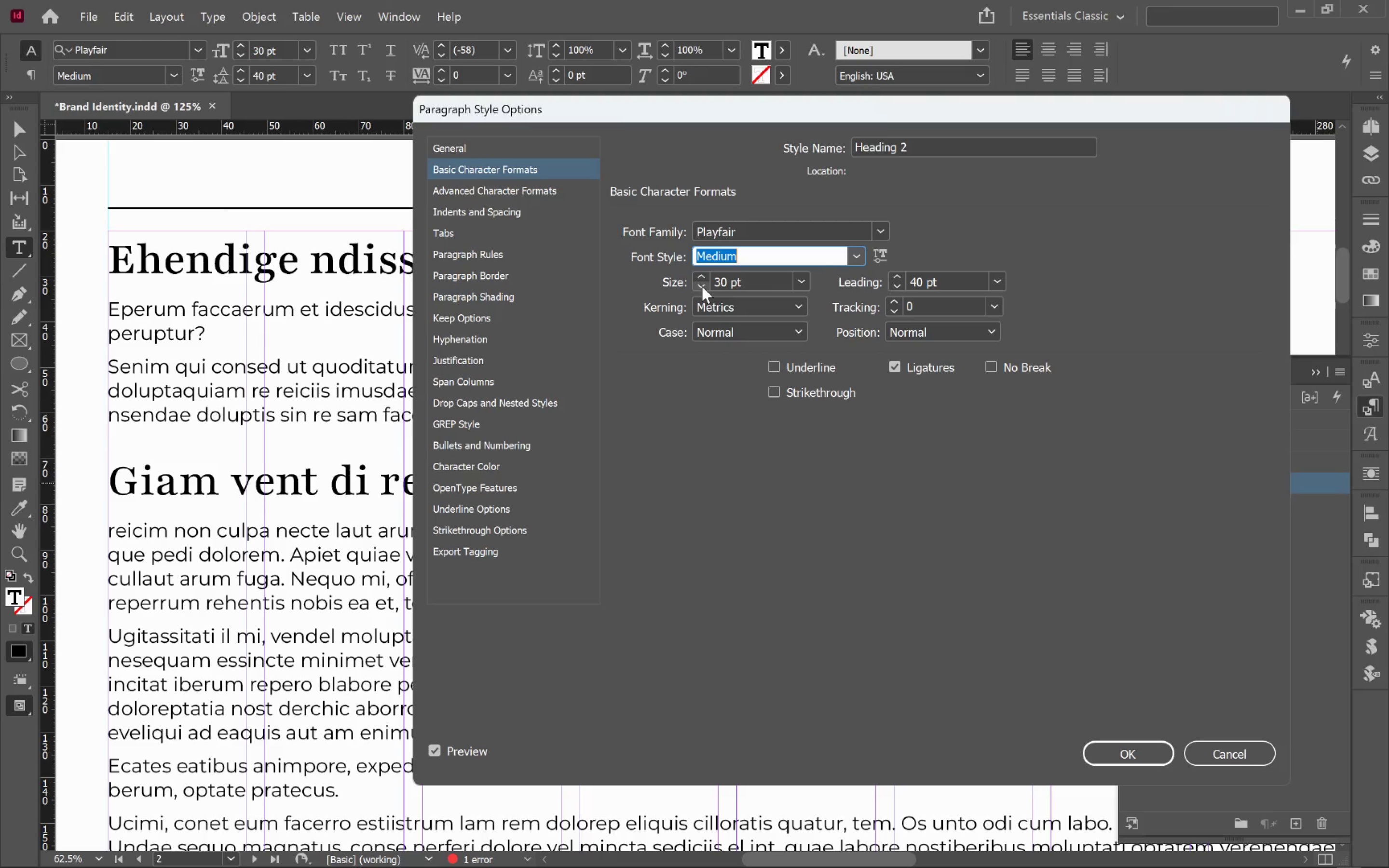 
double_click([702, 286])
 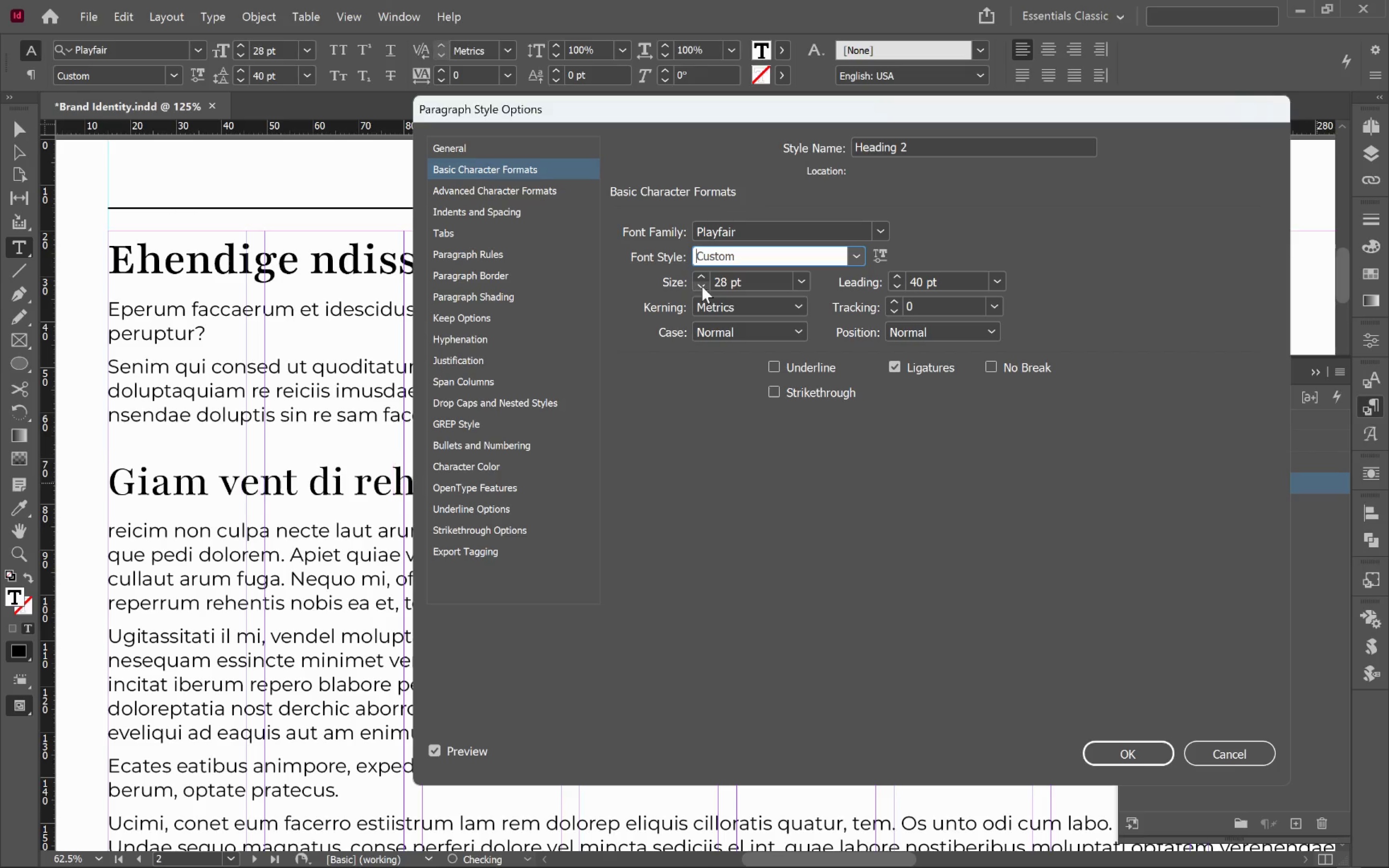 
triple_click([702, 286])
 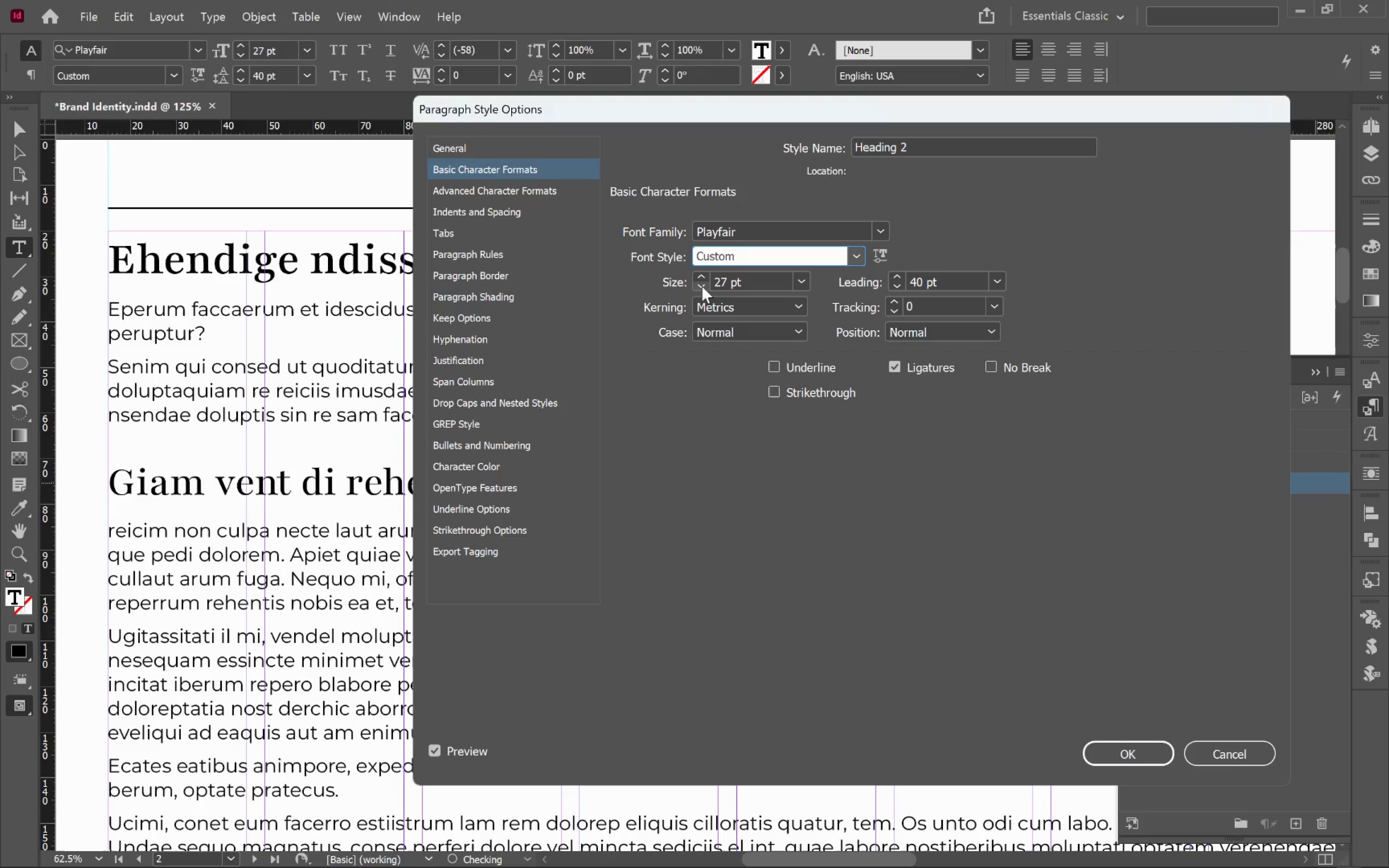 
triple_click([702, 286])
 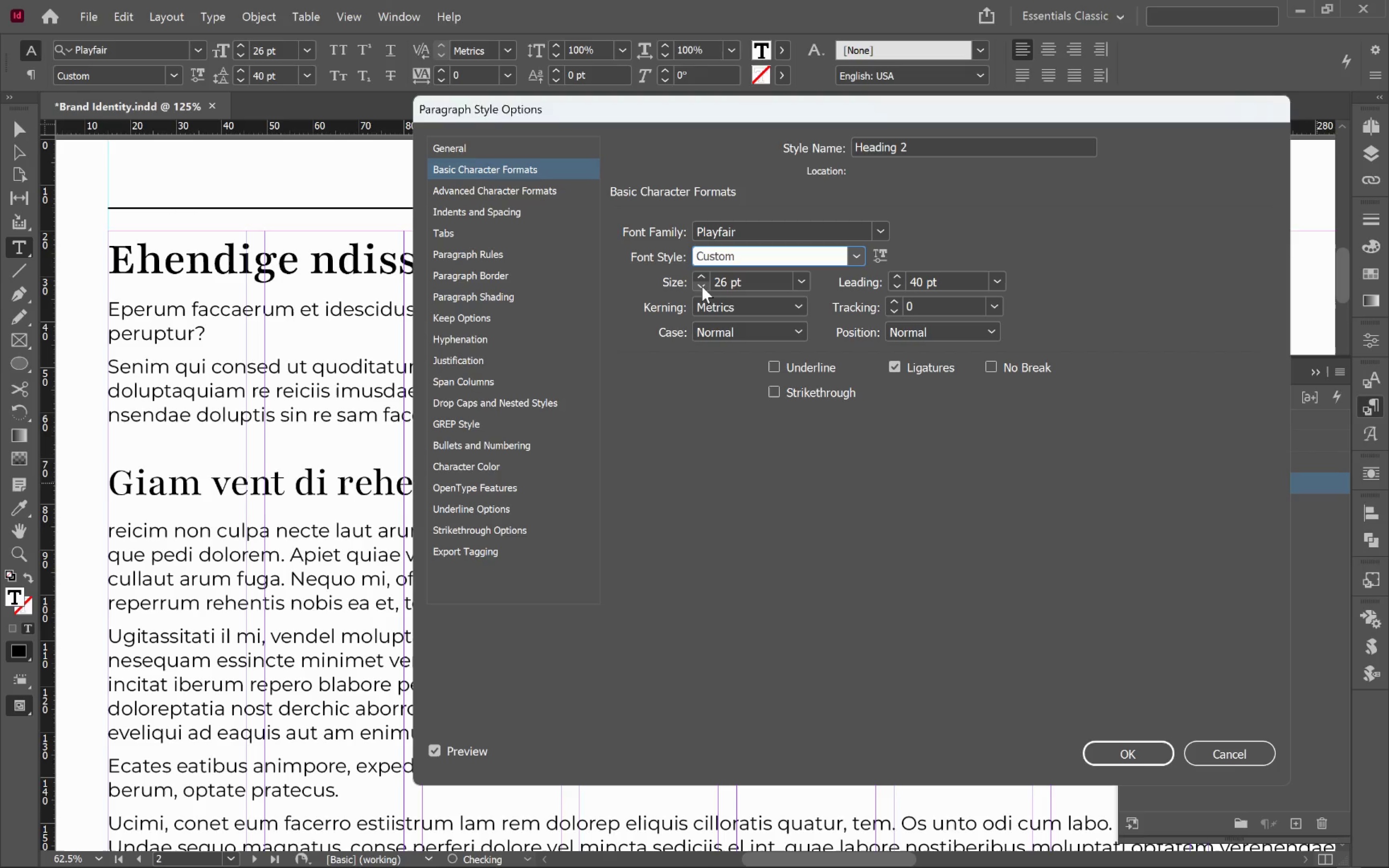 
triple_click([702, 286])
 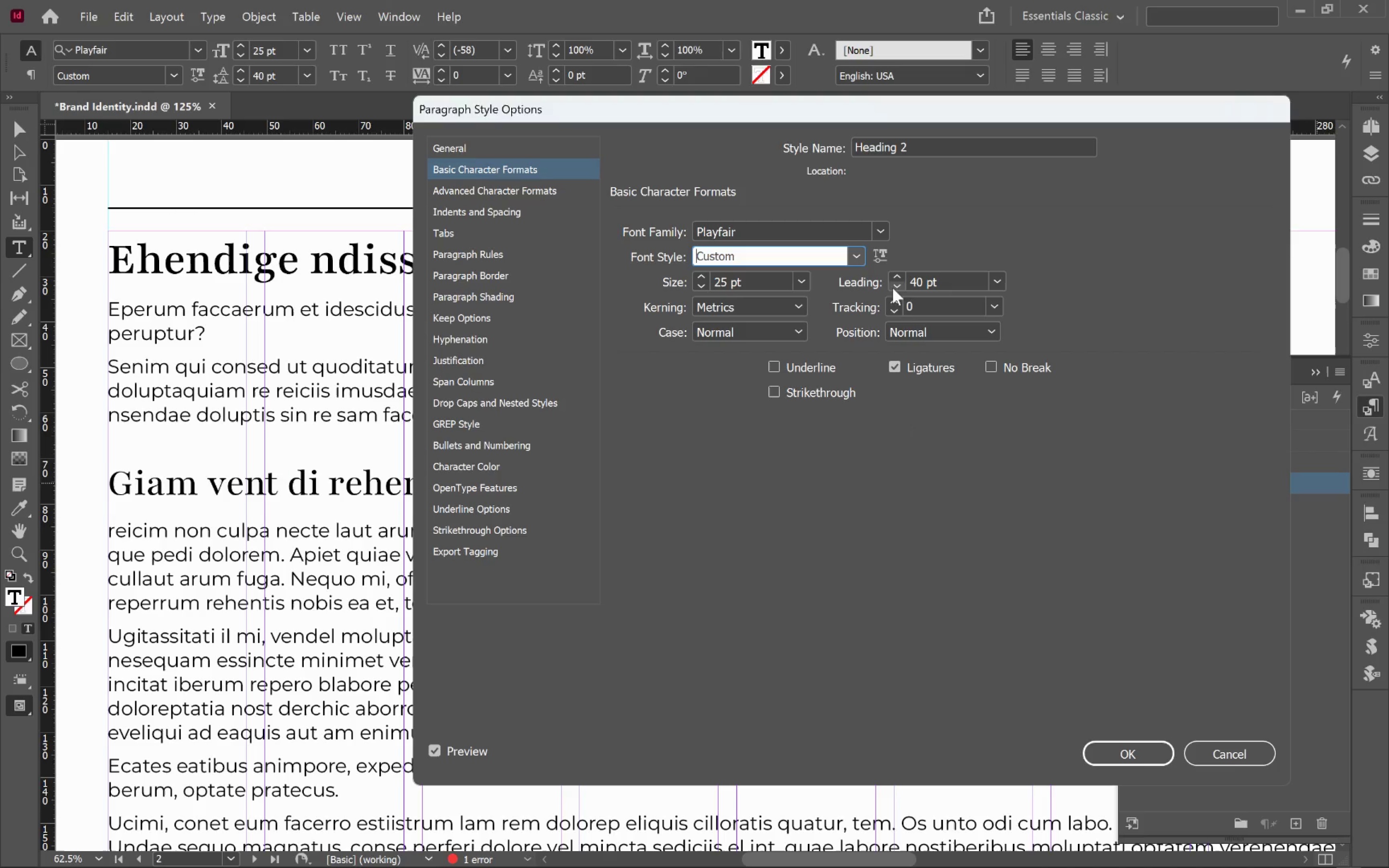 
wait(5.71)
 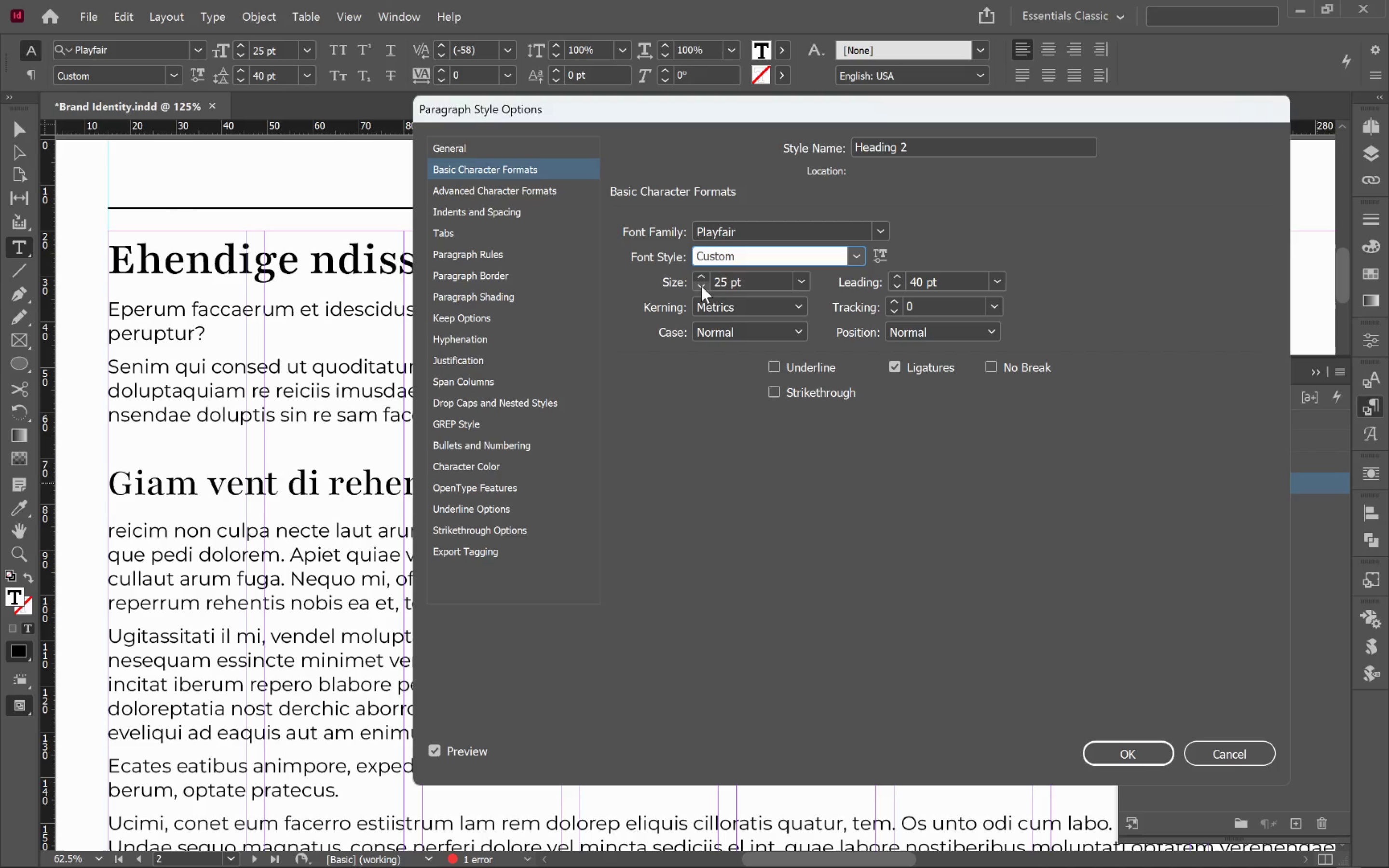 
left_click([1006, 285])
 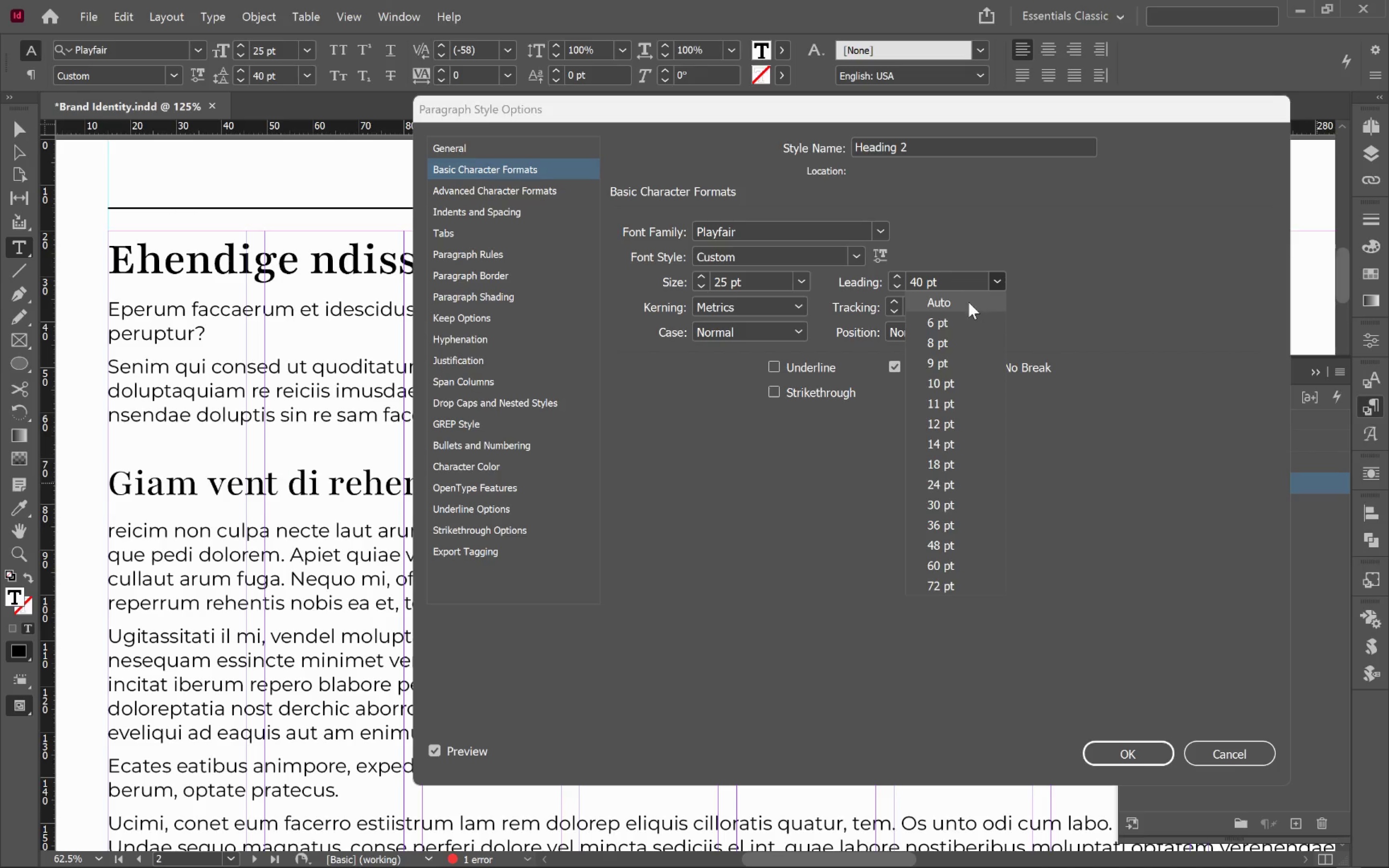 
left_click([968, 302])
 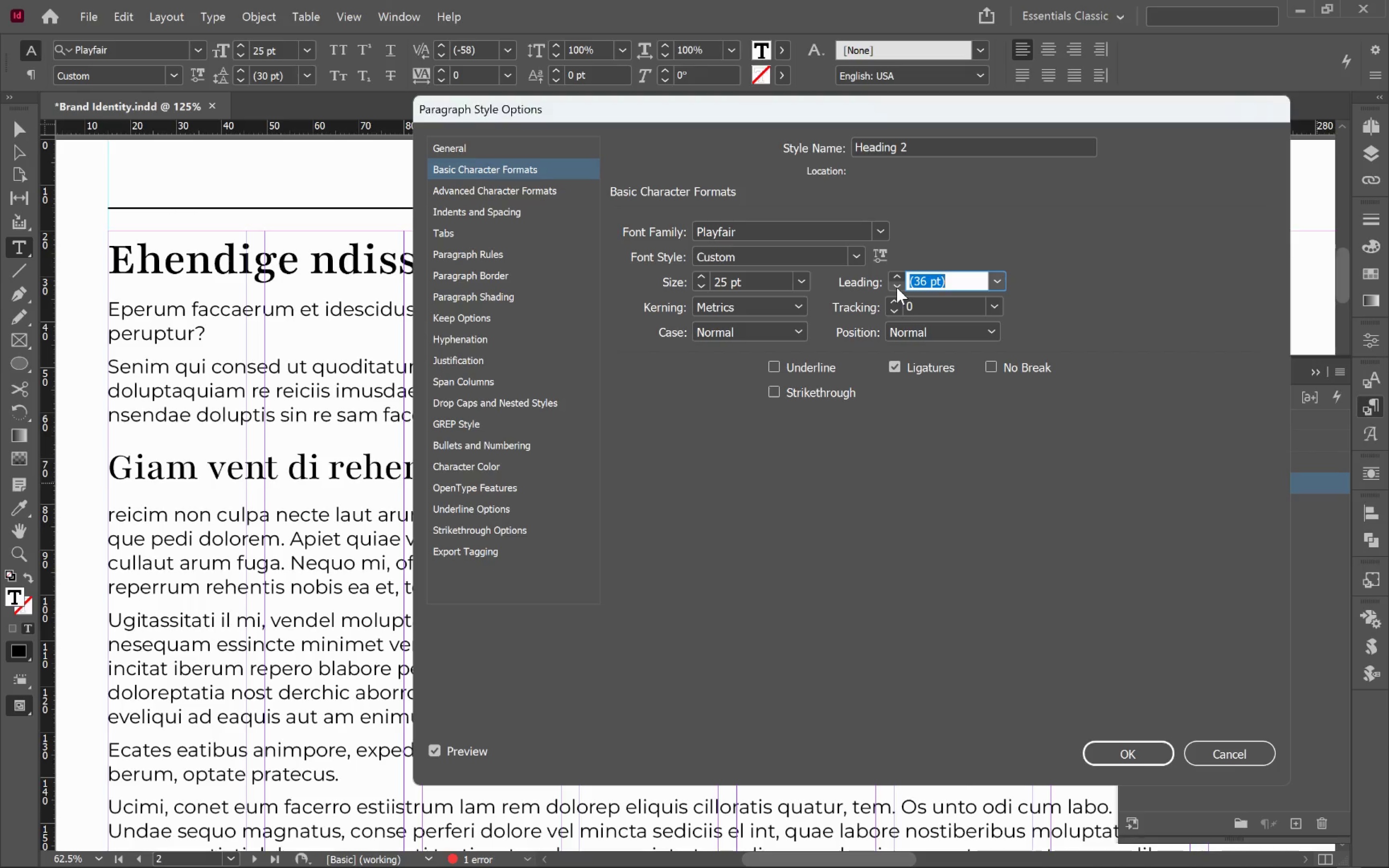 
wait(5.97)
 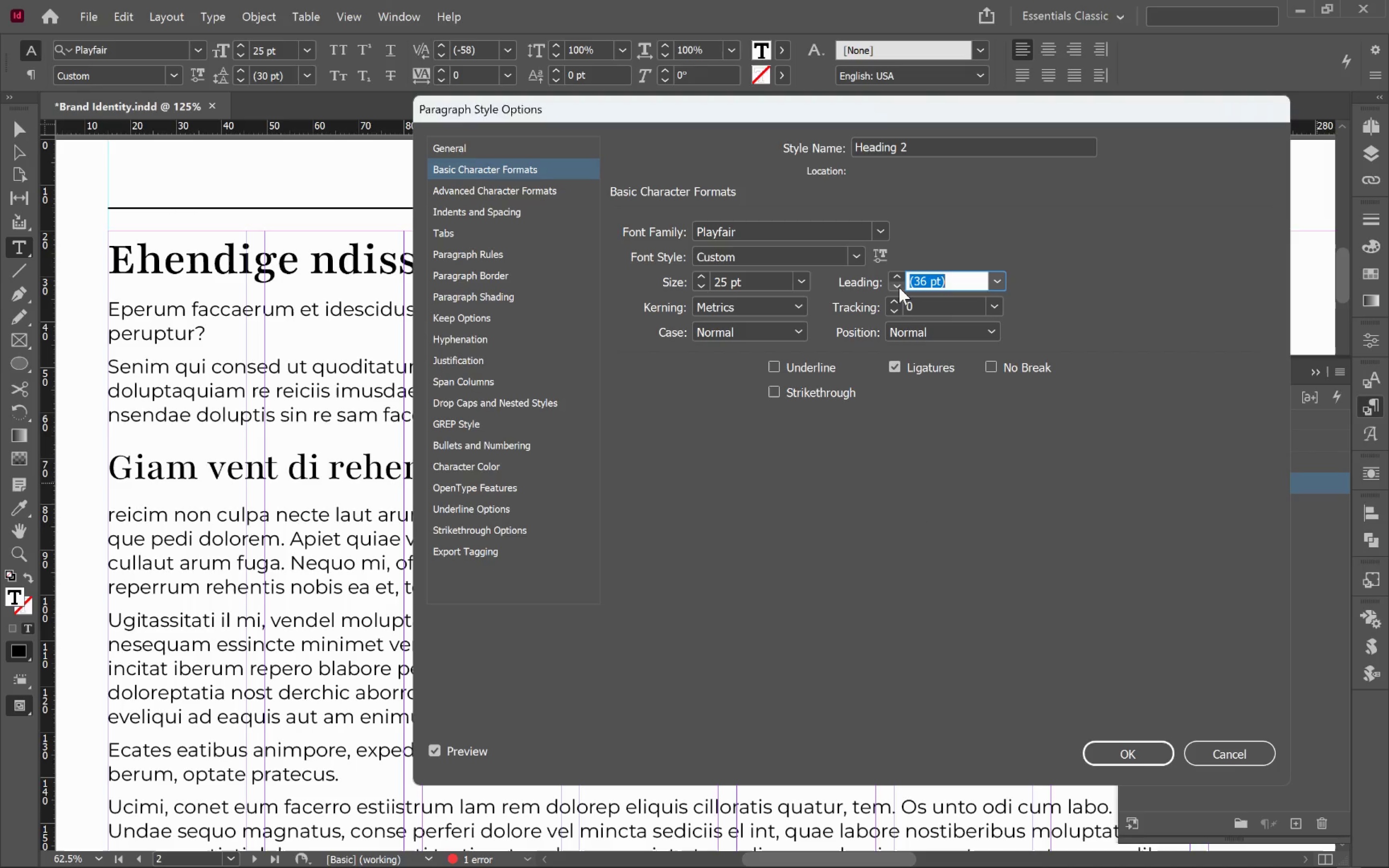 
left_click([532, 218])
 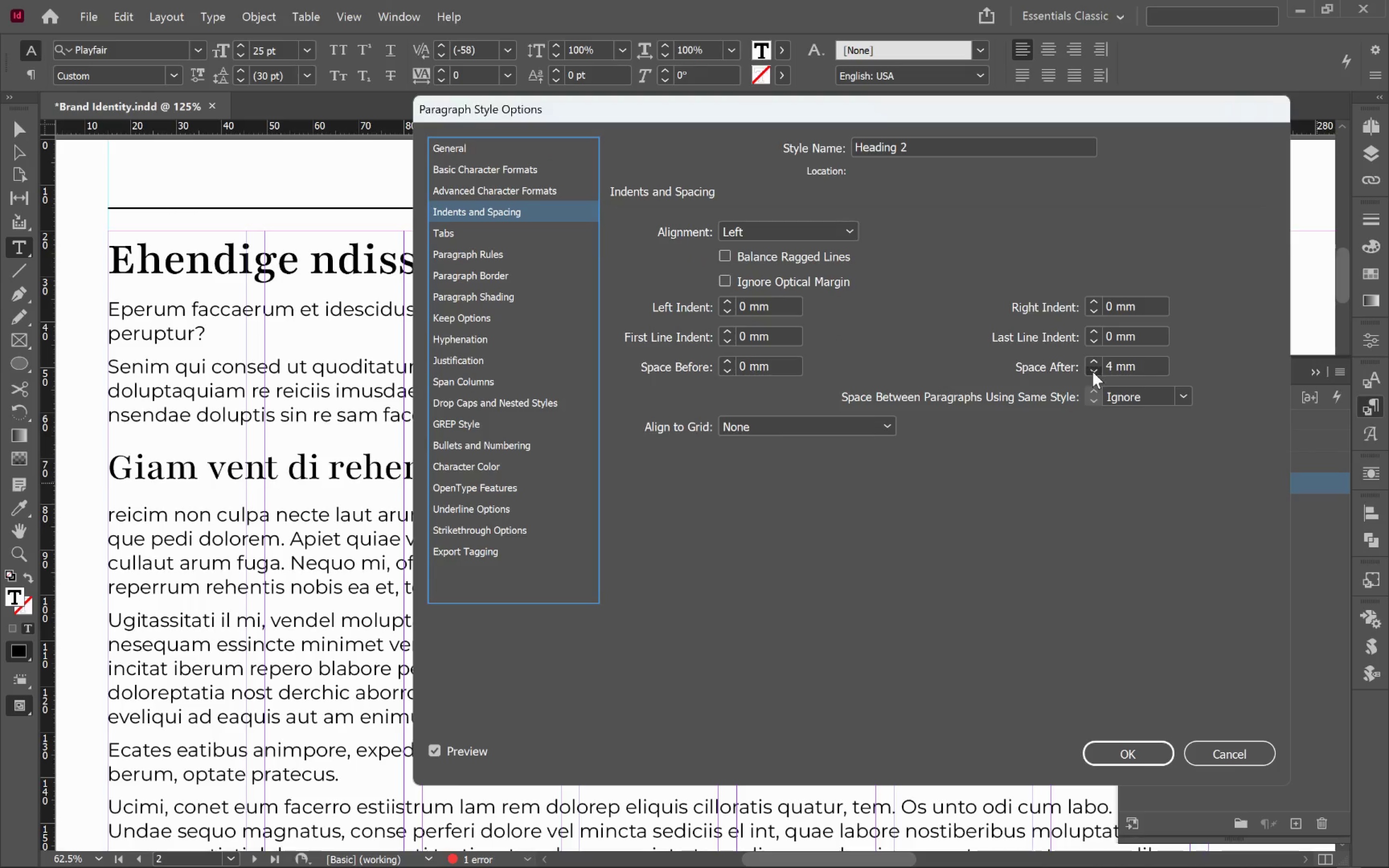 
double_click([1092, 371])
 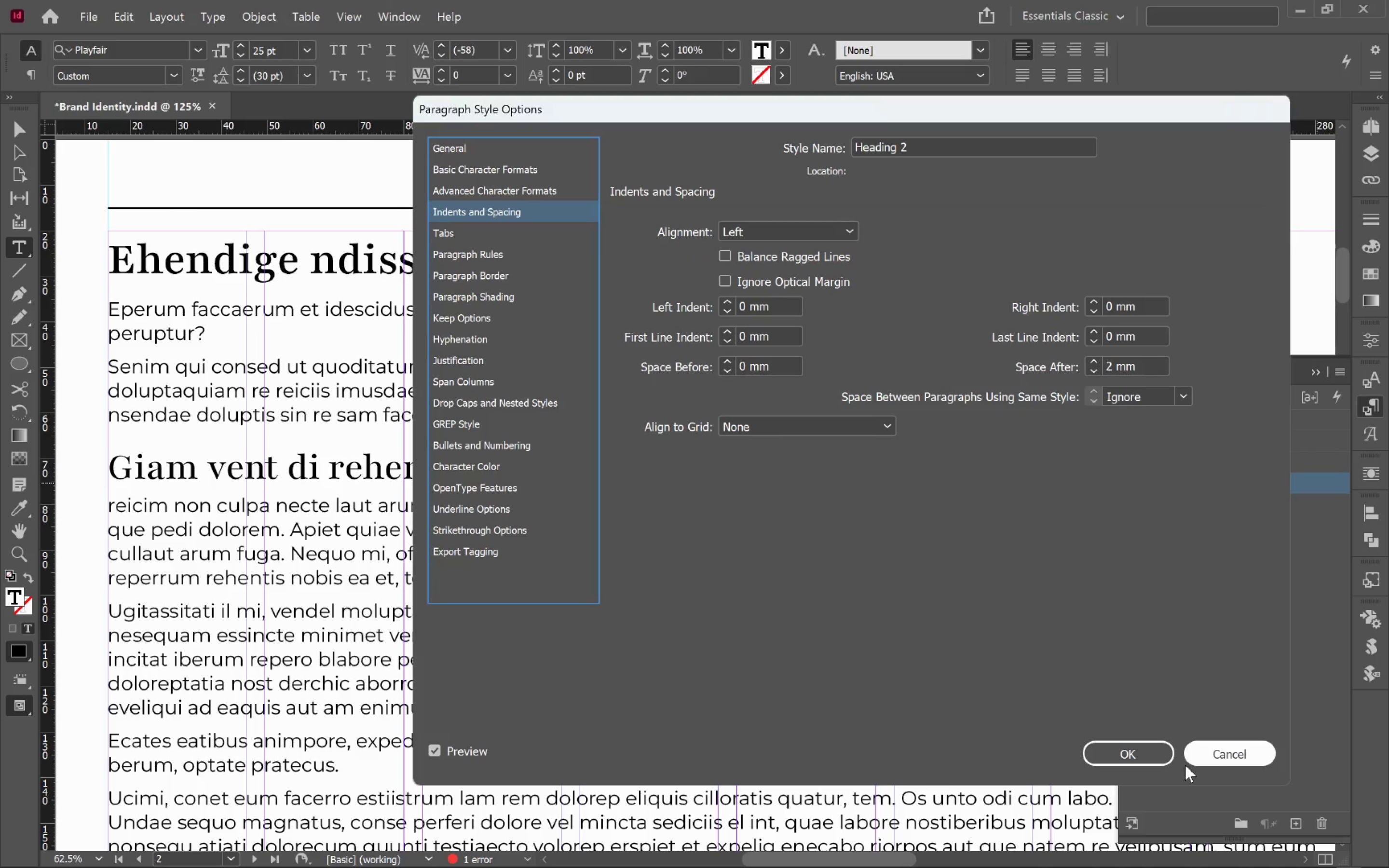 
left_click([1158, 761])
 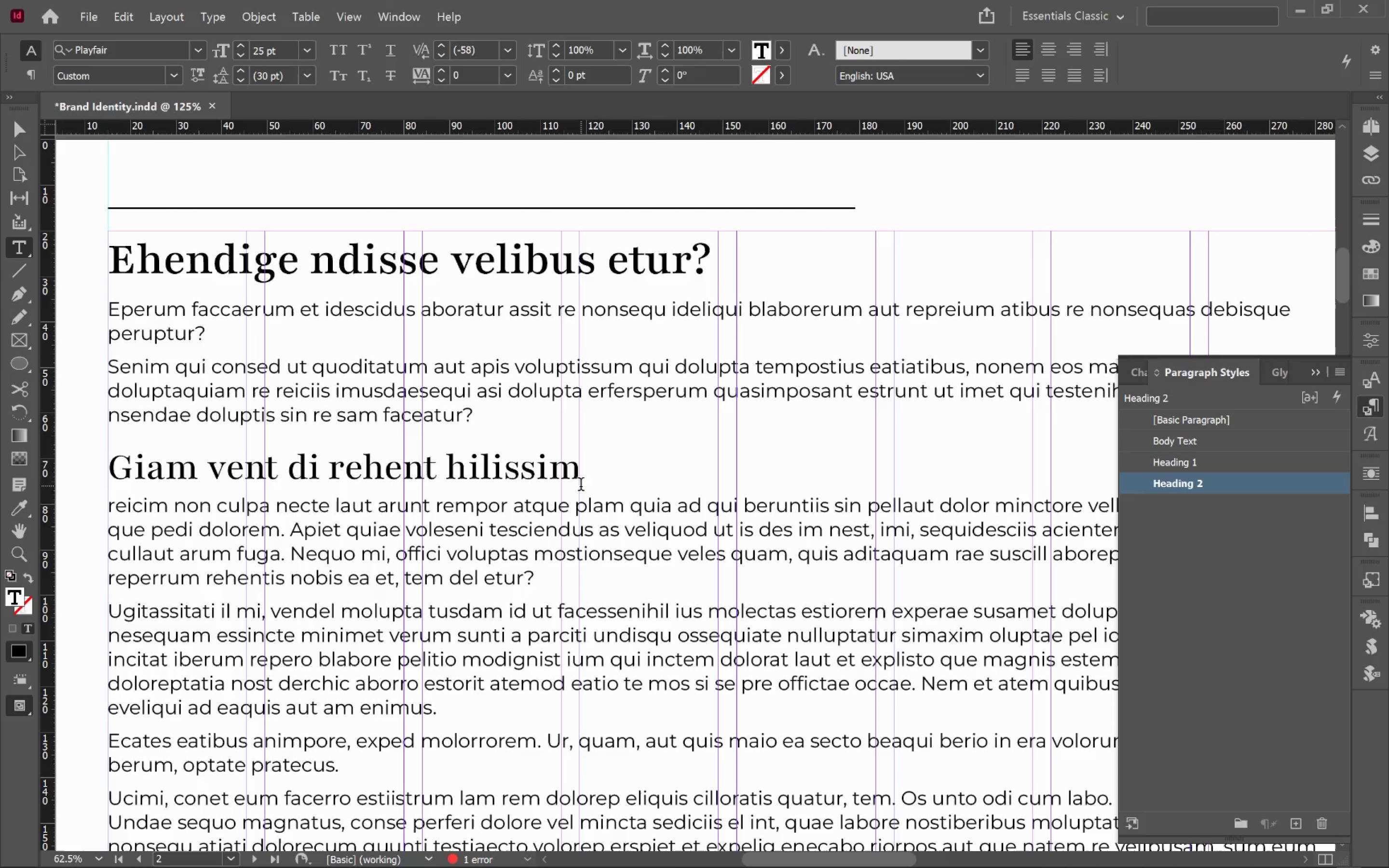 
left_click([581, 472])
 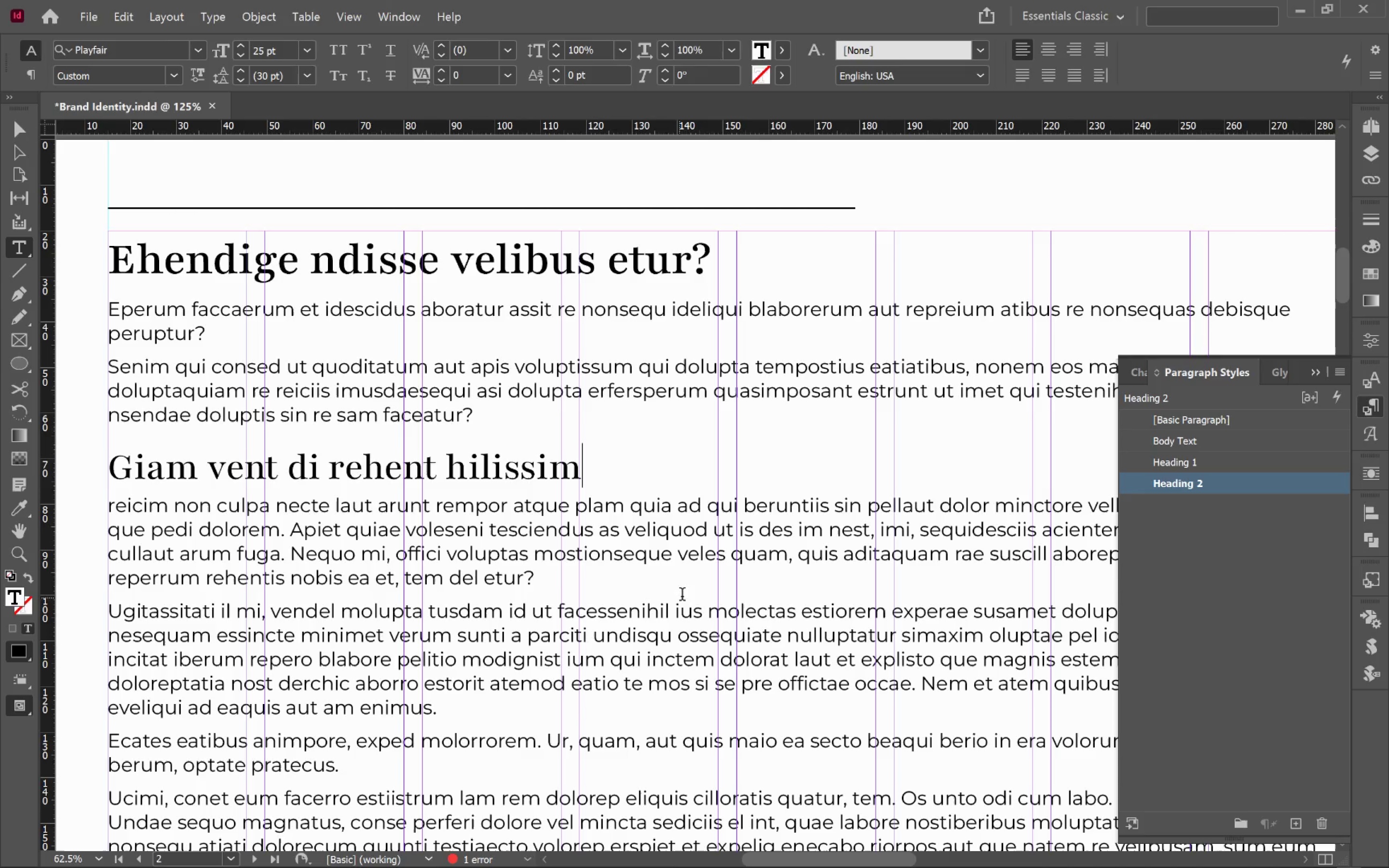 
scroll: coordinate [690, 592], scroll_direction: down, amount: 3.0
 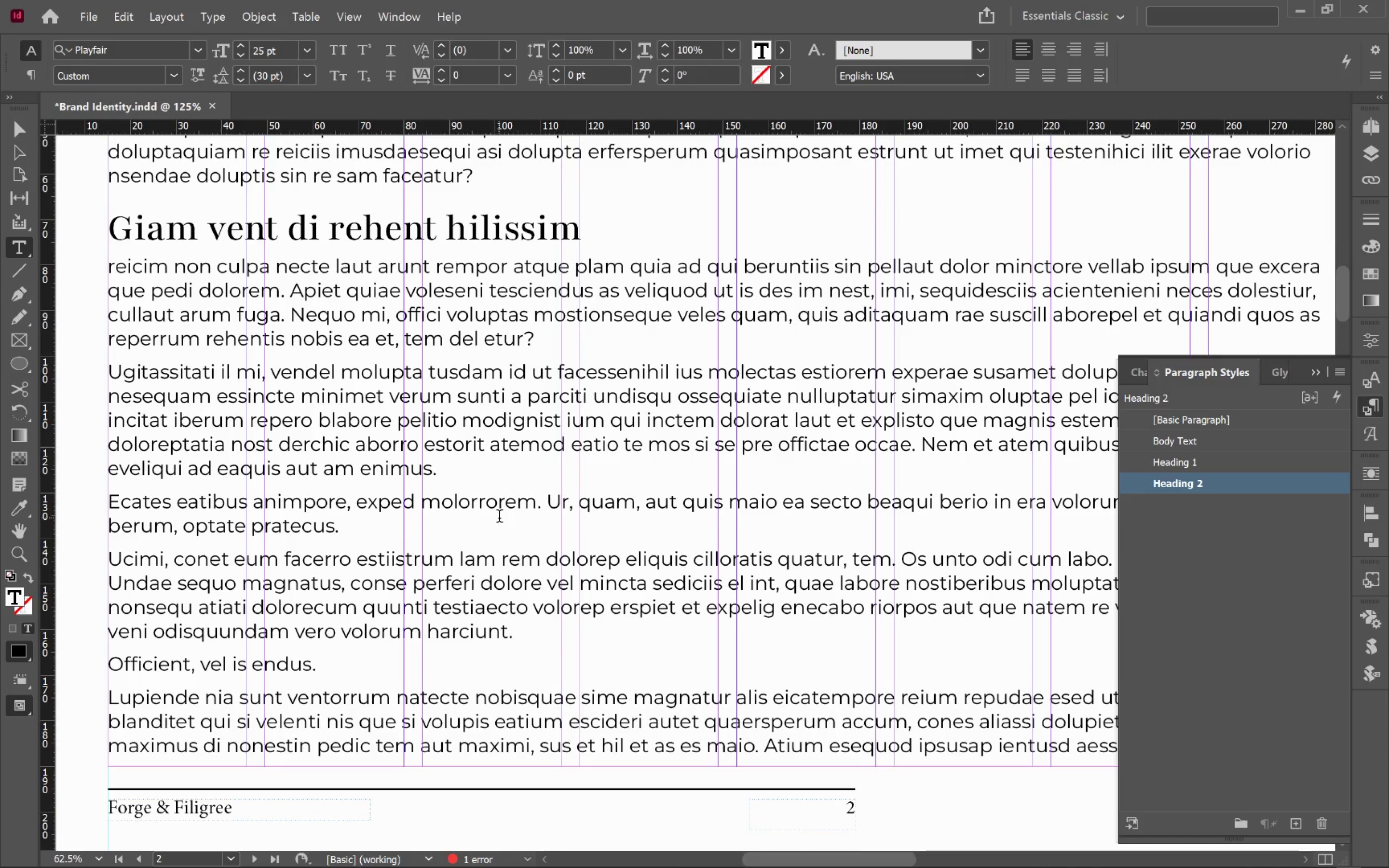 
scroll: coordinate [500, 518], scroll_direction: none, amount: 0.0
 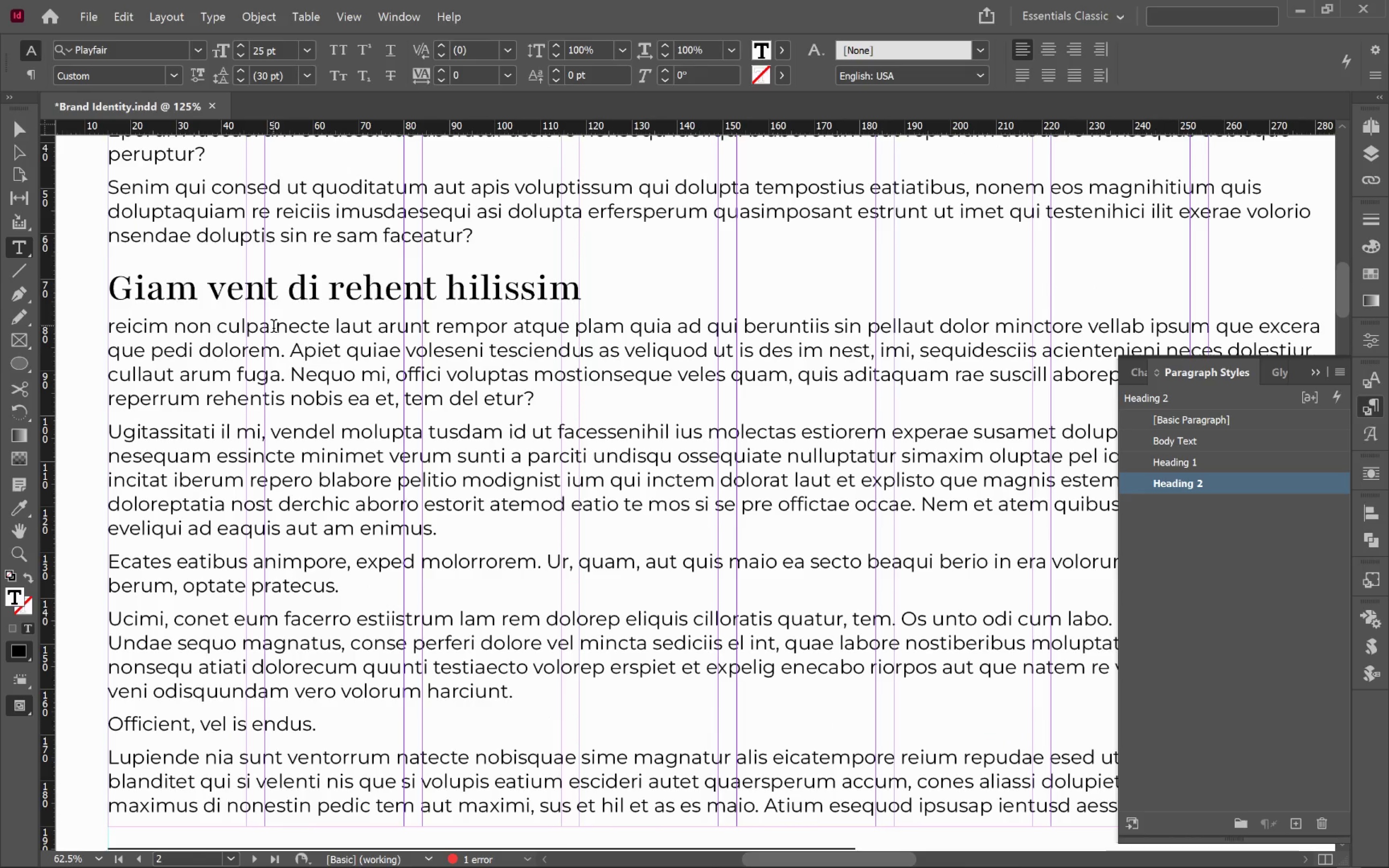 
key(Alt+Tab)
 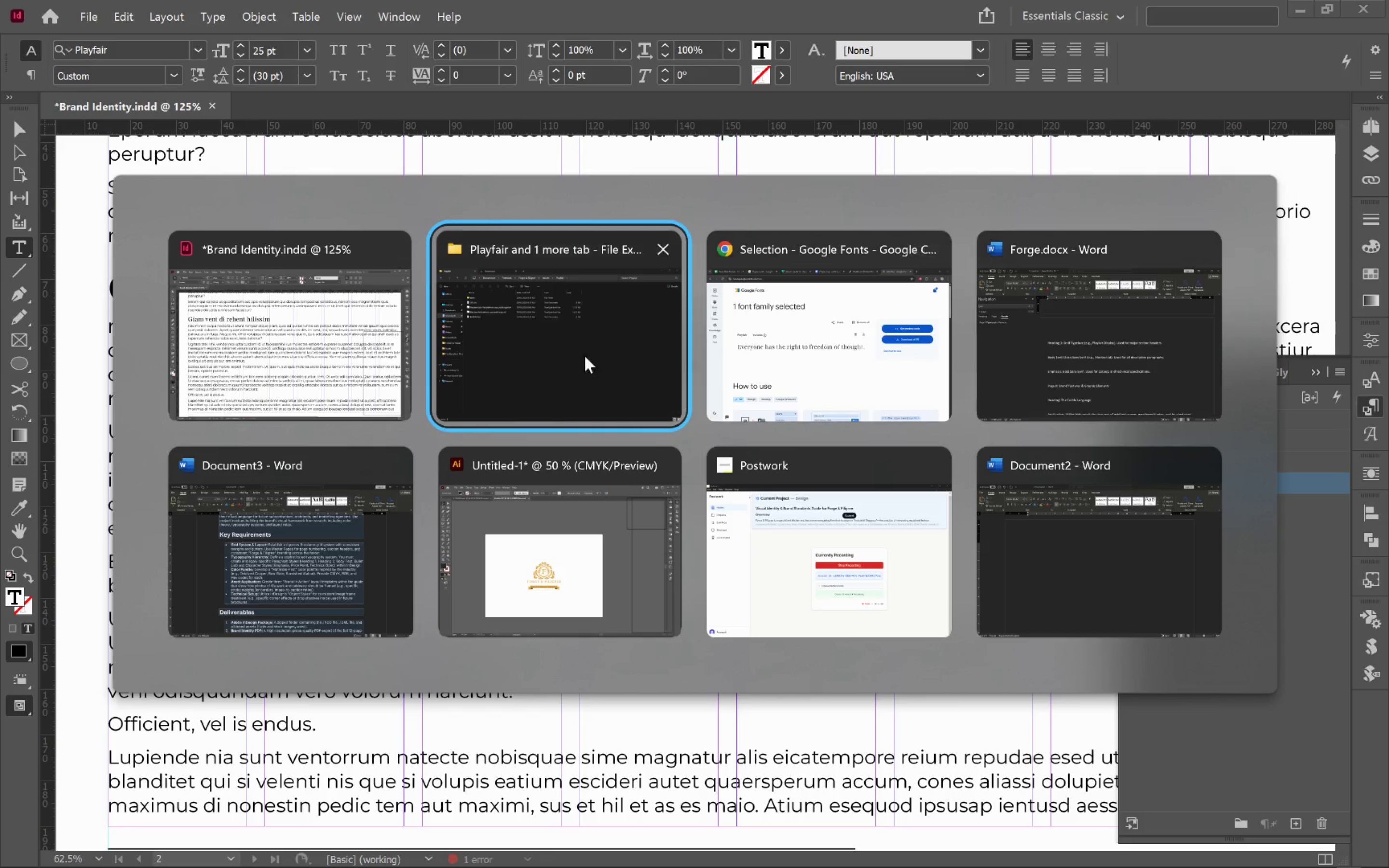 
left_click([232, 563])
 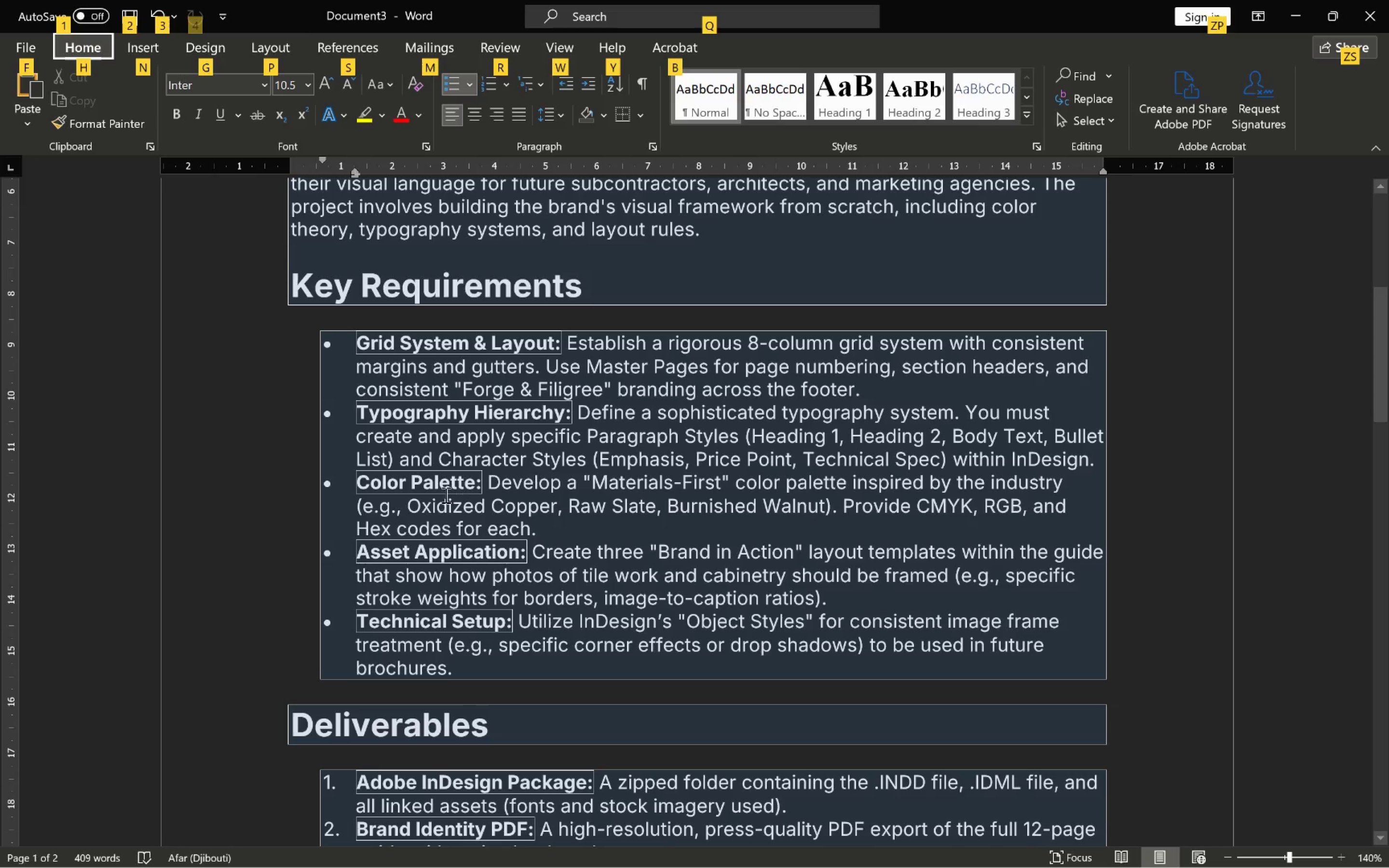 
wait(5.39)
 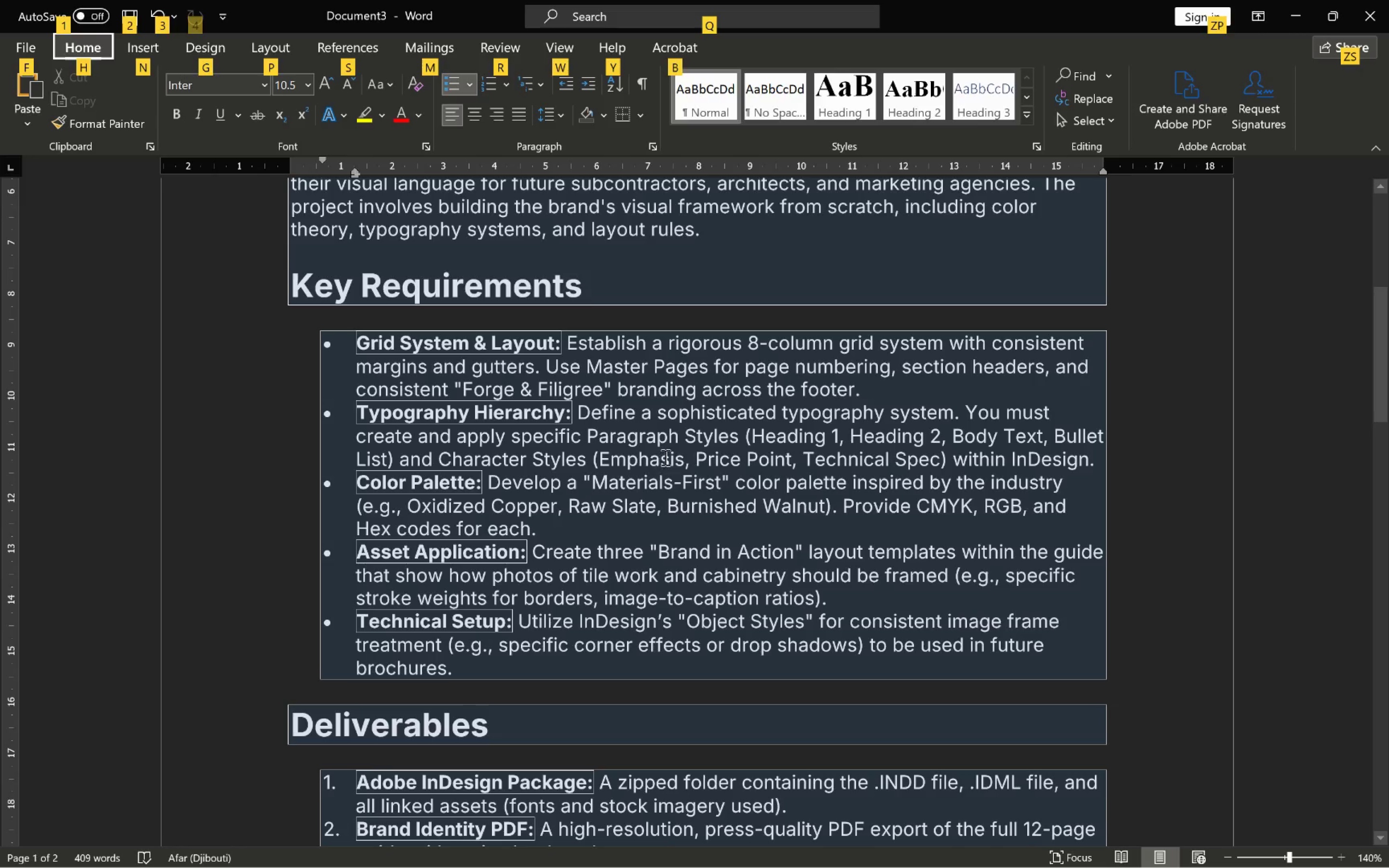 
key(Alt+AltLeft)
 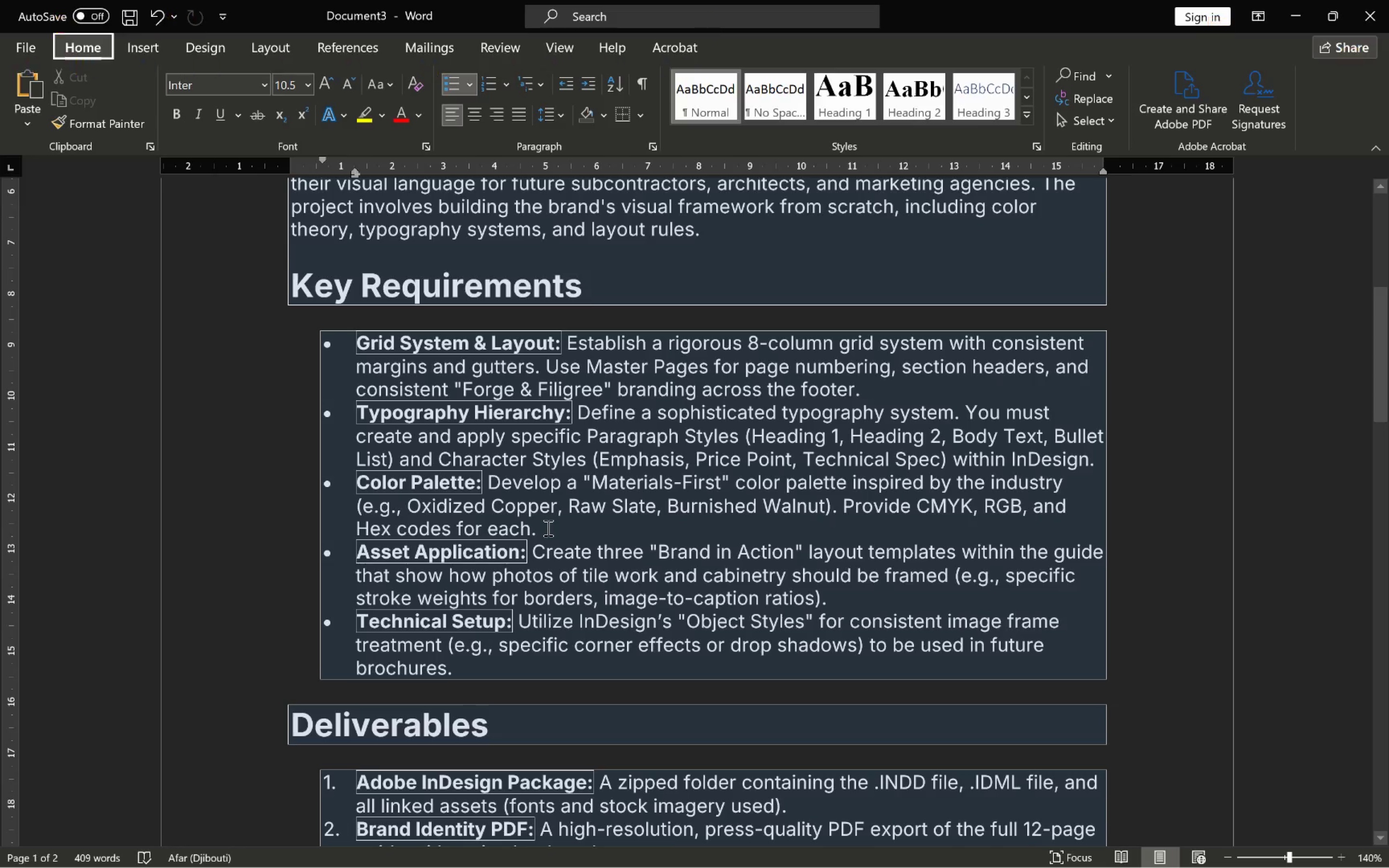 
key(Alt+Tab)
 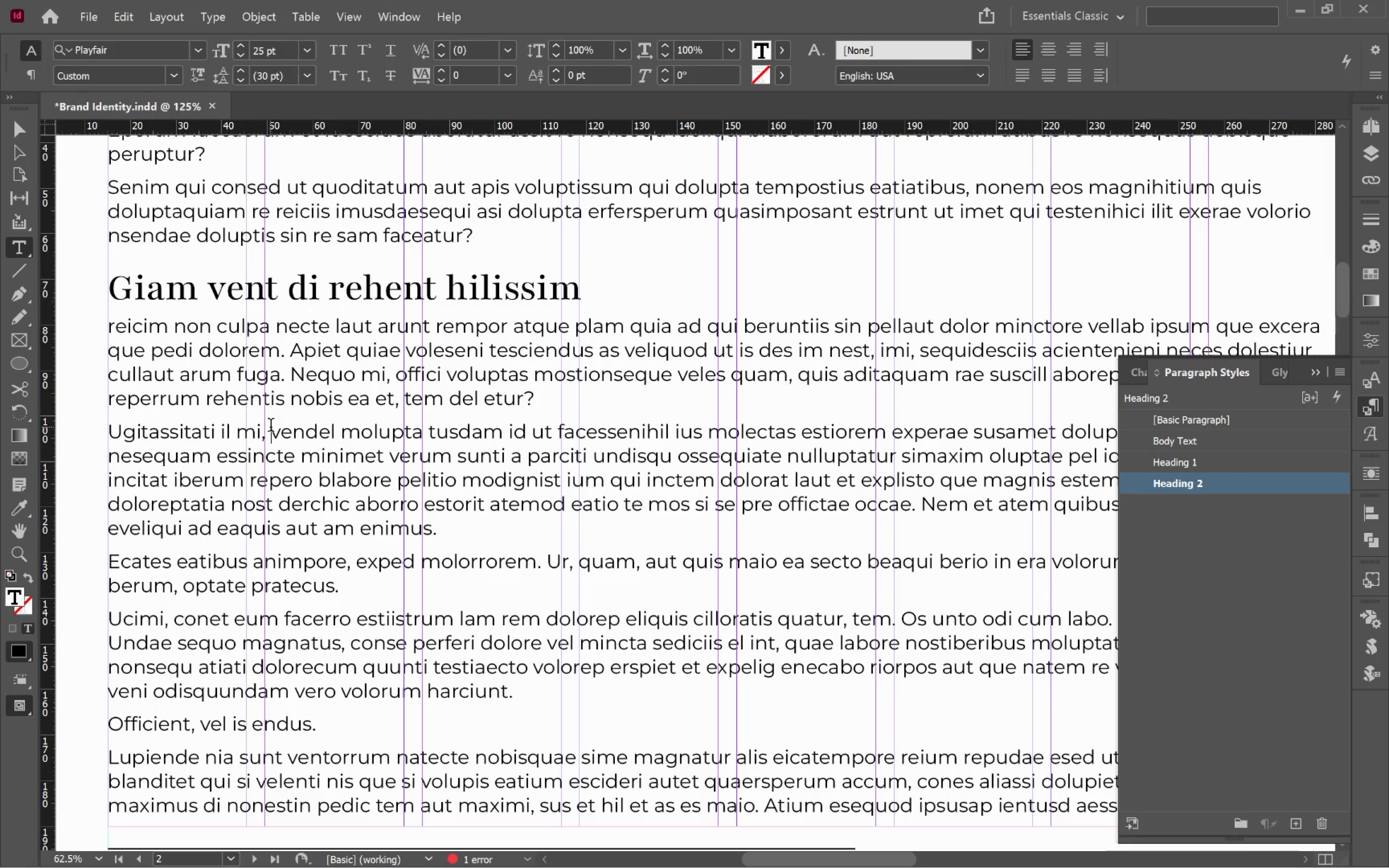 
key(Backspace)
 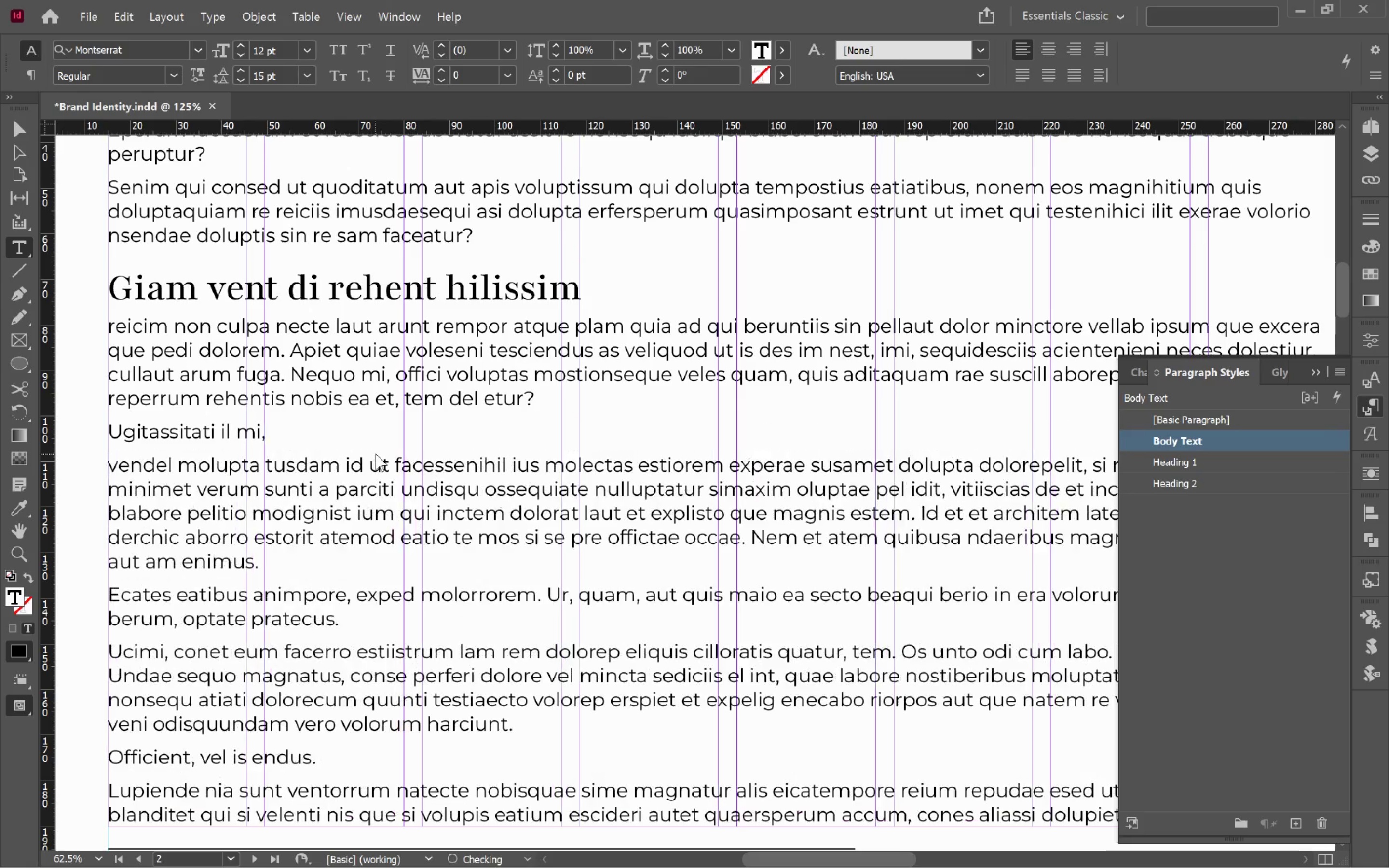 
key(Enter)
 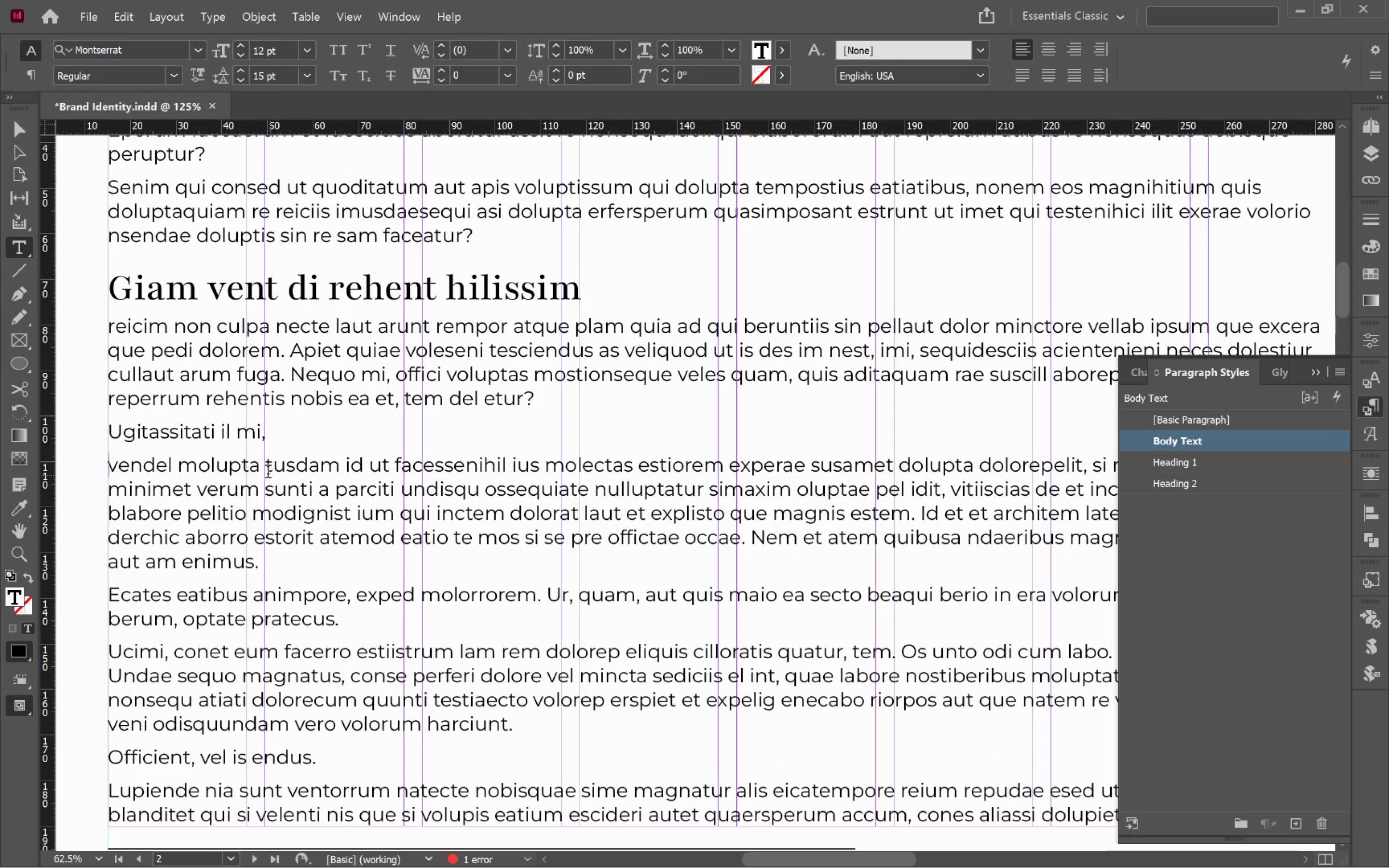 
left_click([267, 468])
 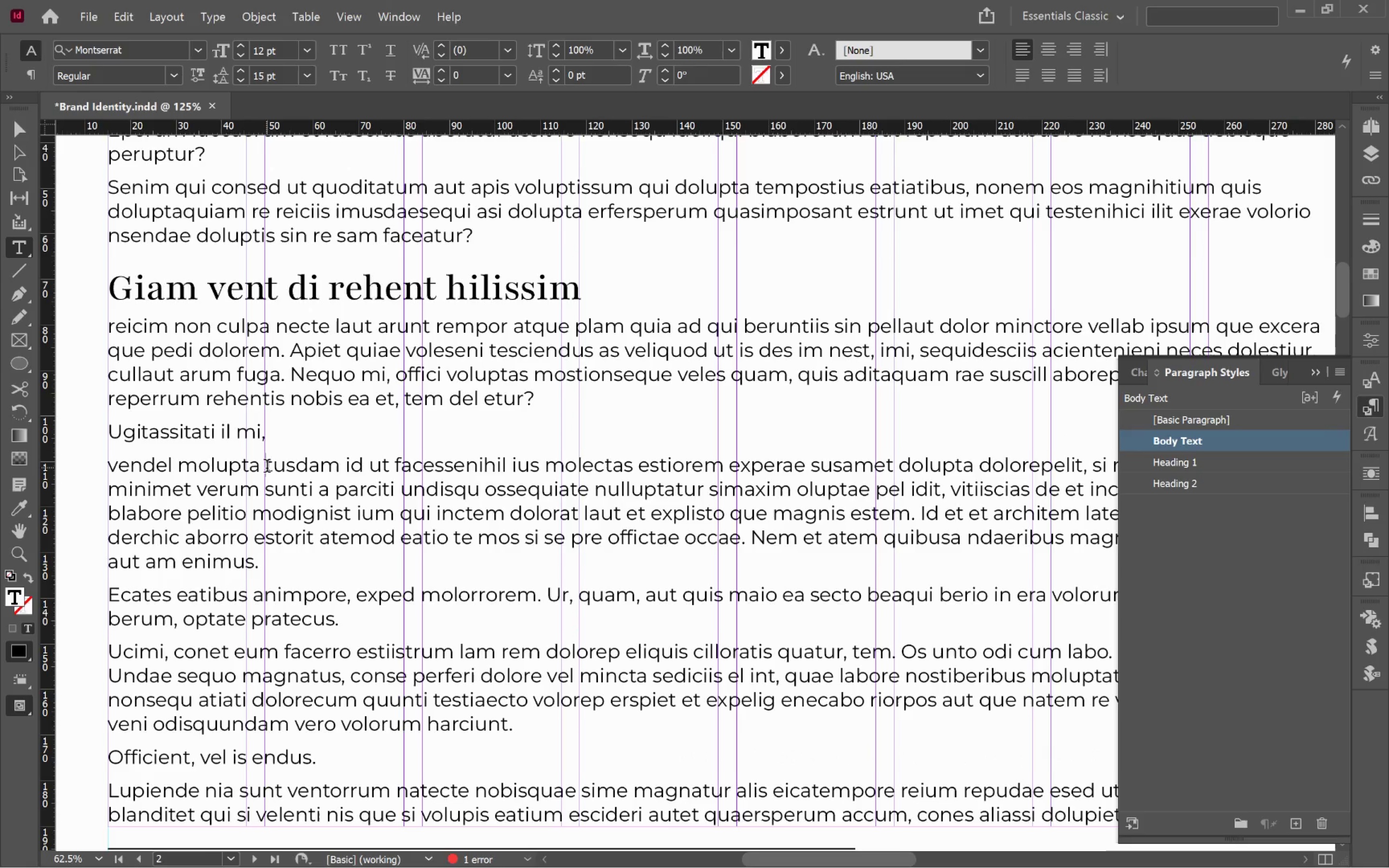 
key(Enter)
 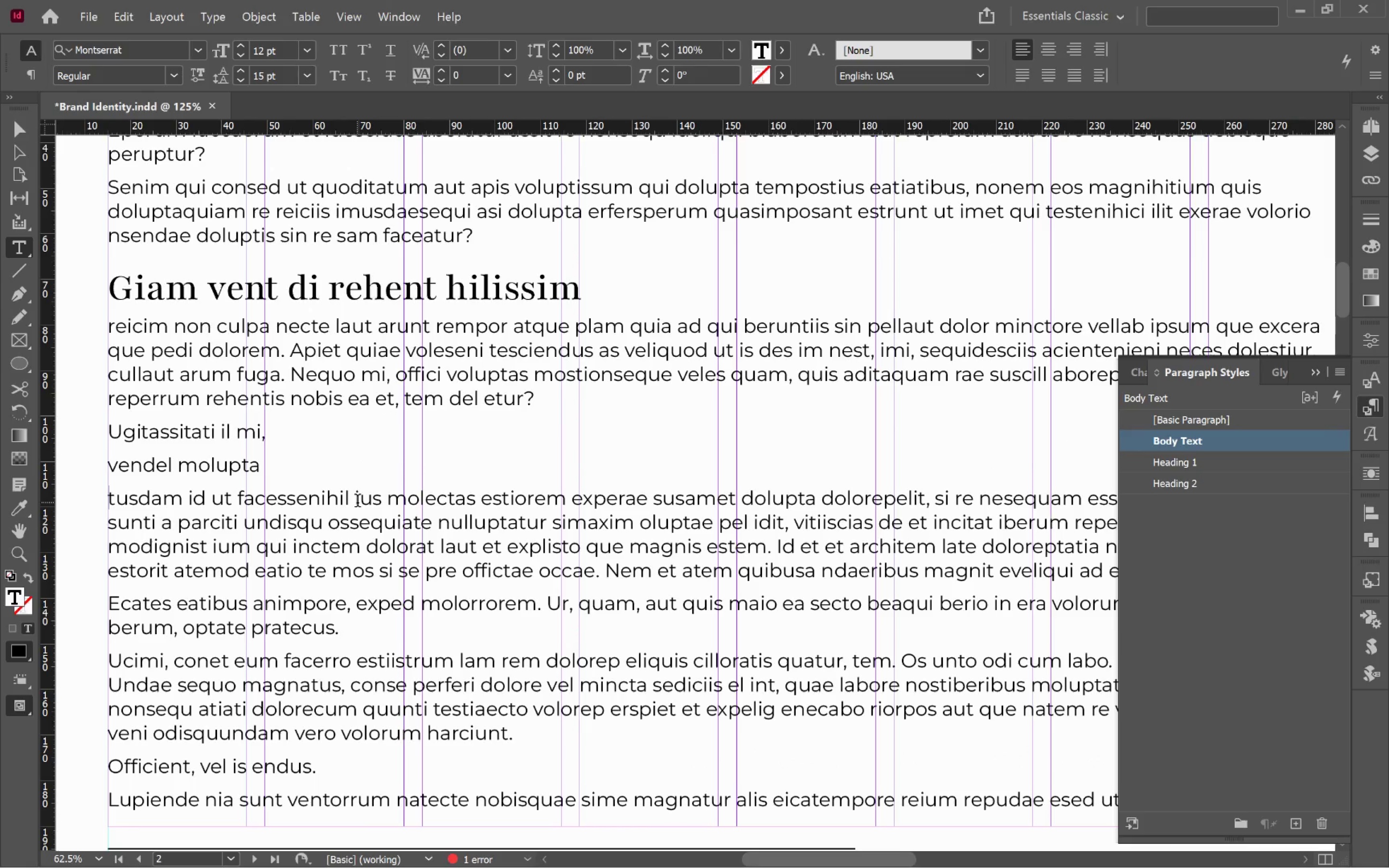 
left_click([354, 500])
 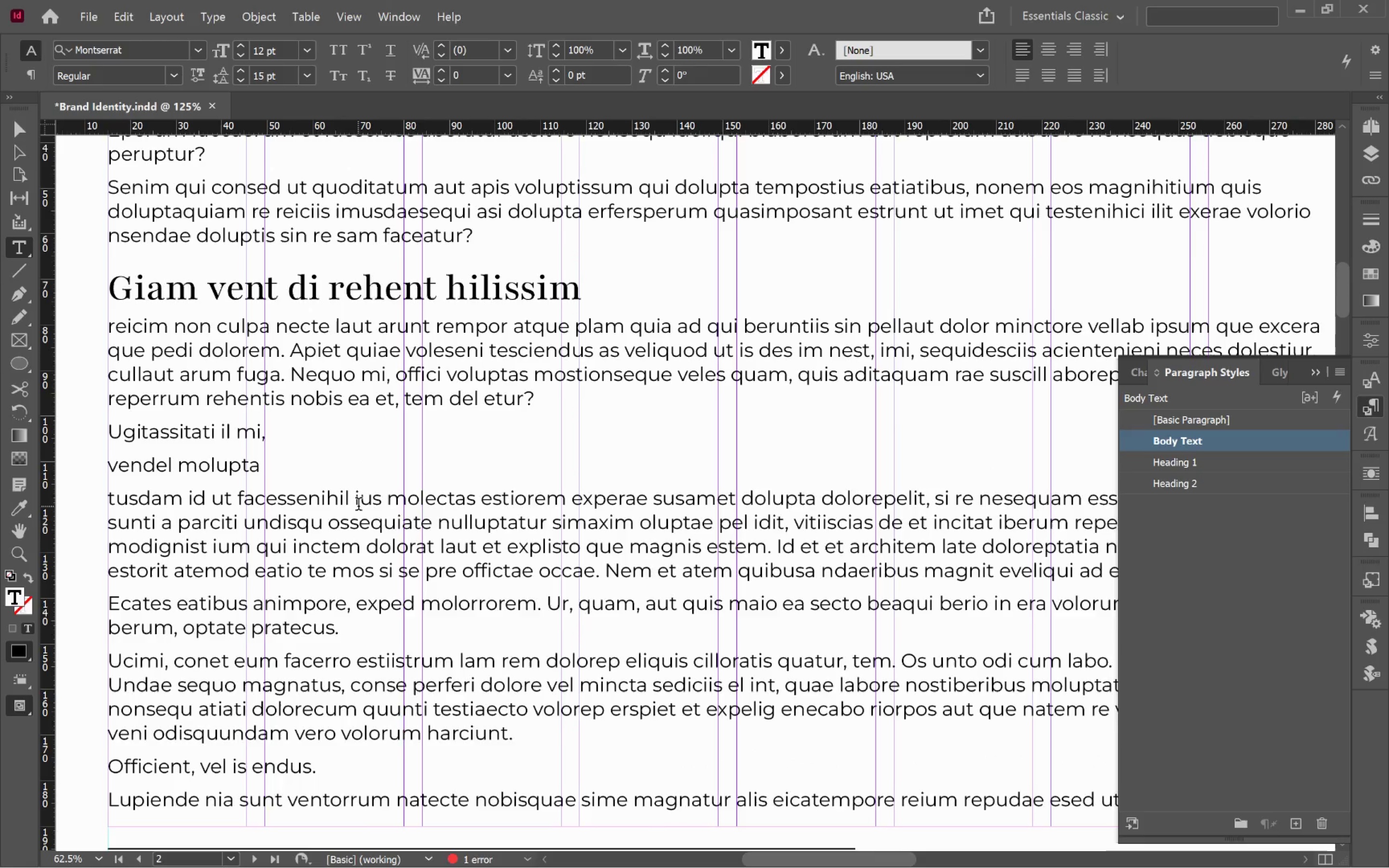 
key(Enter)
 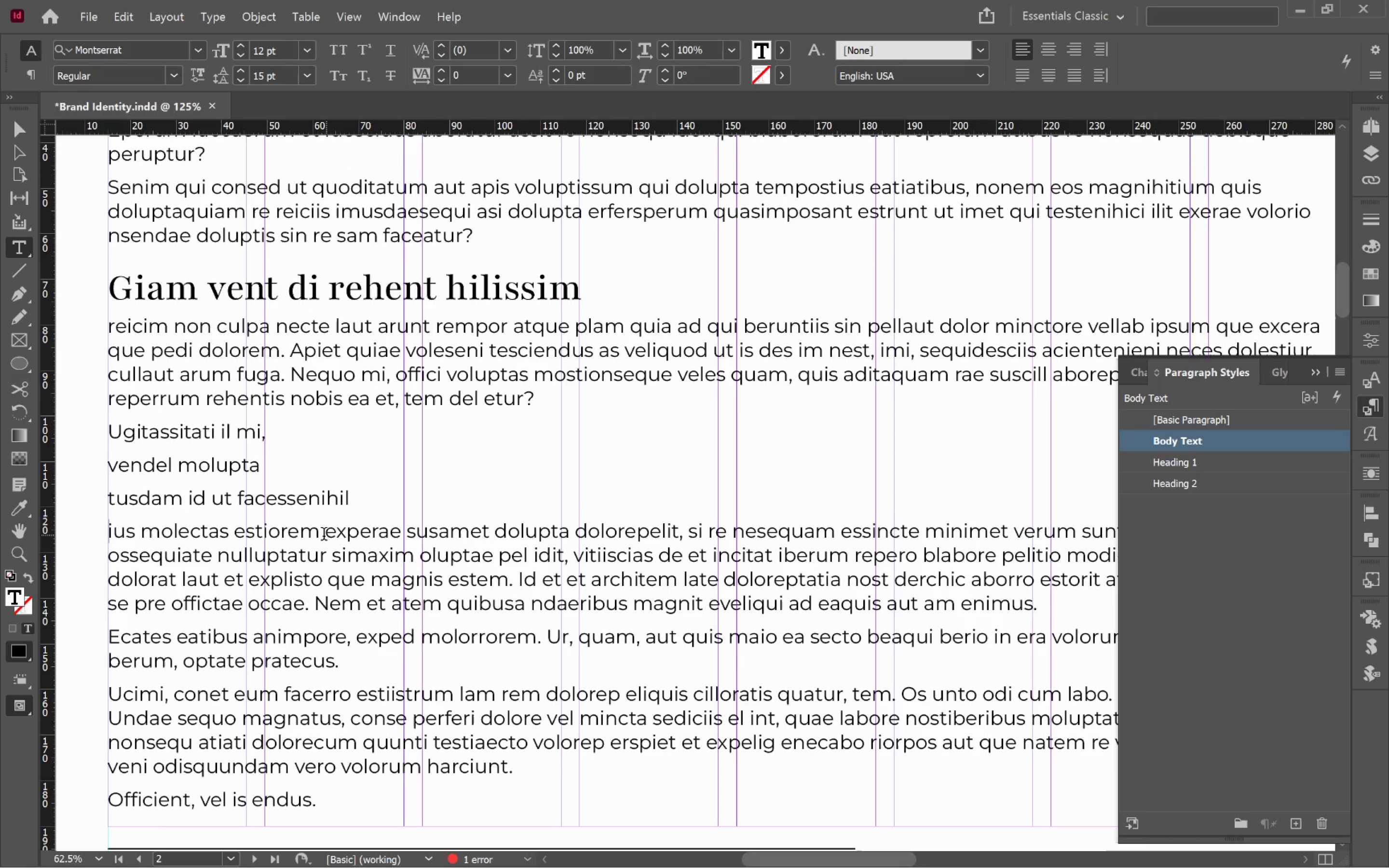 
left_click([326, 533])
 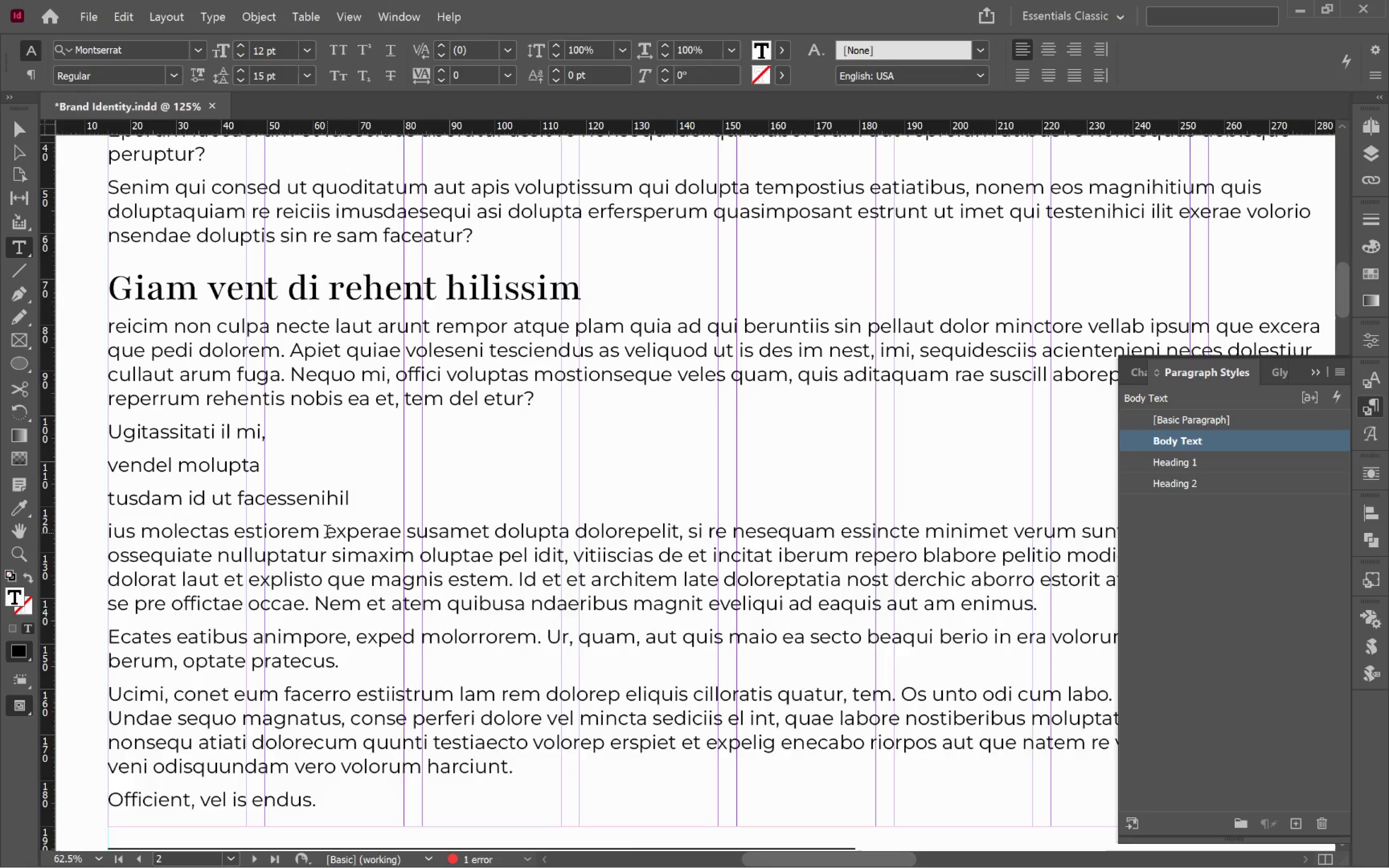 
key(Enter)
 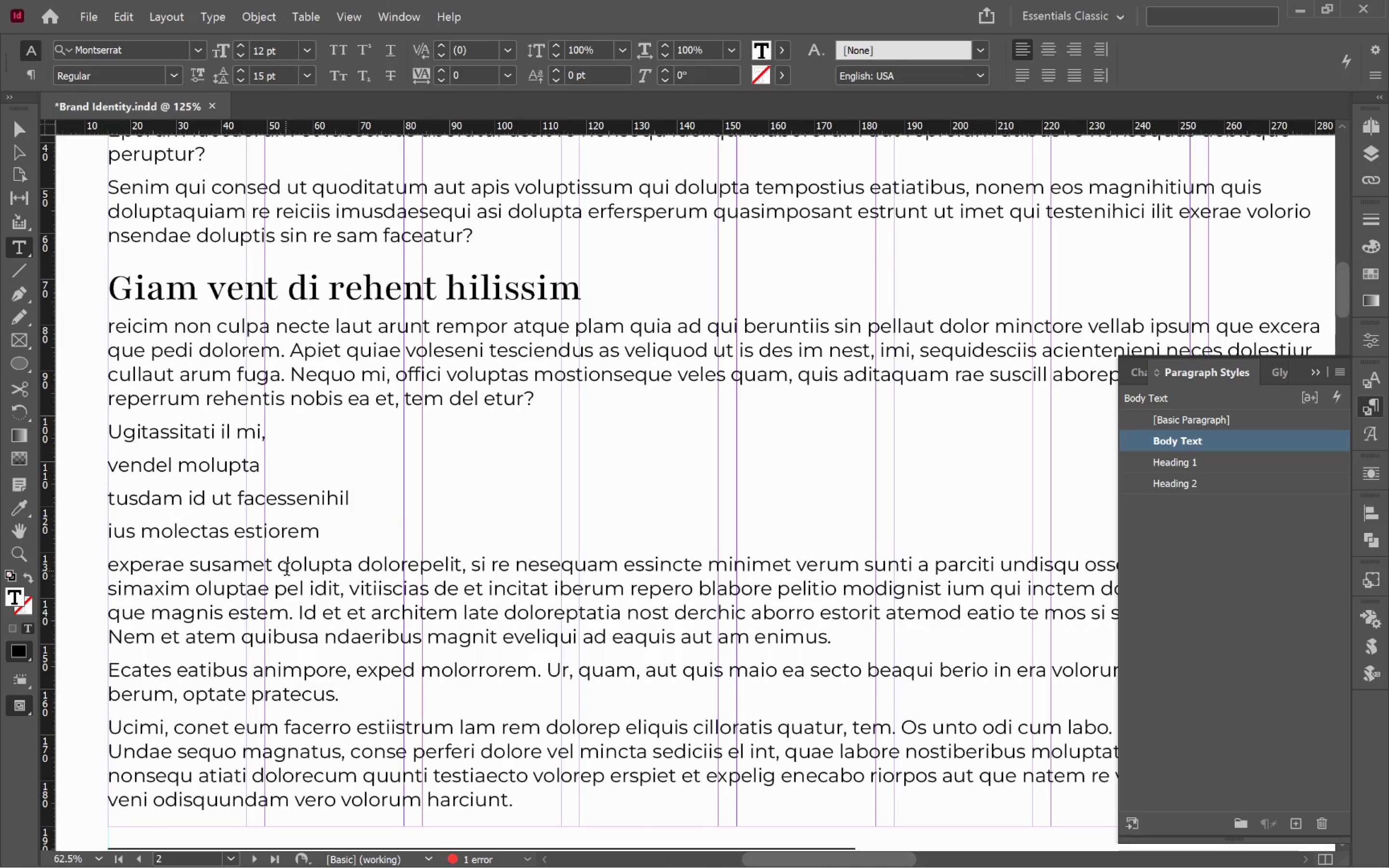 
left_click([279, 565])
 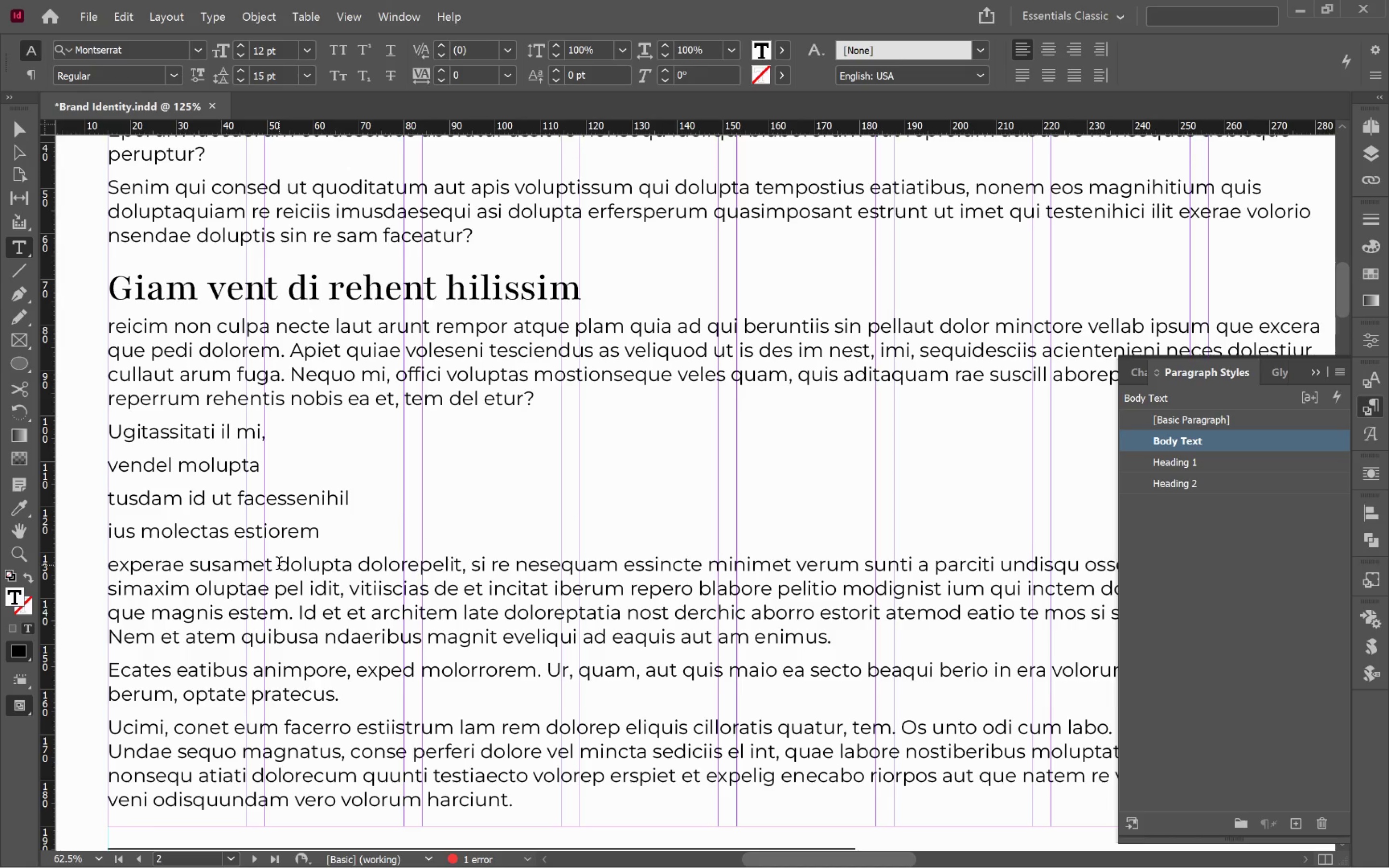 
key(Enter)
 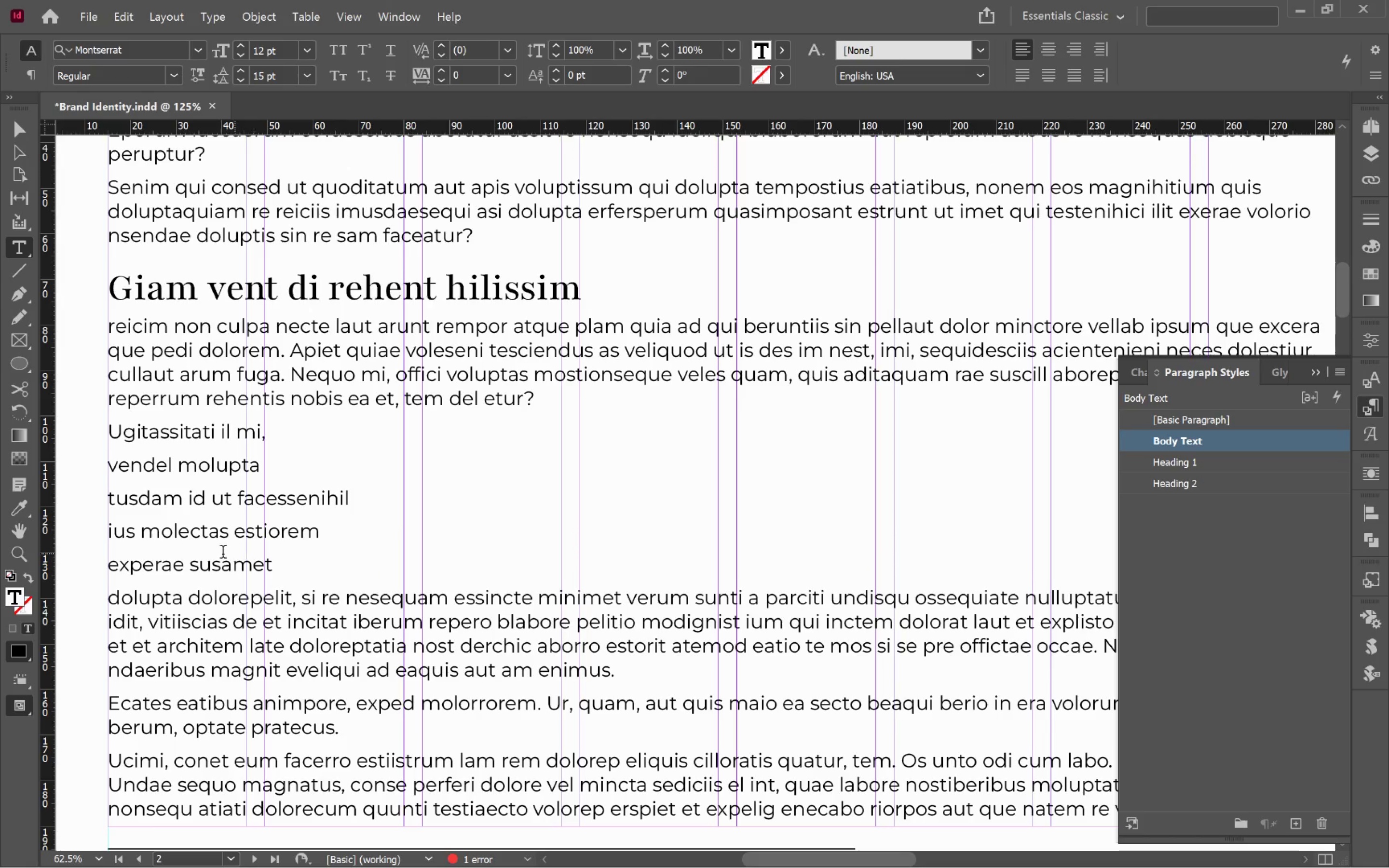 
left_click([210, 558])
 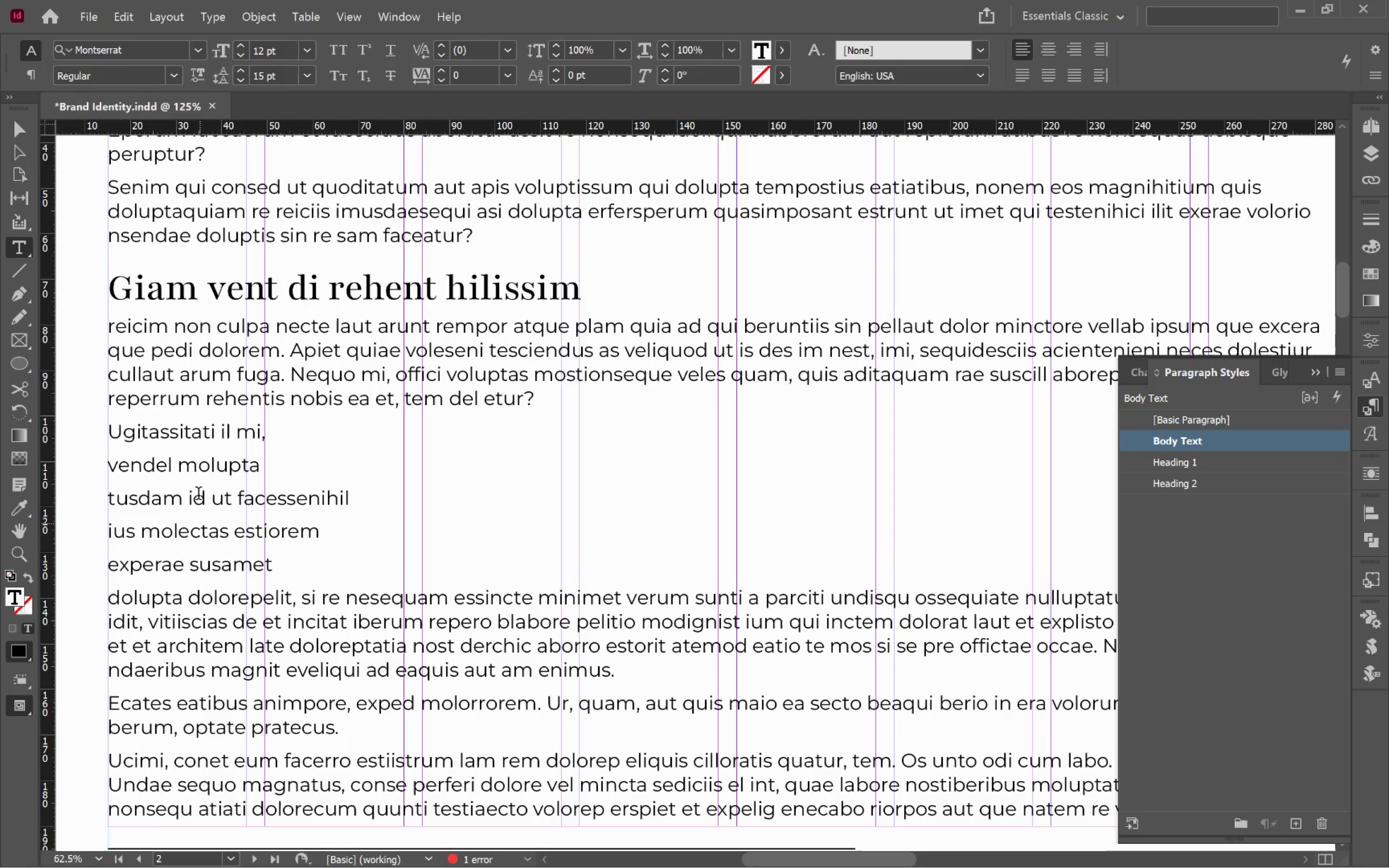 
hold_key(key=ShiftLeft, duration=0.88)
left_click([189, 439])
 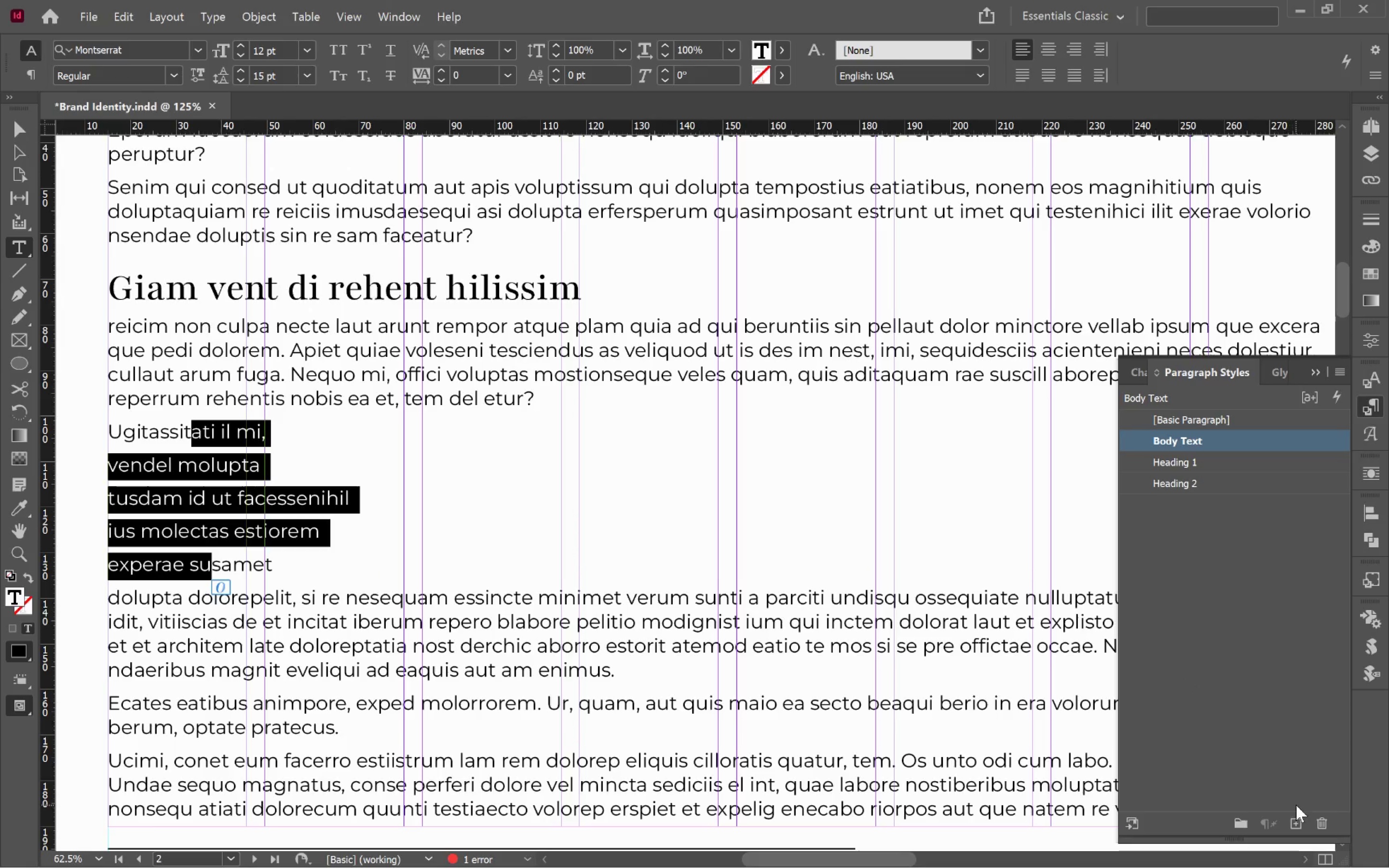 
left_click([1301, 813])
 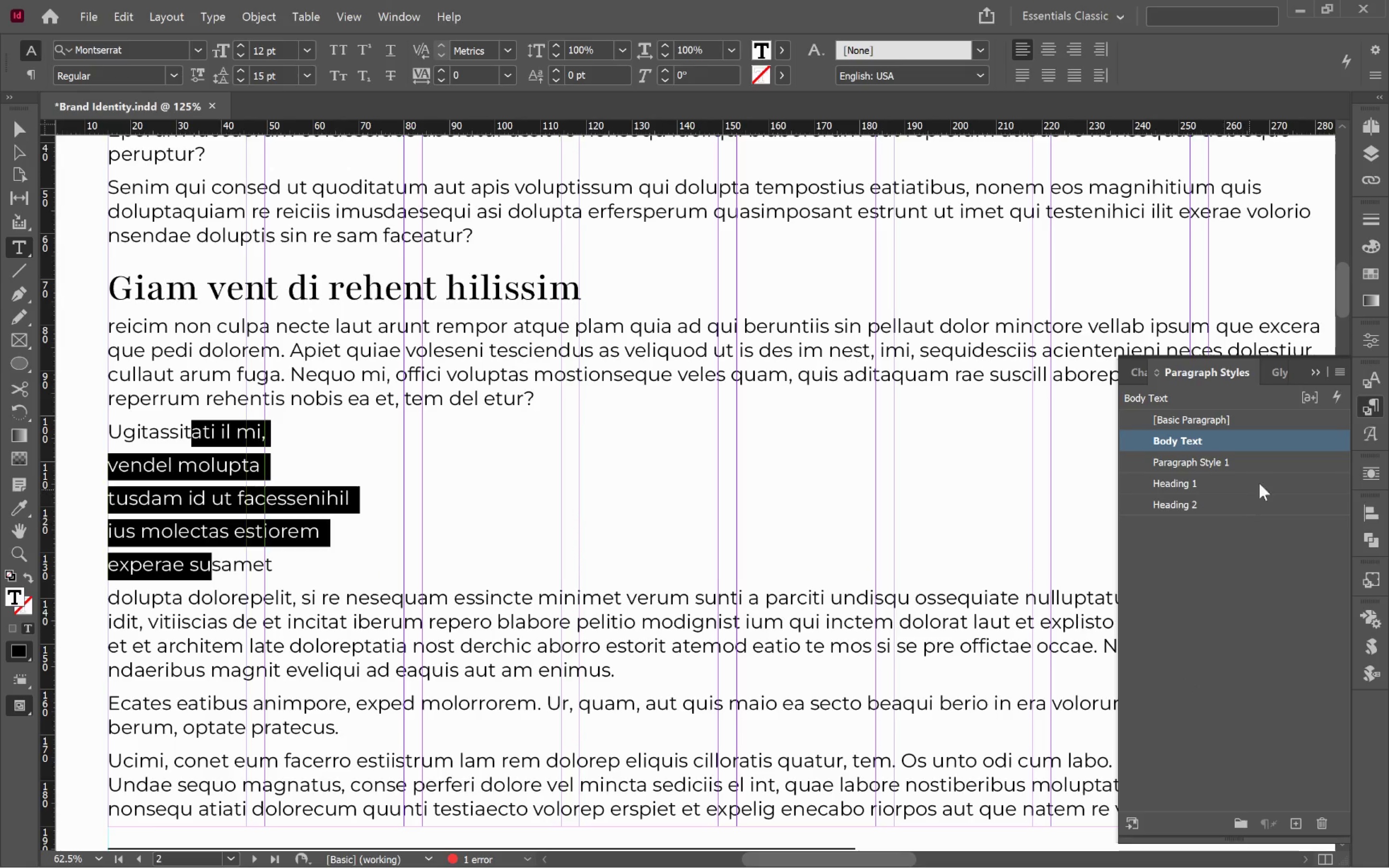 
left_click([1272, 466])
 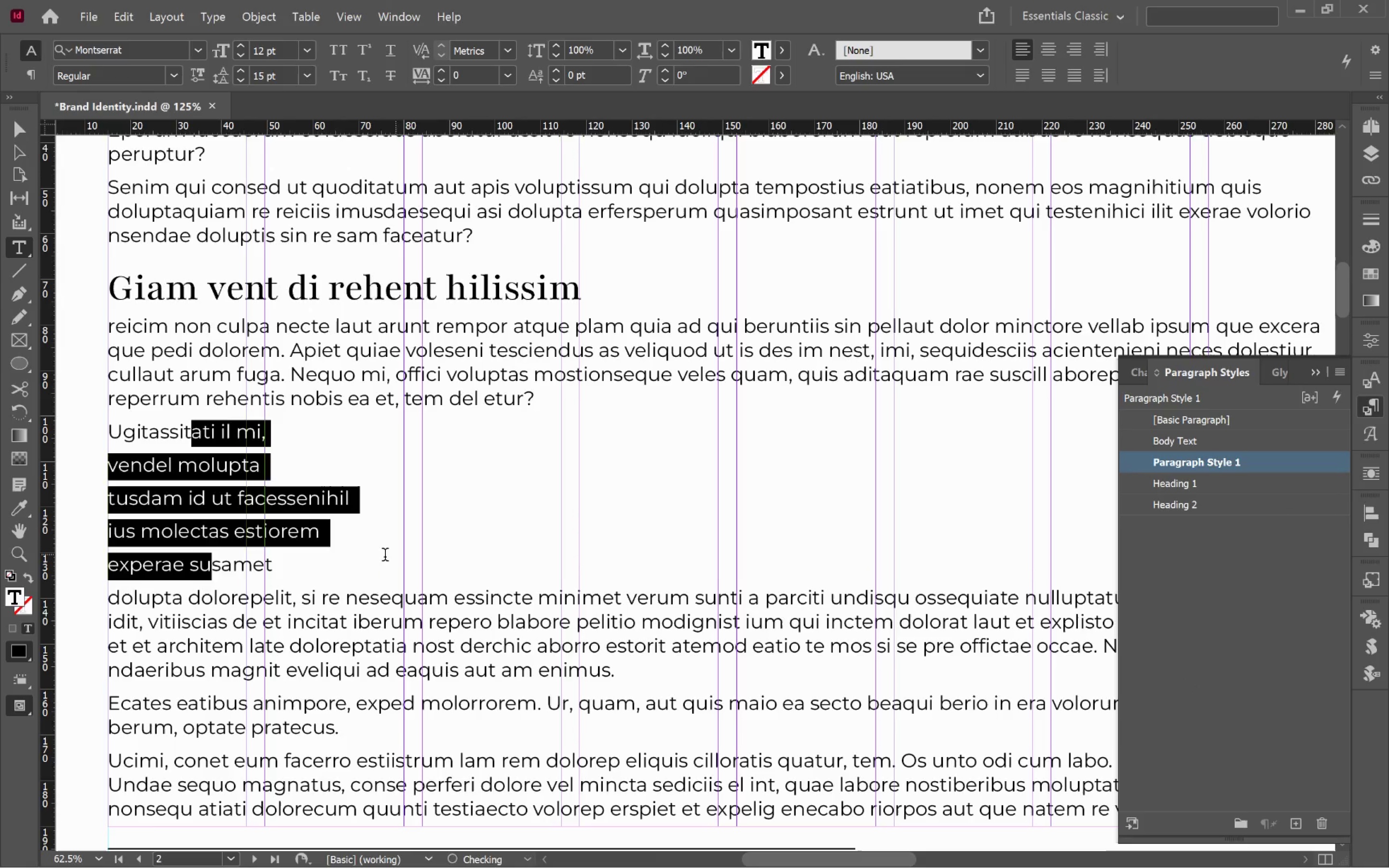 
left_click([375, 556])
 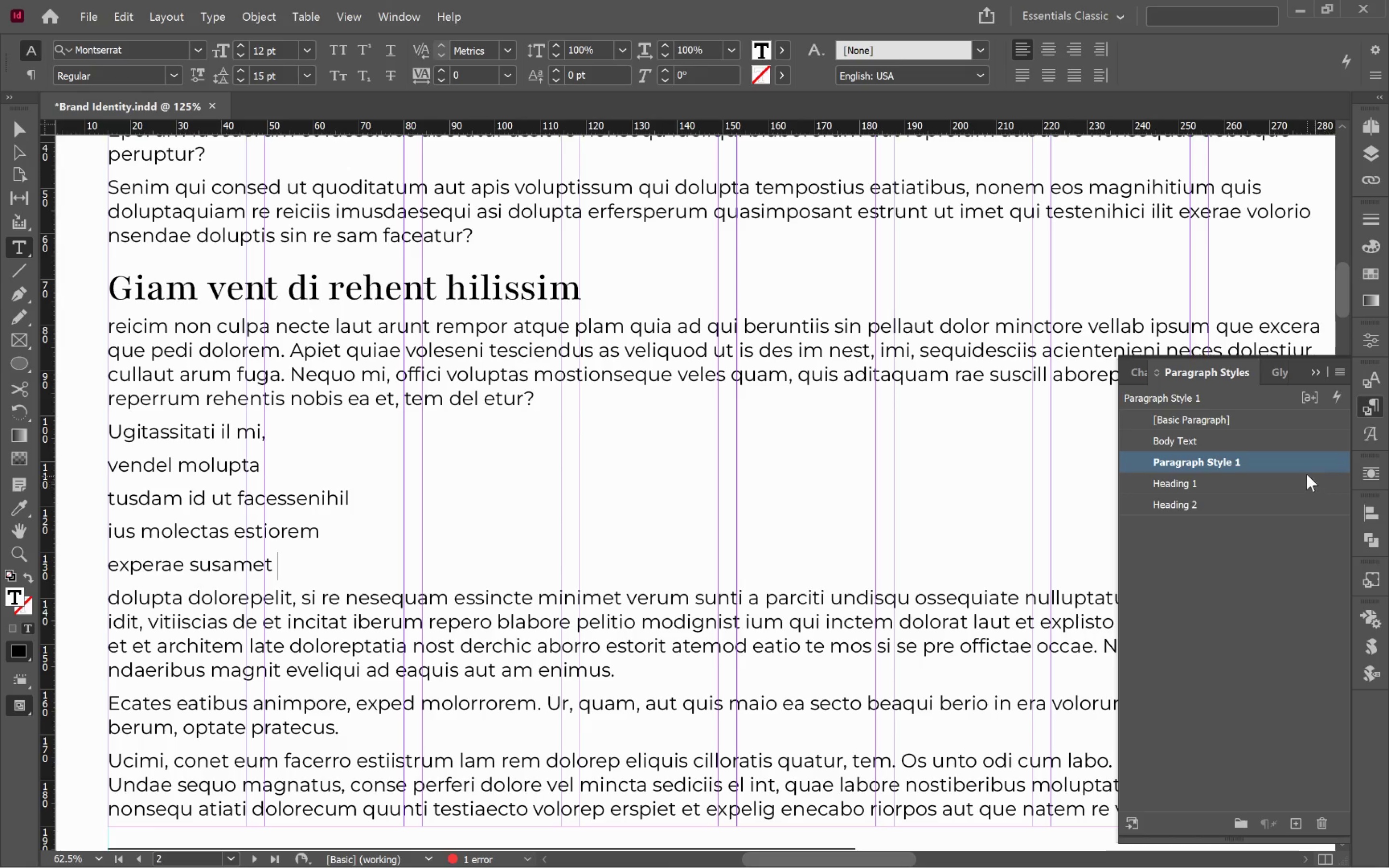 
left_click([1317, 460])
 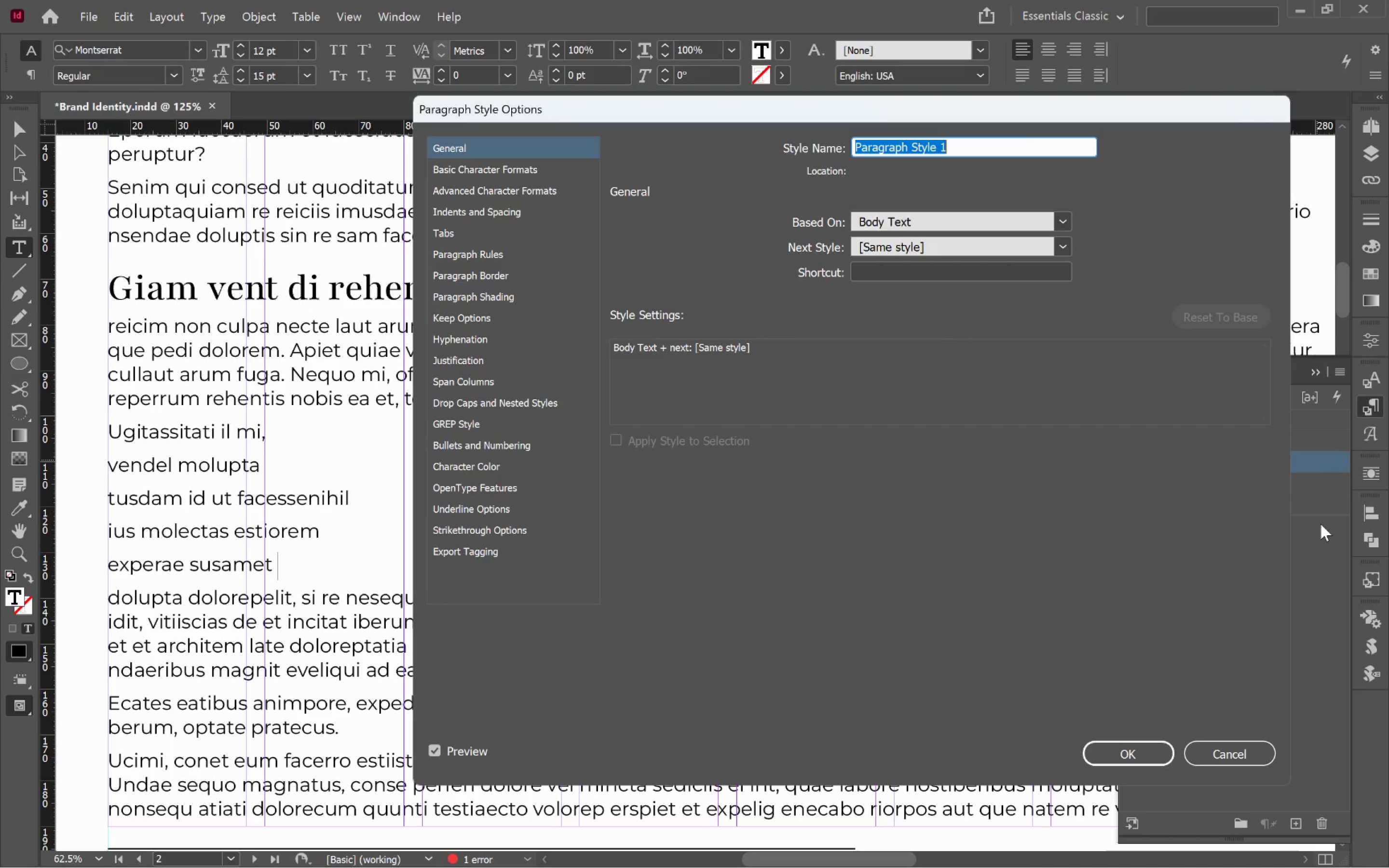 
type(Bullet List)
 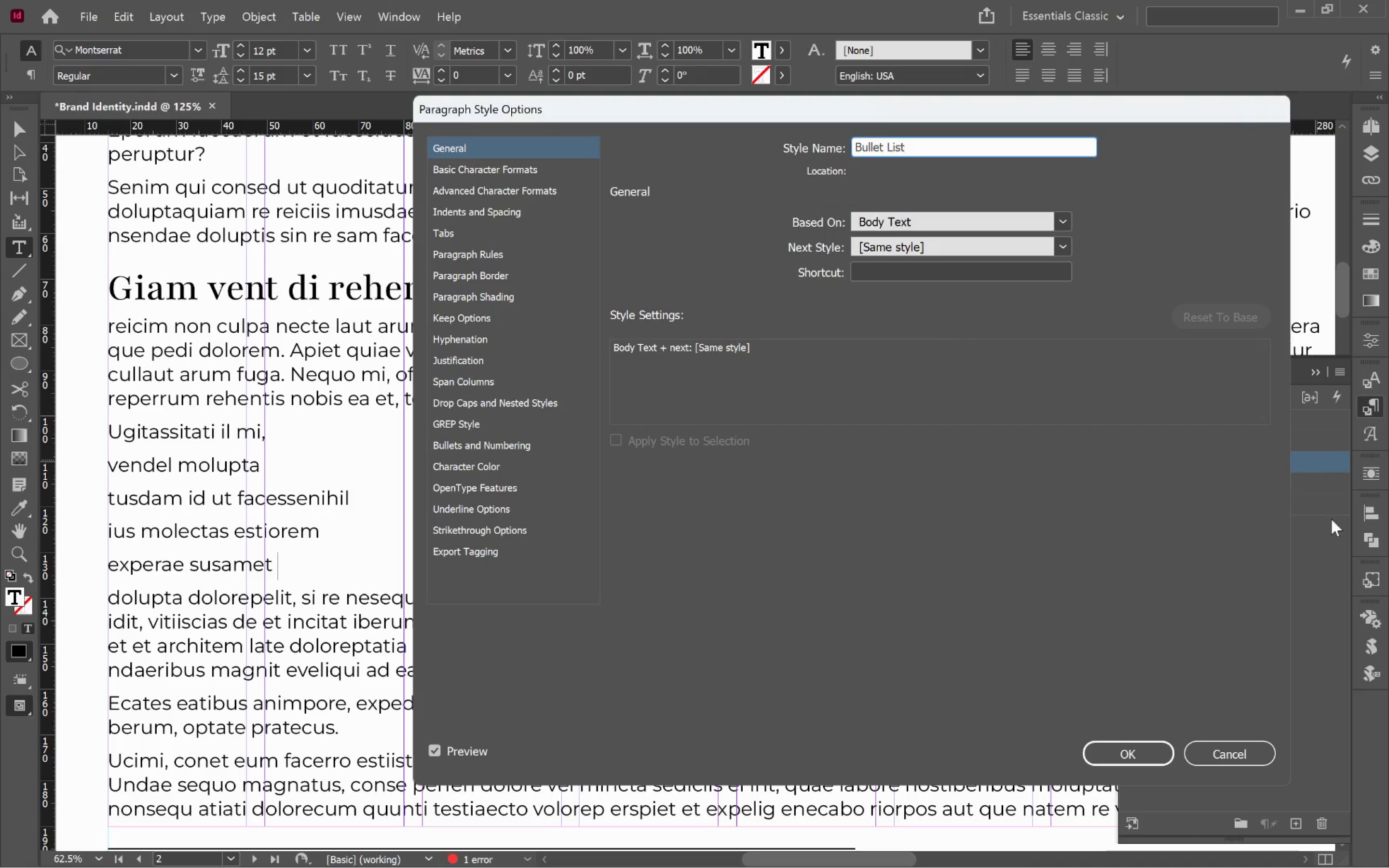 
left_click([502, 437])
 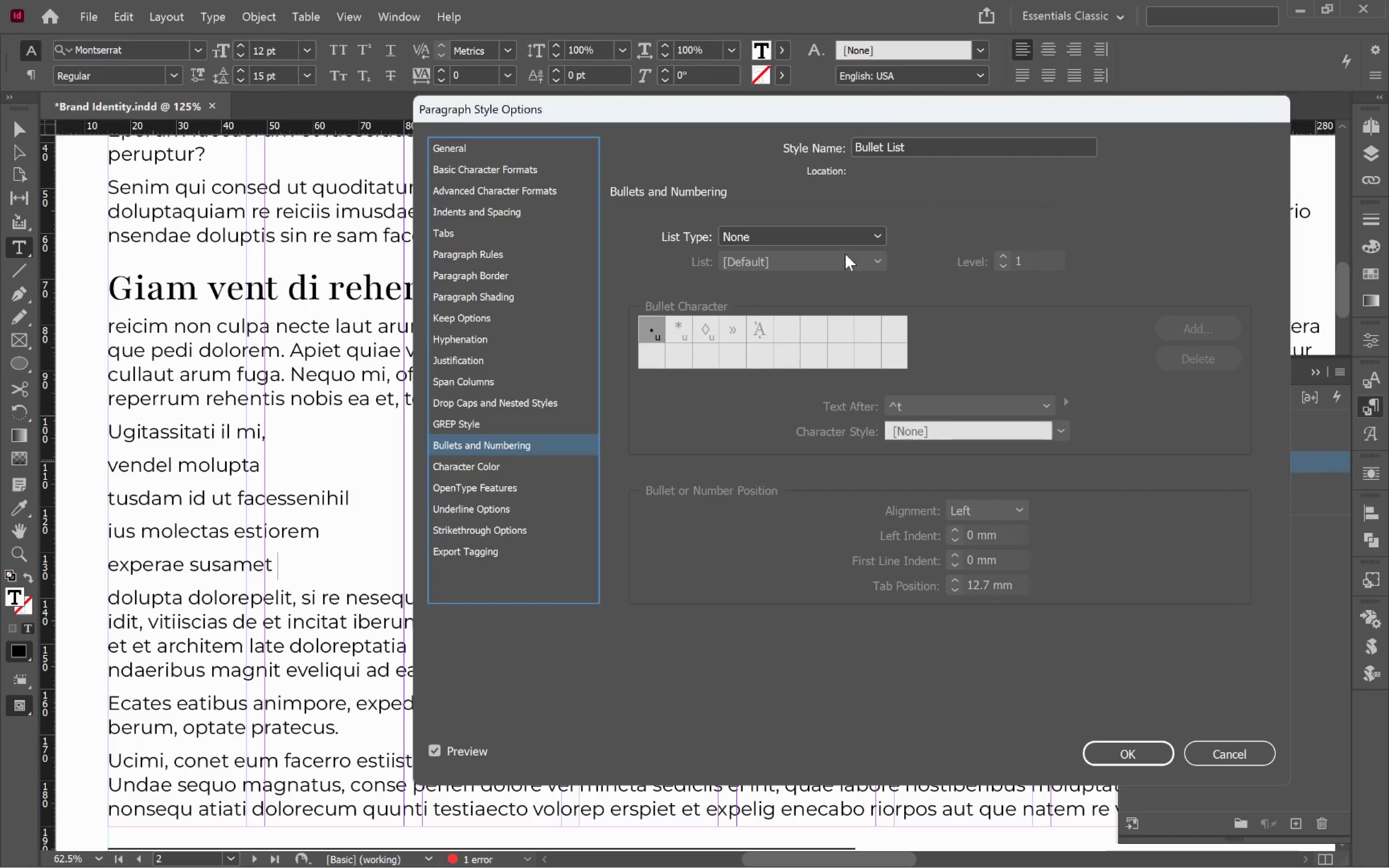 
left_click([838, 236])
 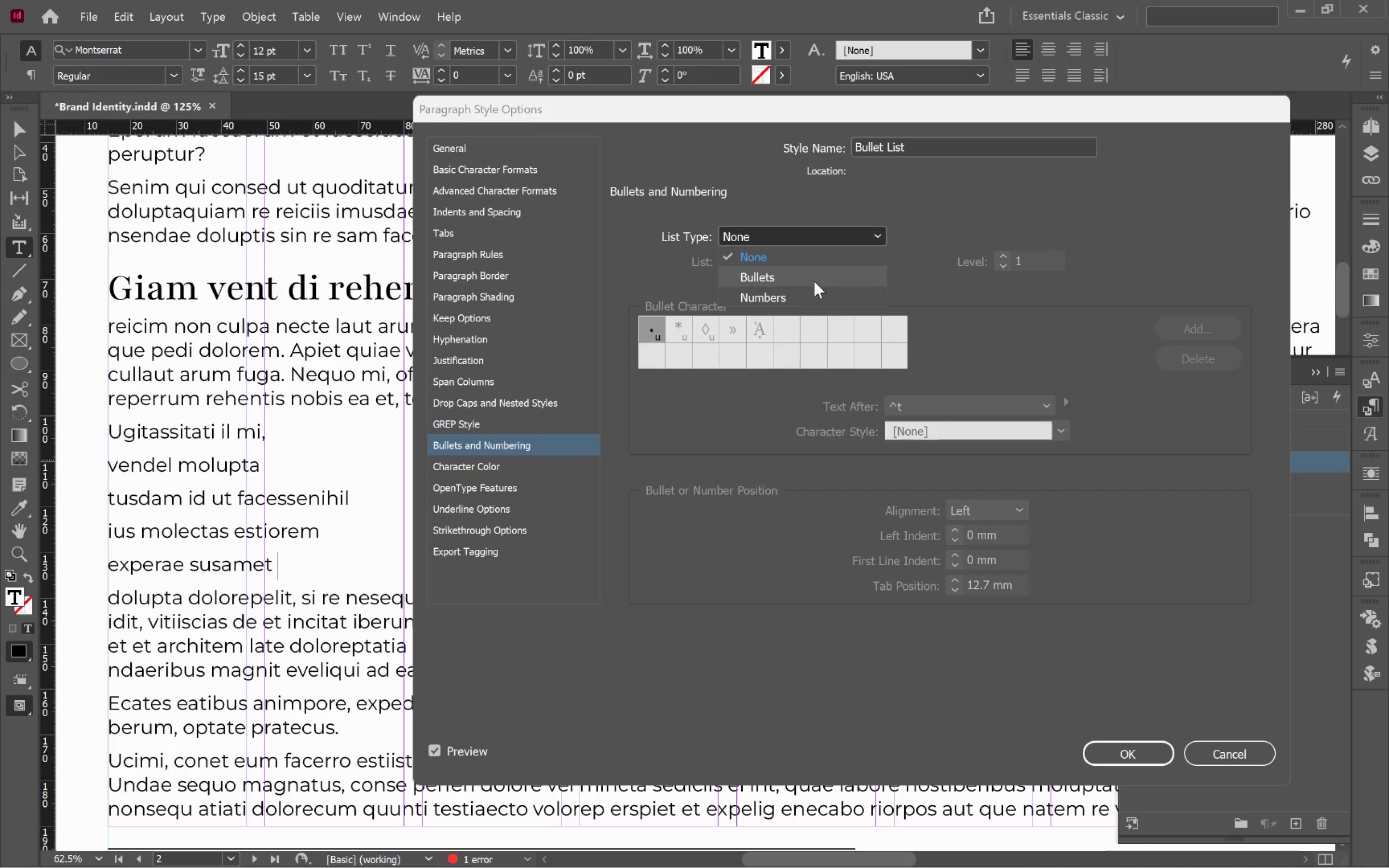 
left_click([814, 277])
 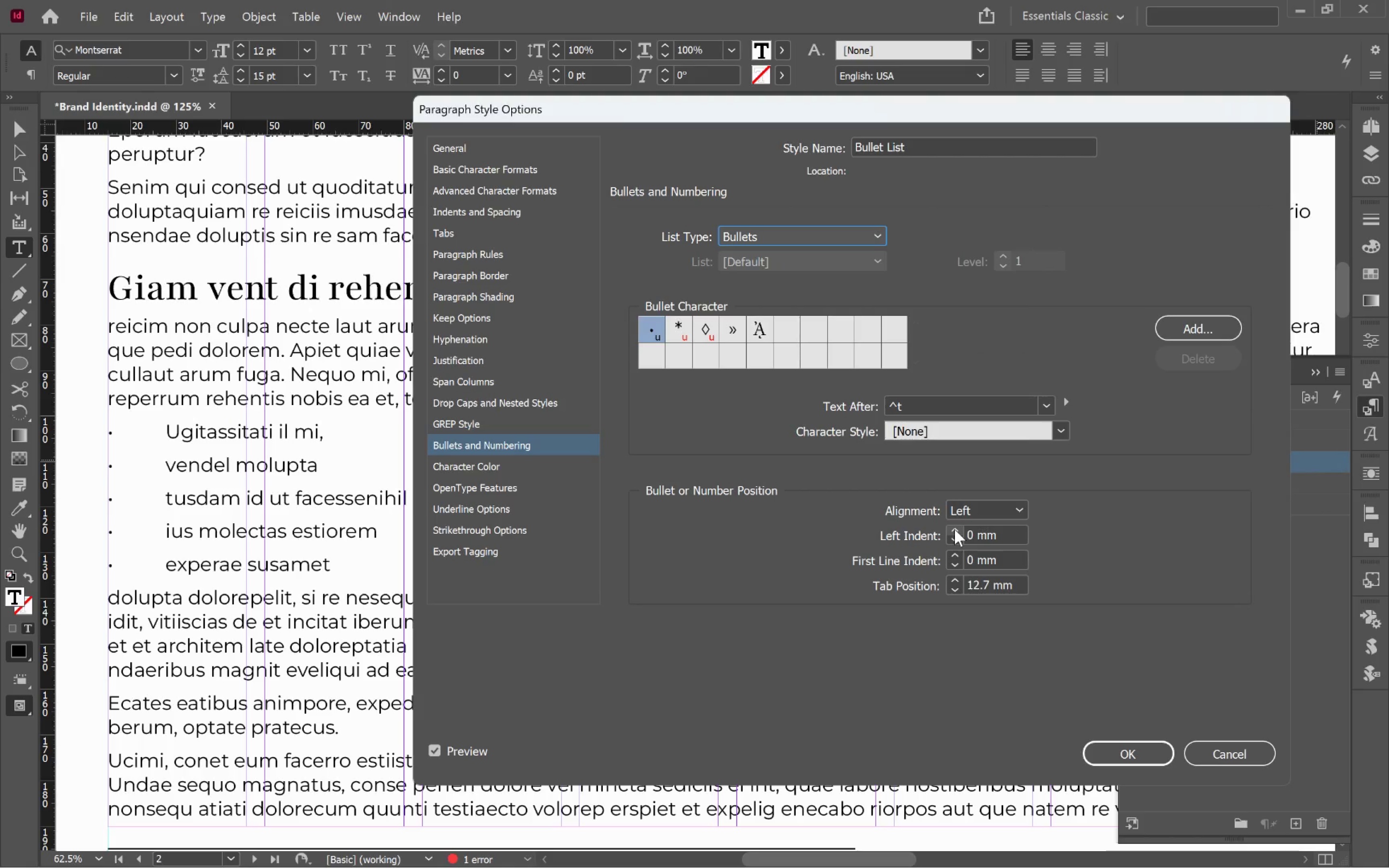 
left_click([954, 529])
 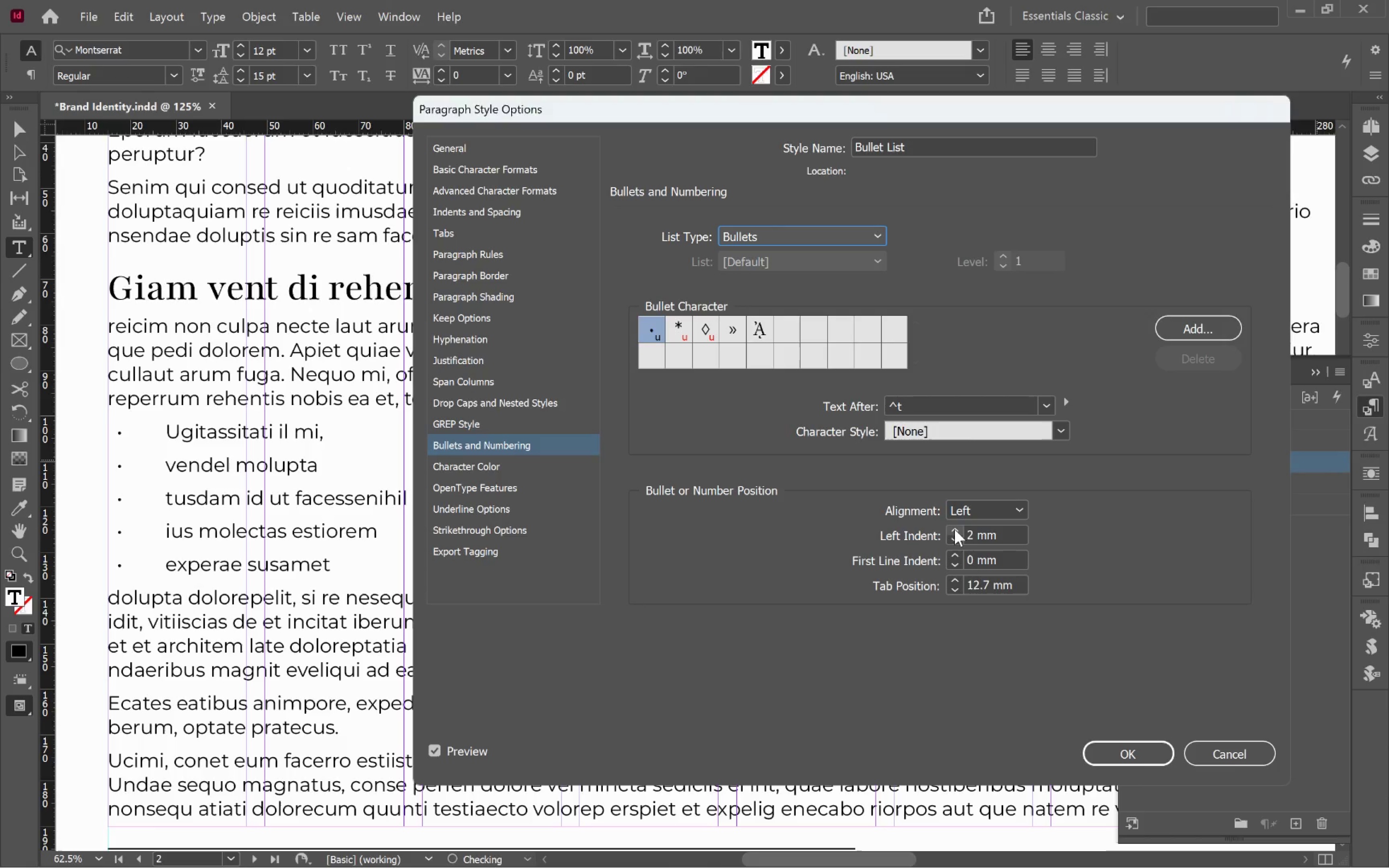 
double_click([954, 529])
 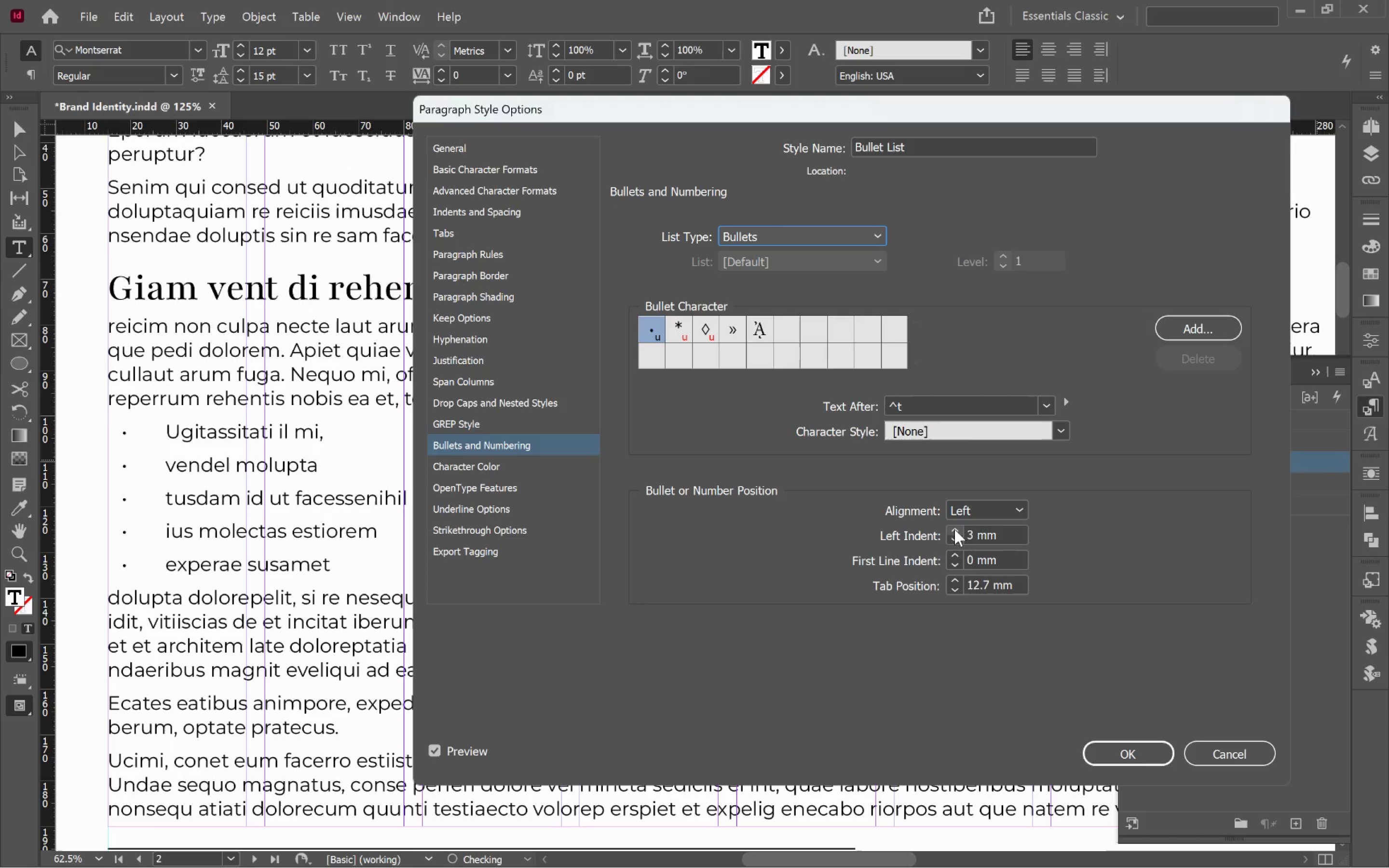 
triple_click([954, 529])
 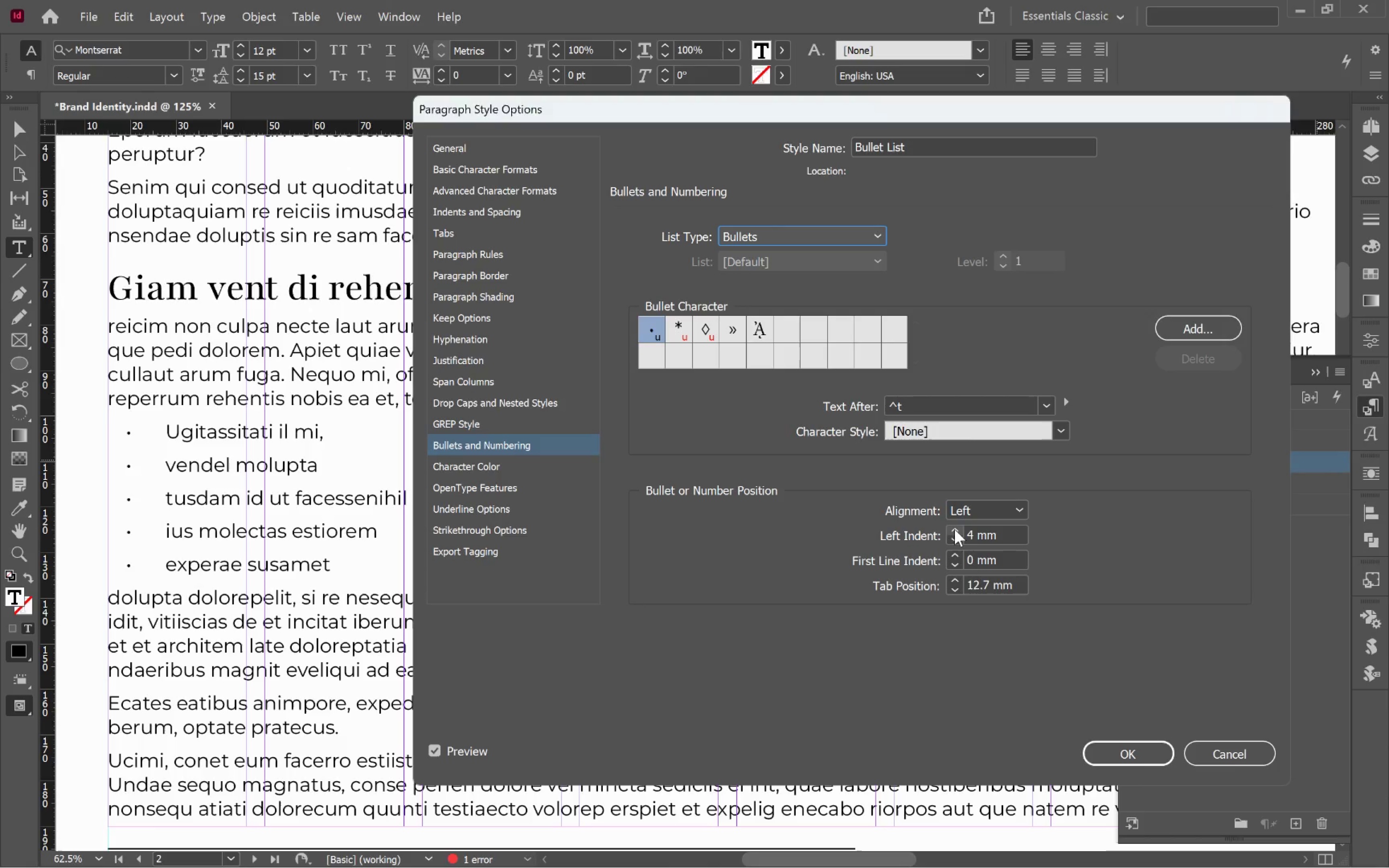 
left_click([954, 529])
 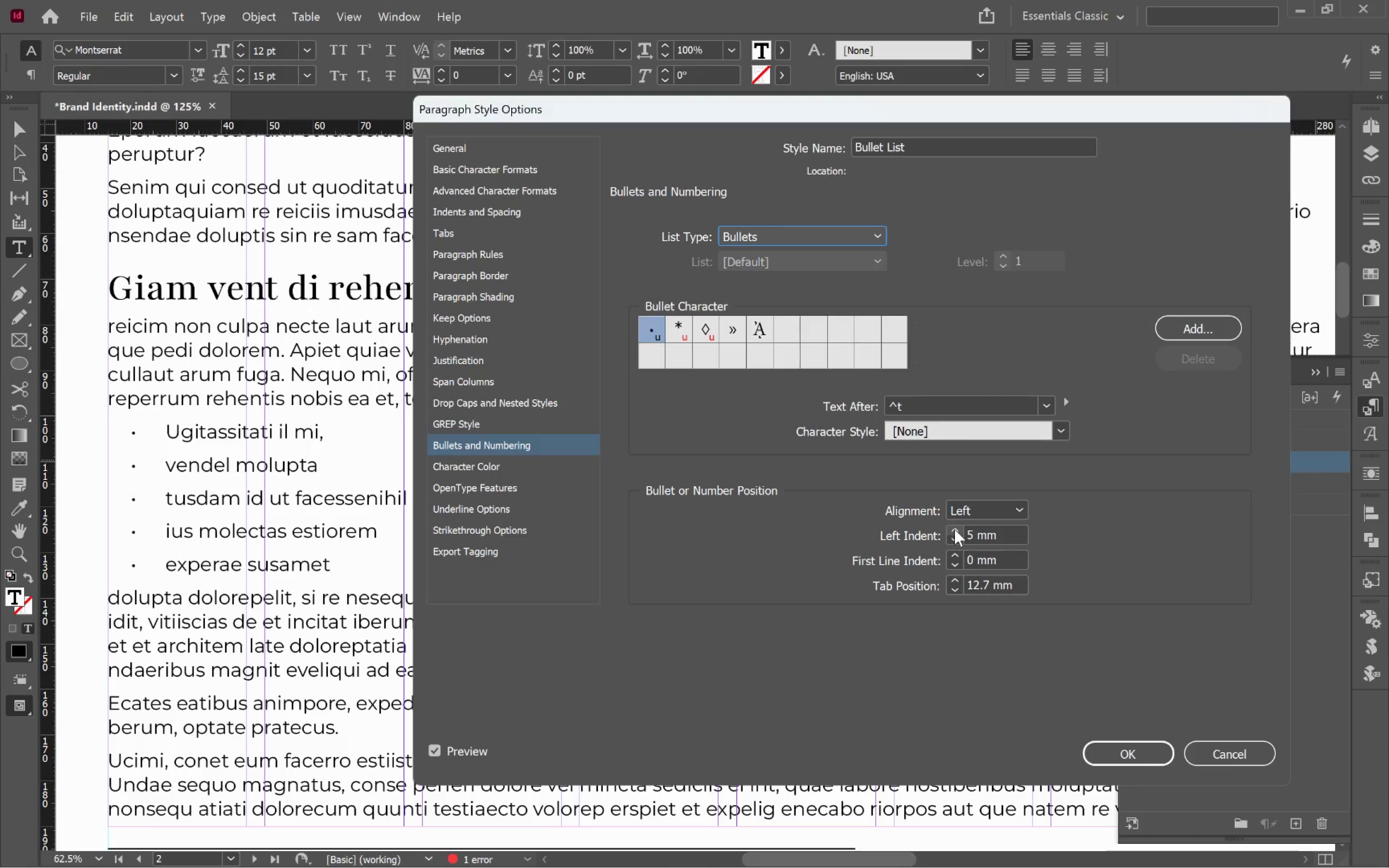 
hold_key(key=ShiftLeft, duration=0.39)
left_click([954, 529])
 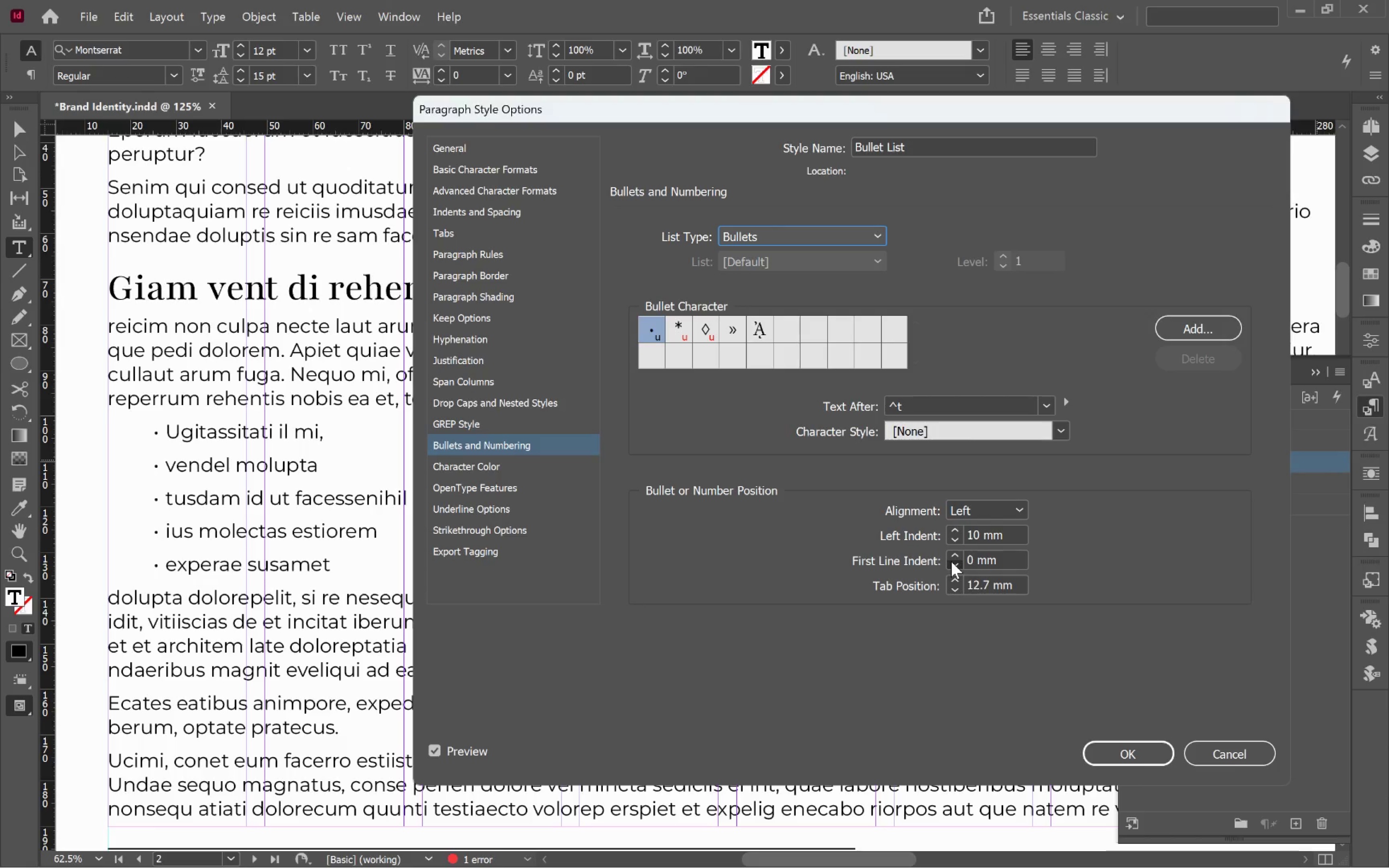 
double_click([951, 561])
 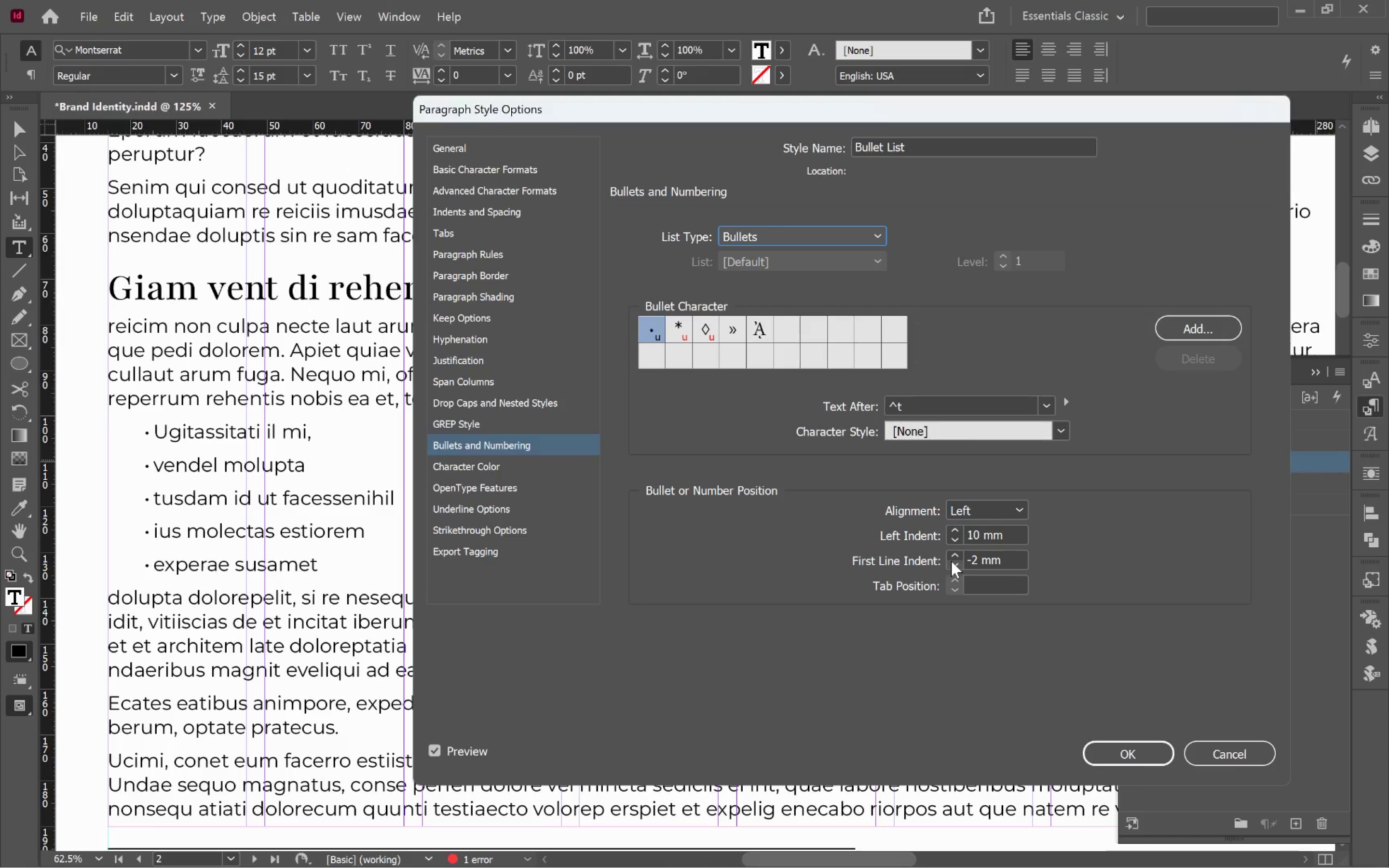 
left_click([951, 561])
 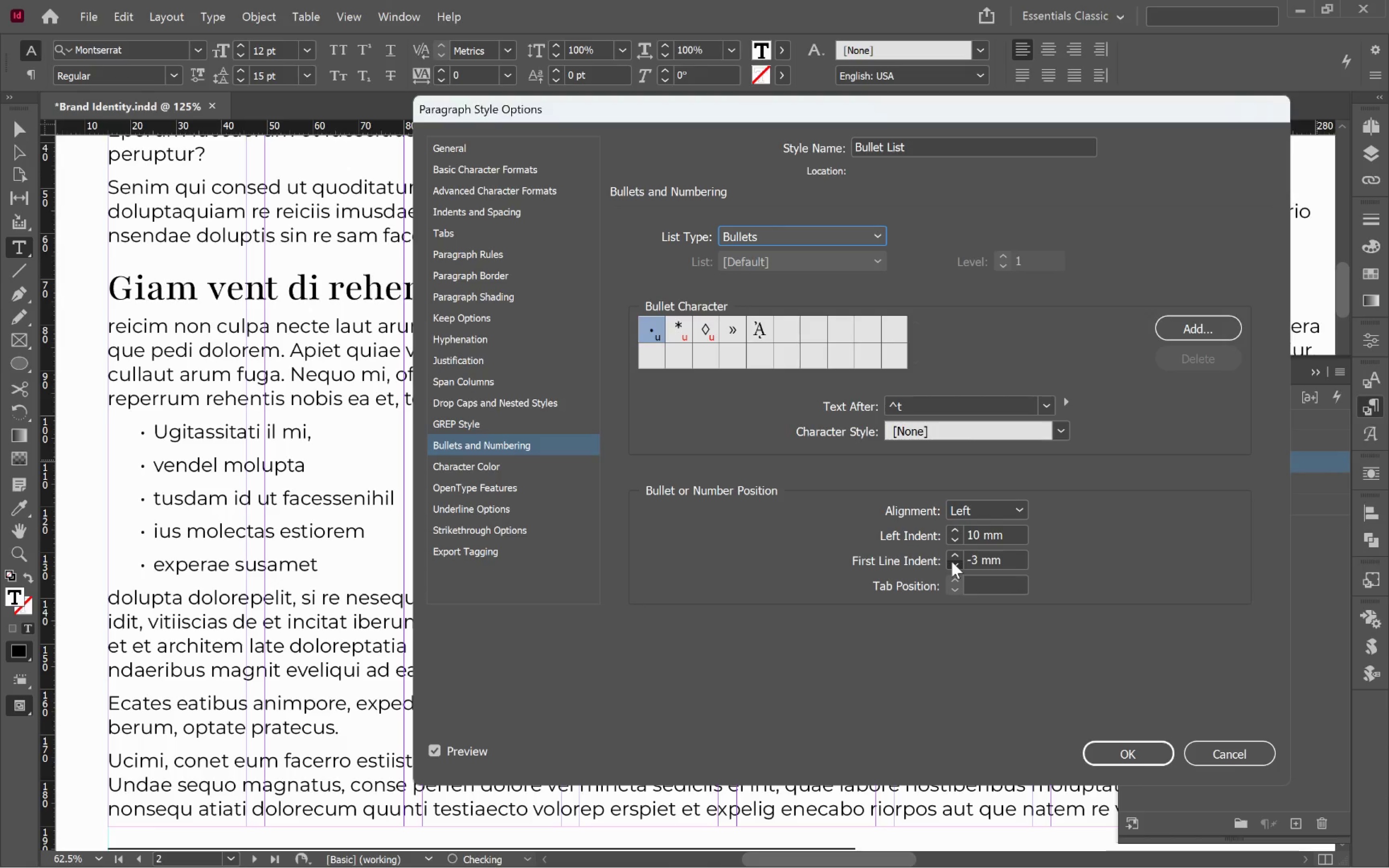 
double_click([952, 561])
 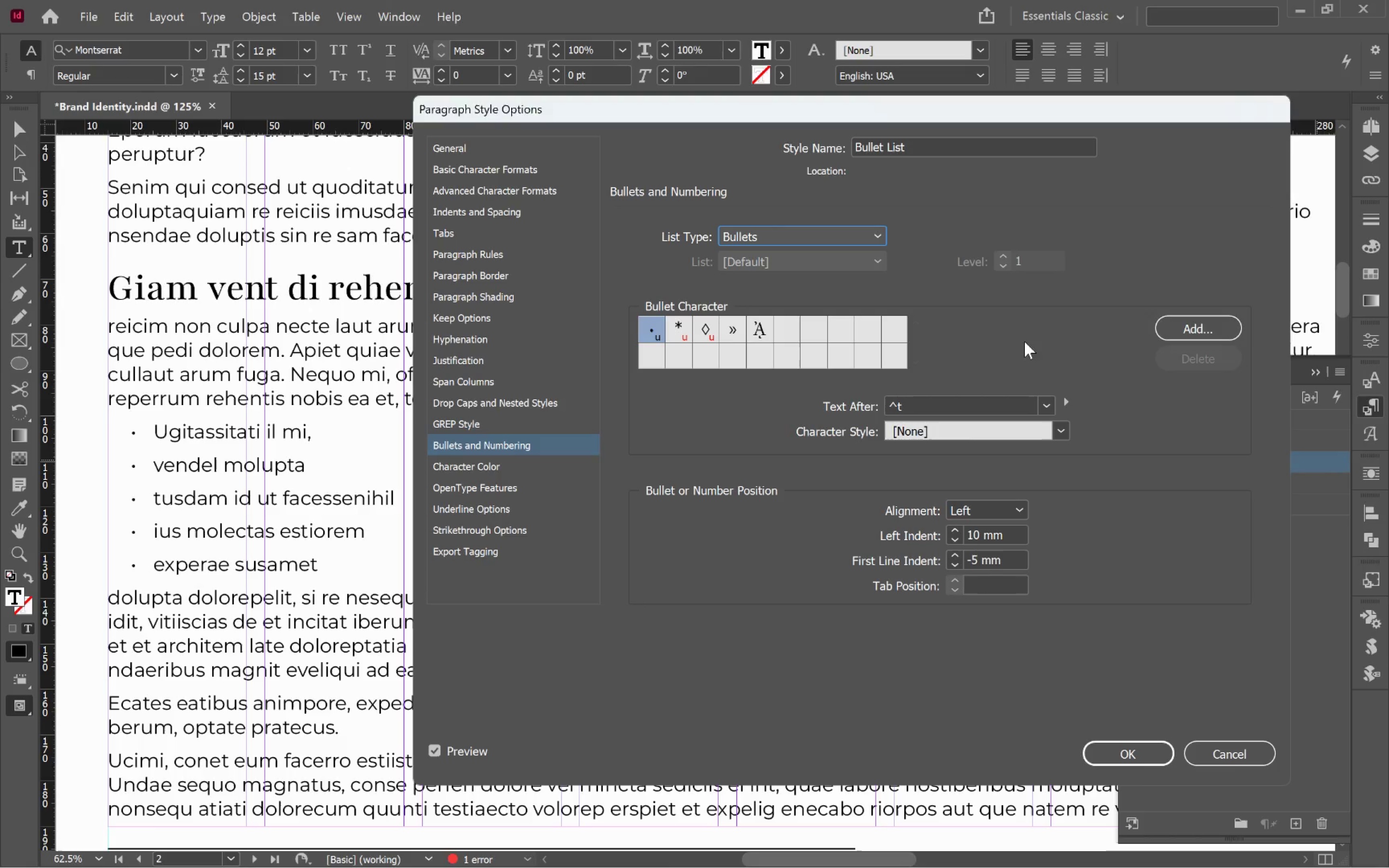 
left_click([1207, 329])
 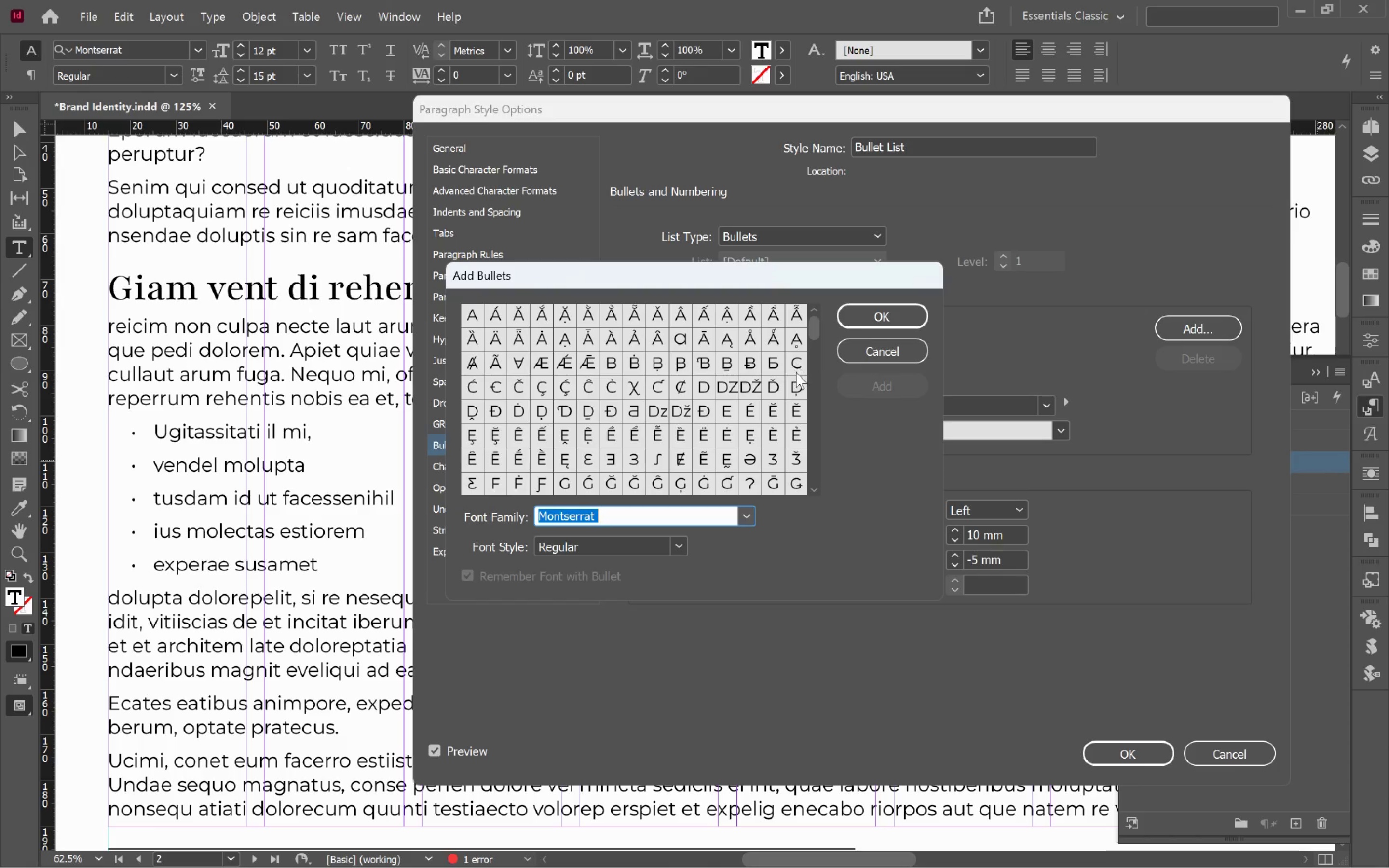 
left_click_drag(start_coordinate=[813, 330], to_coordinate=[827, 480])
 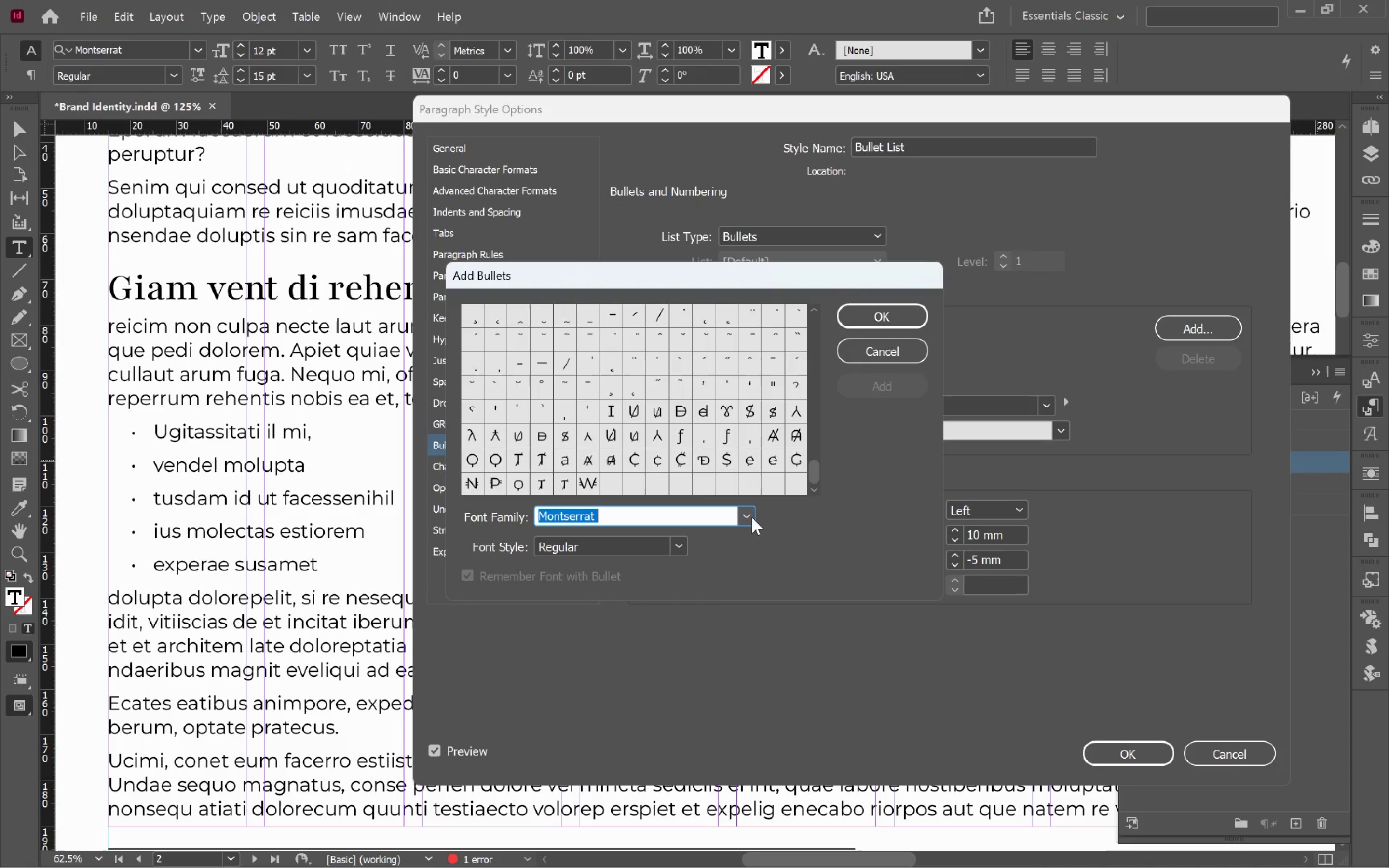 
left_click([743, 517])
 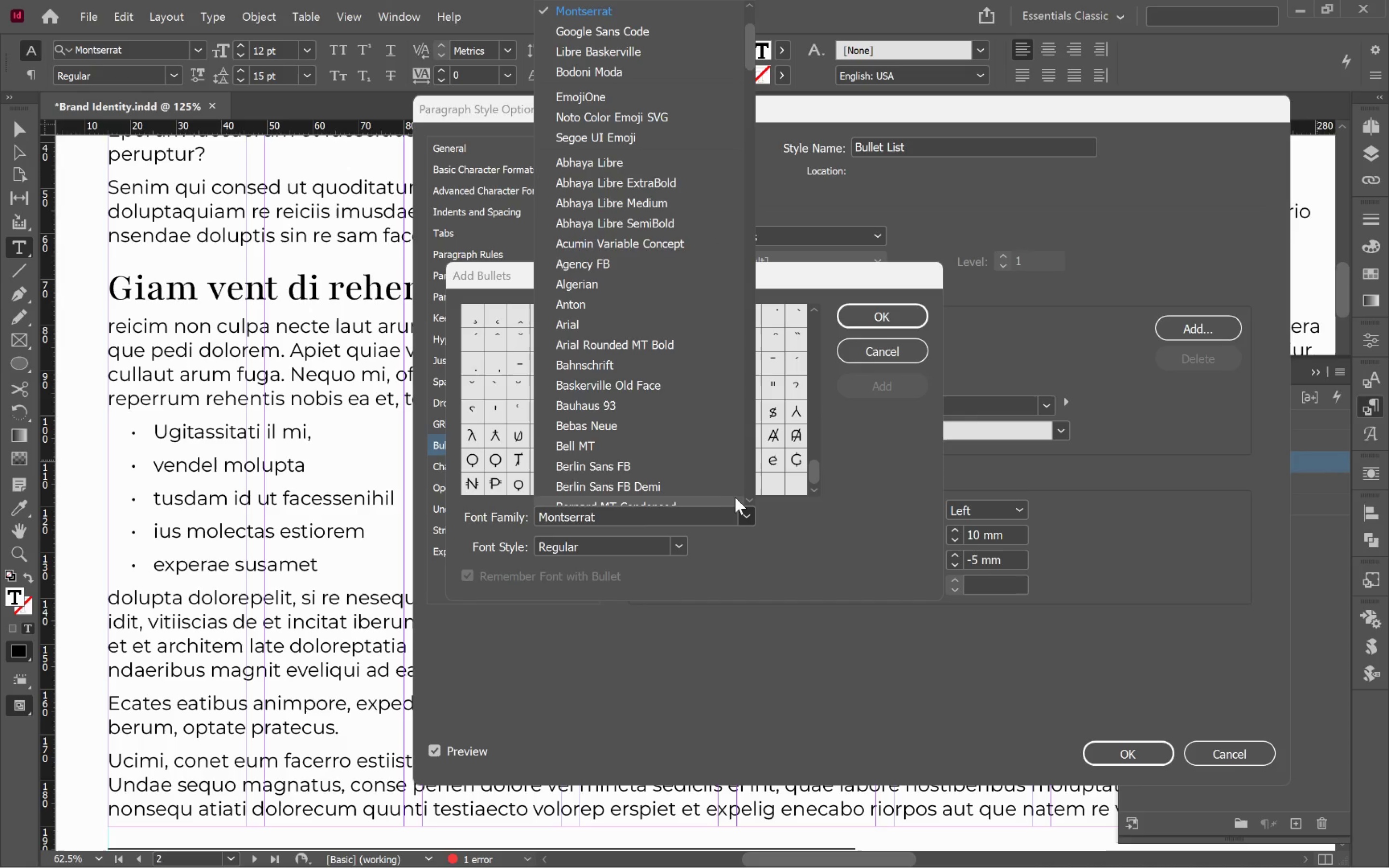 
scroll: coordinate [727, 476], scroll_direction: down, amount: 24.0
 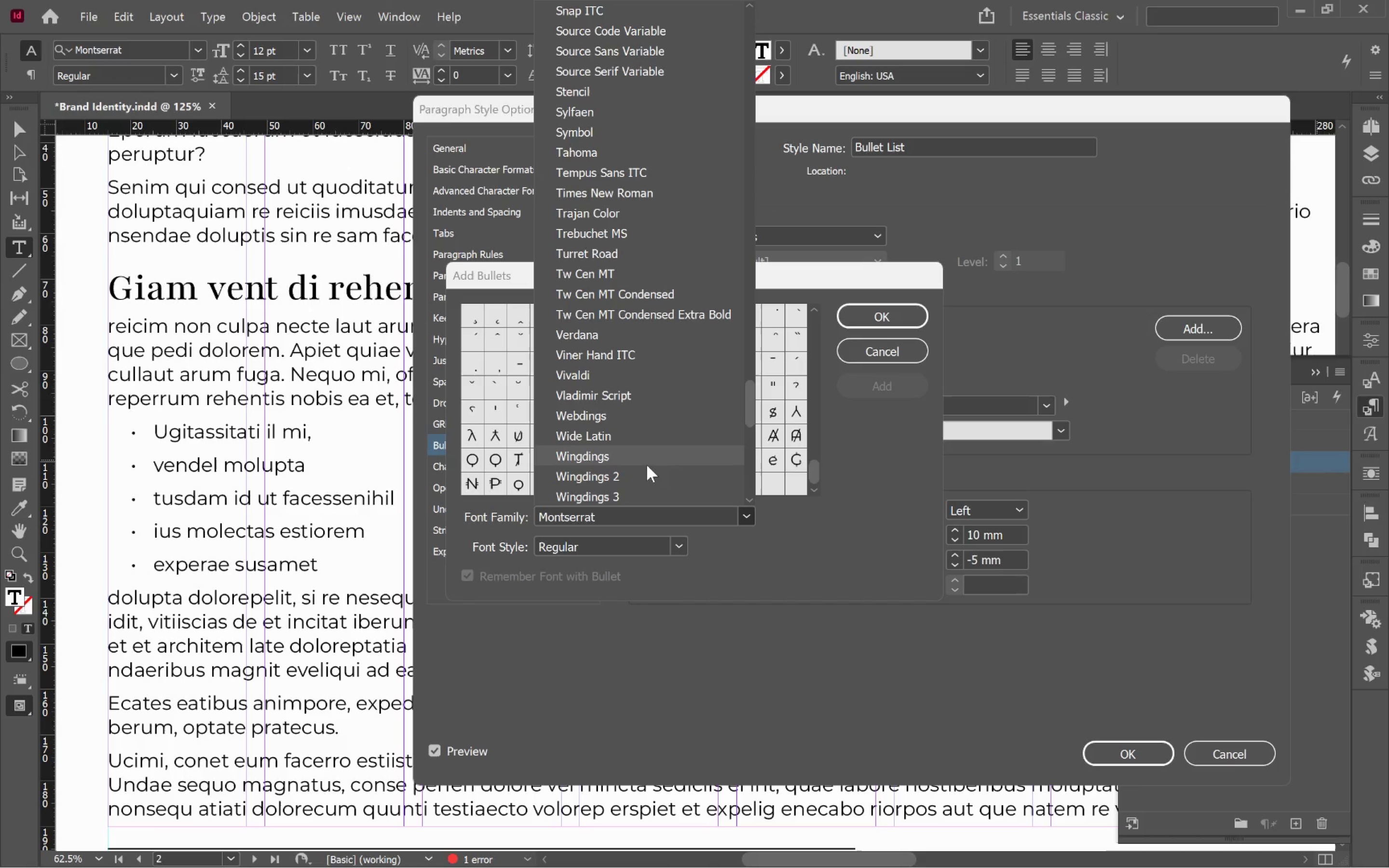 
left_click([646, 464])
 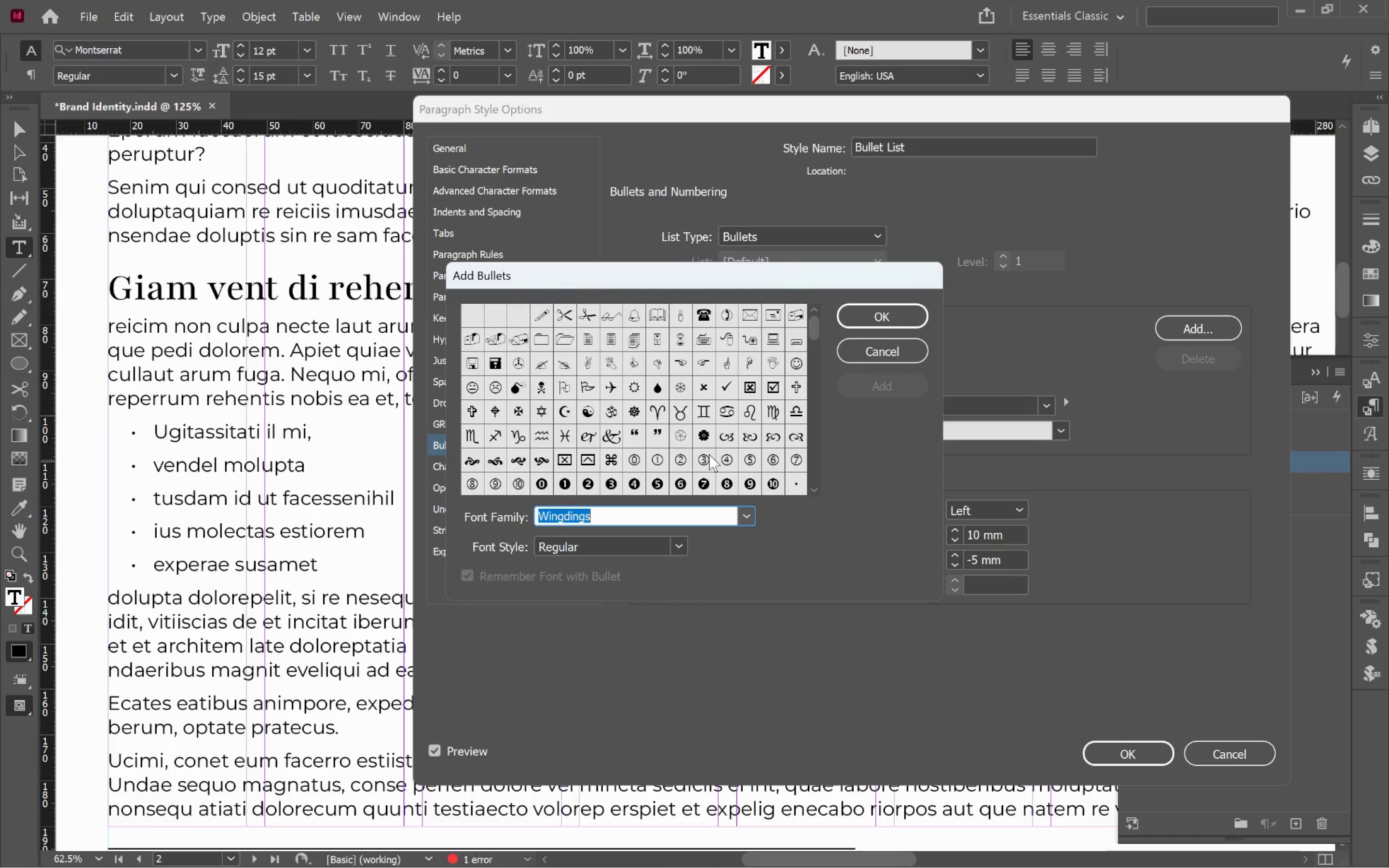 
mouse_move([718, 432])
 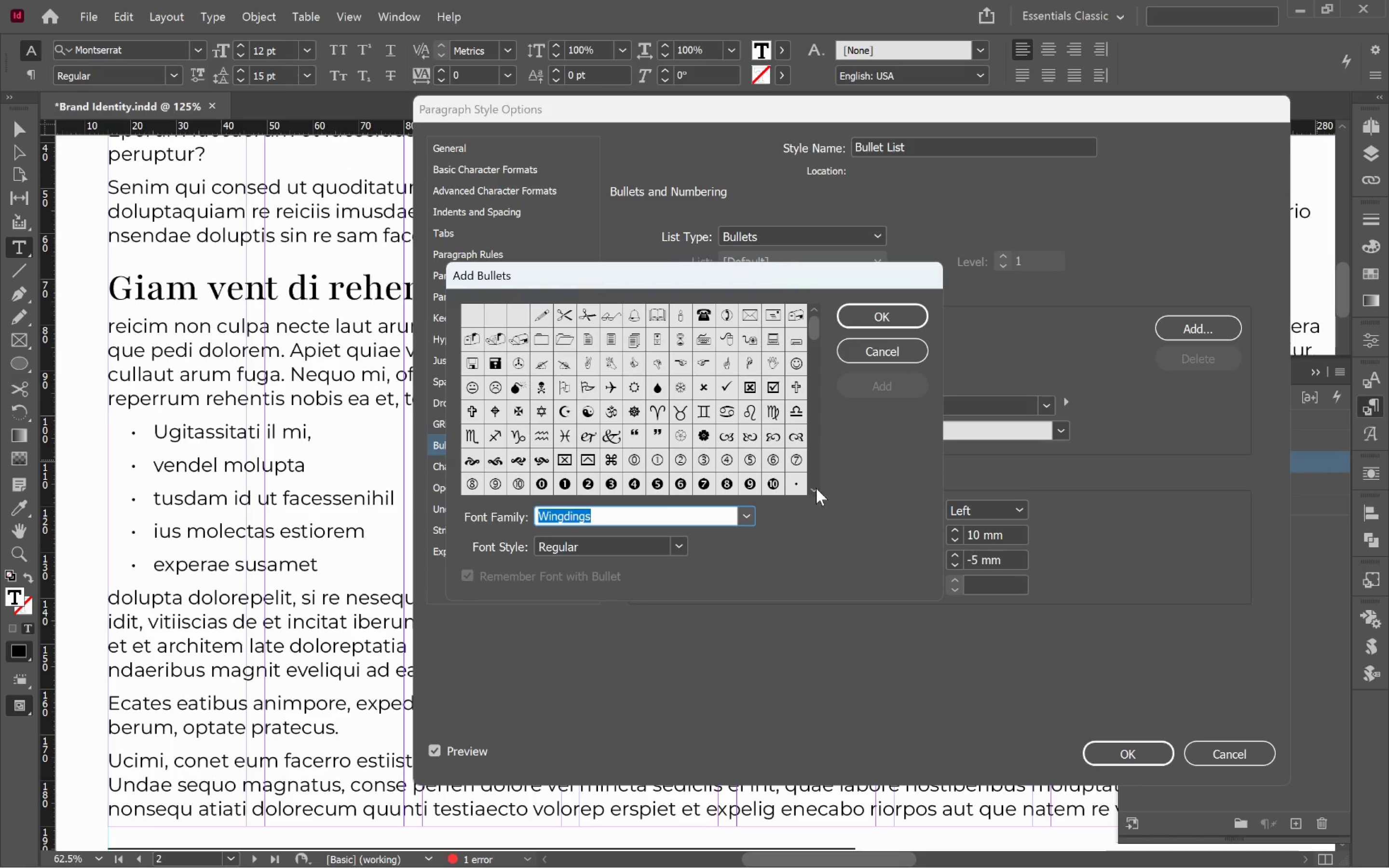 
double_click([816, 488])
 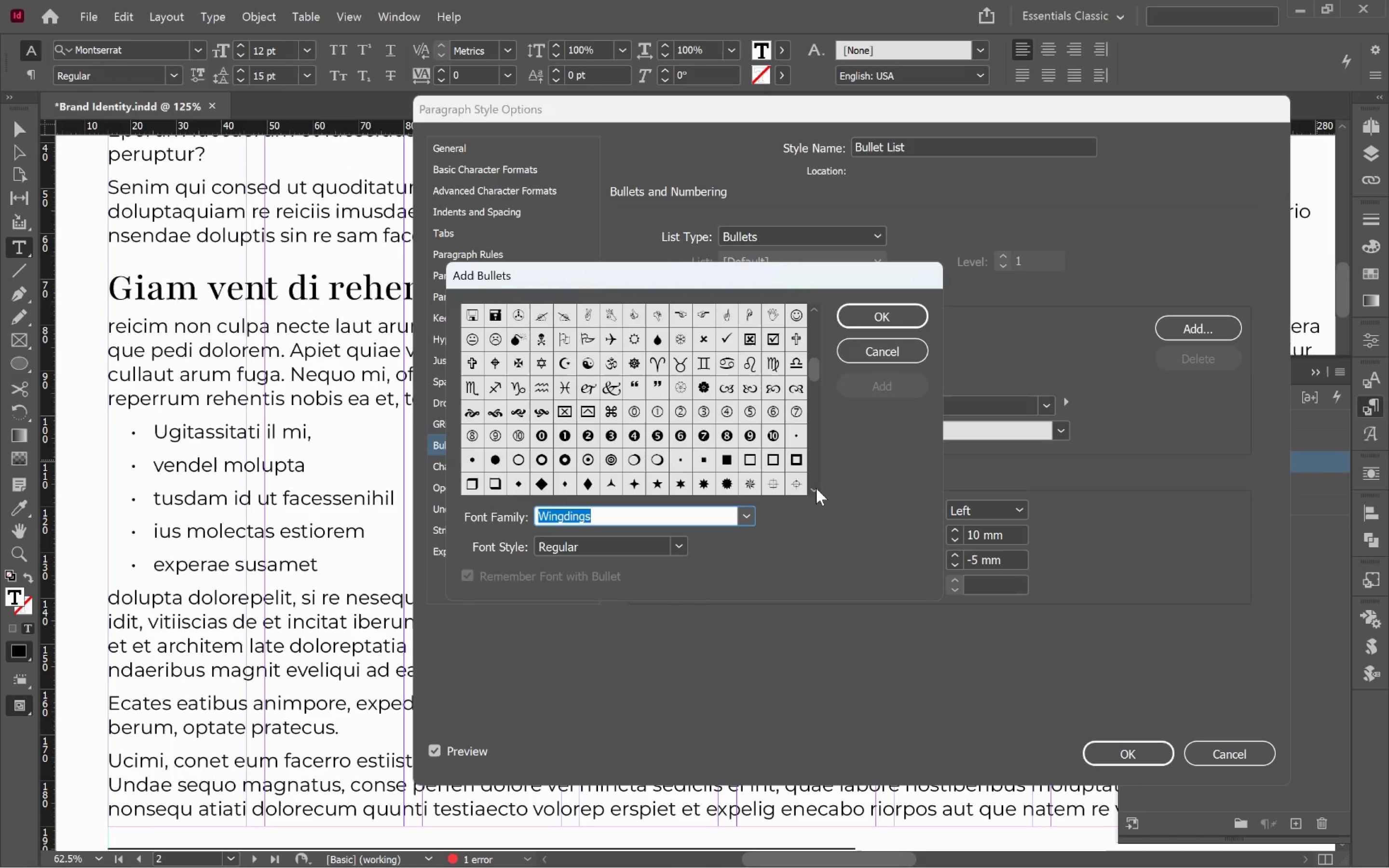 
left_click([816, 488])
 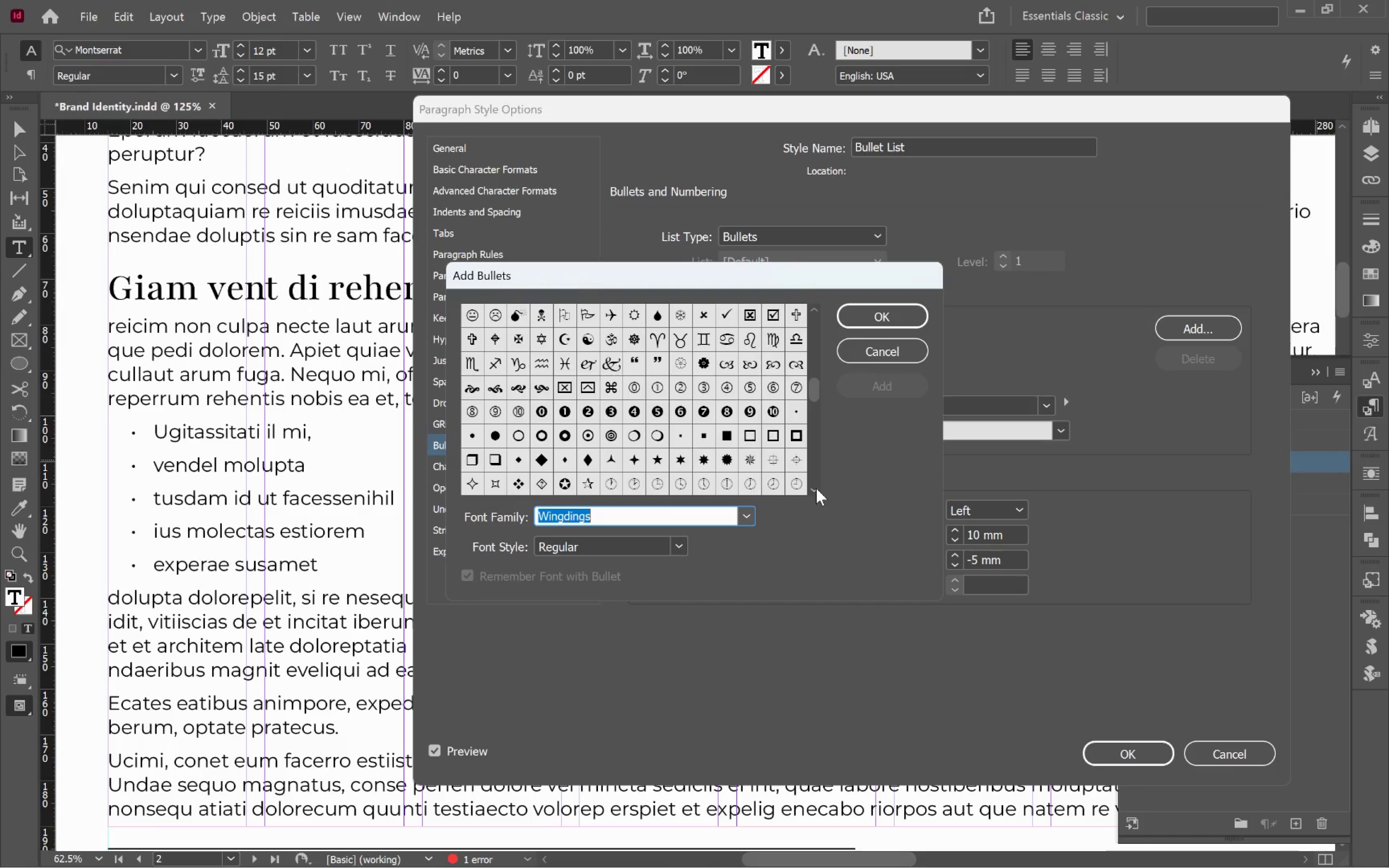 
left_click([816, 488])
 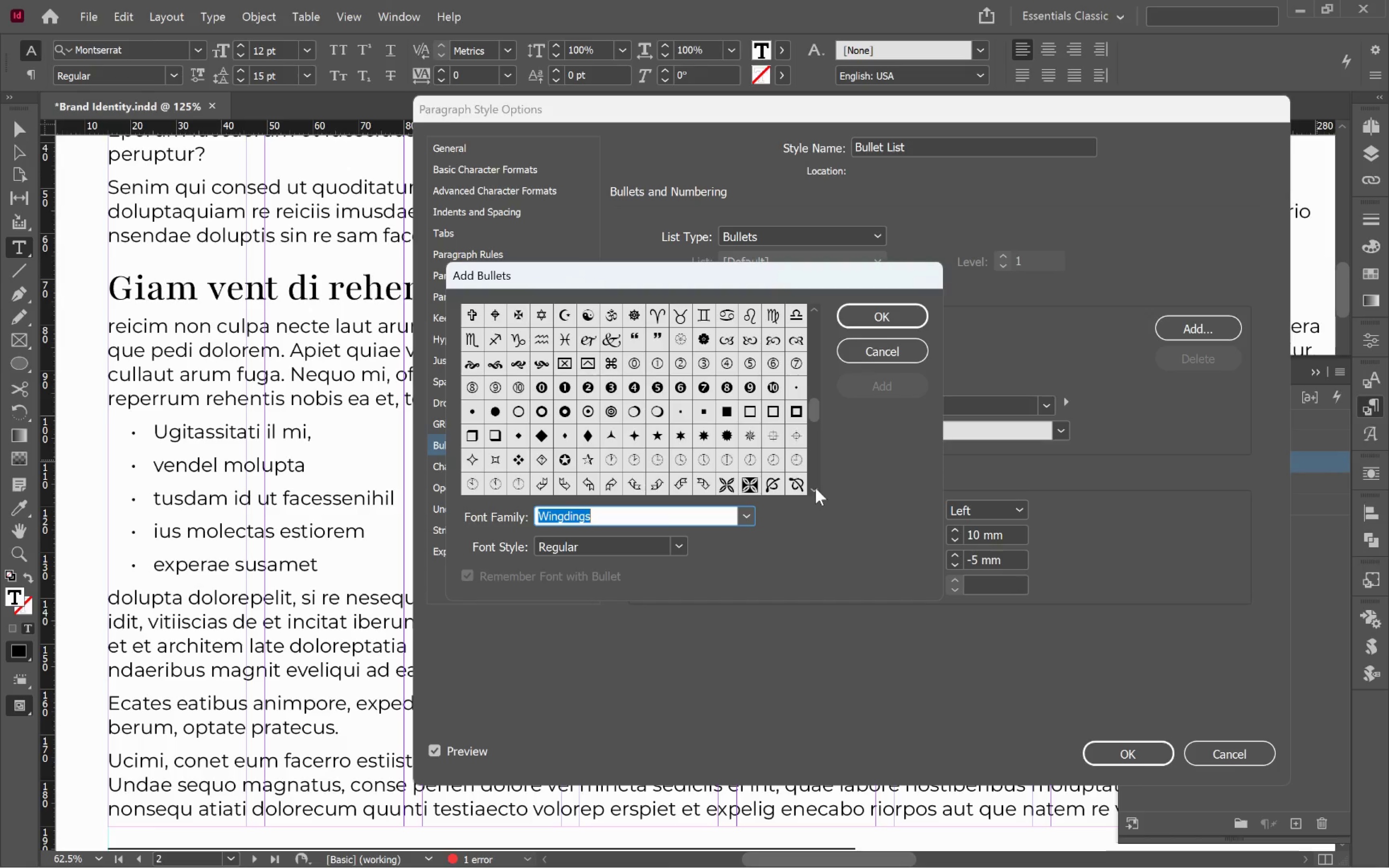 
left_click([816, 488])
 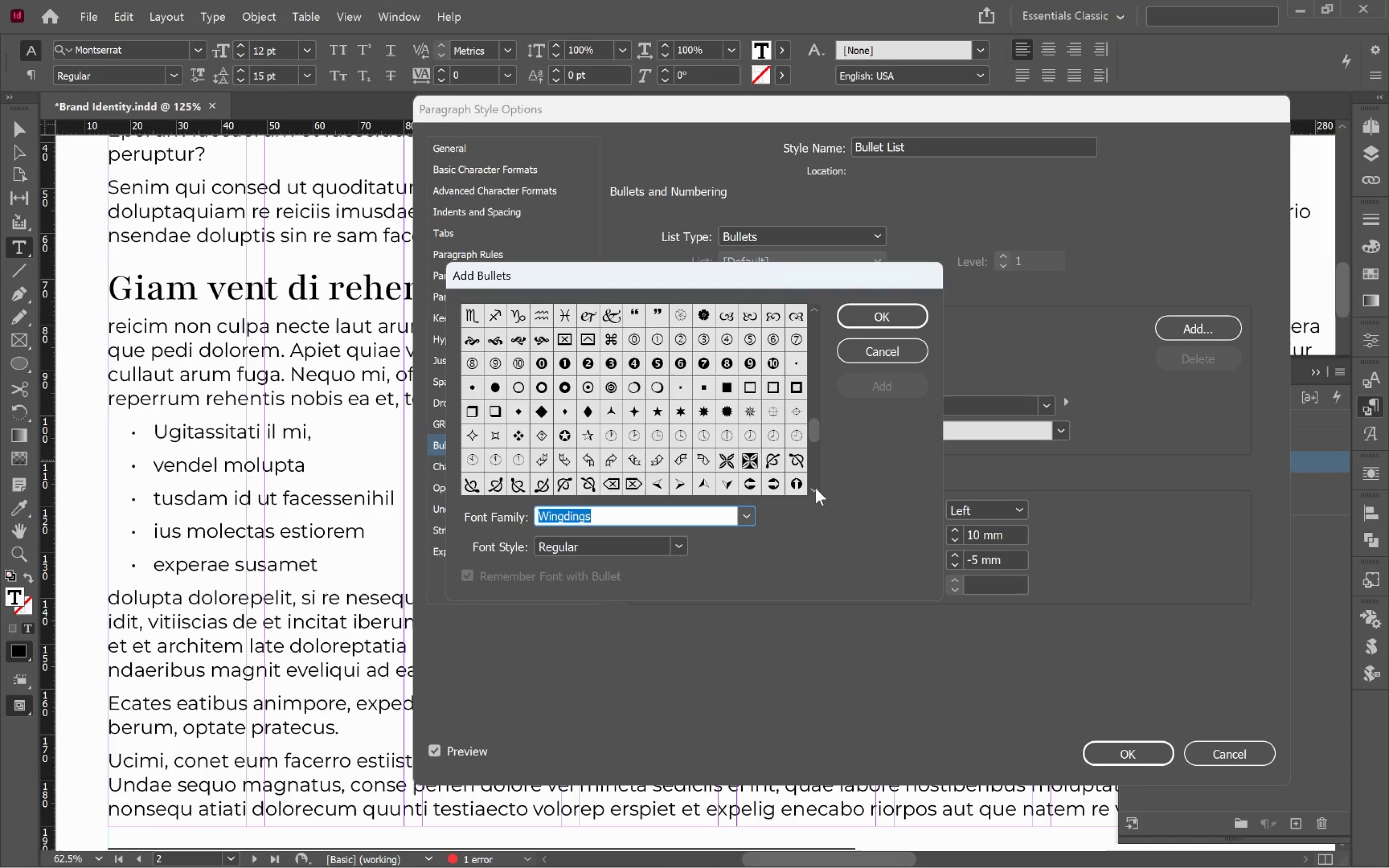 
left_click([816, 488])
 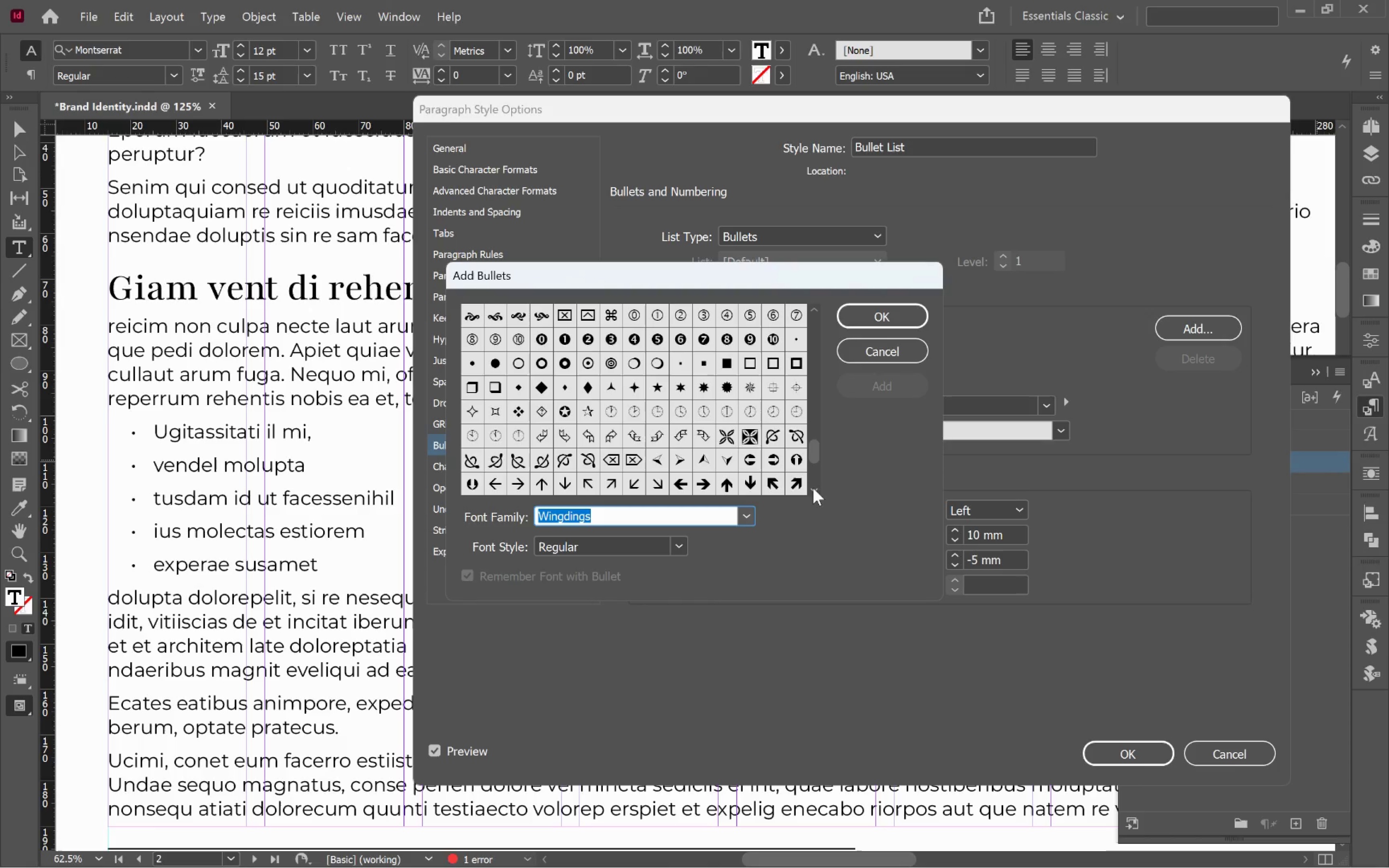 
left_click([814, 488])
 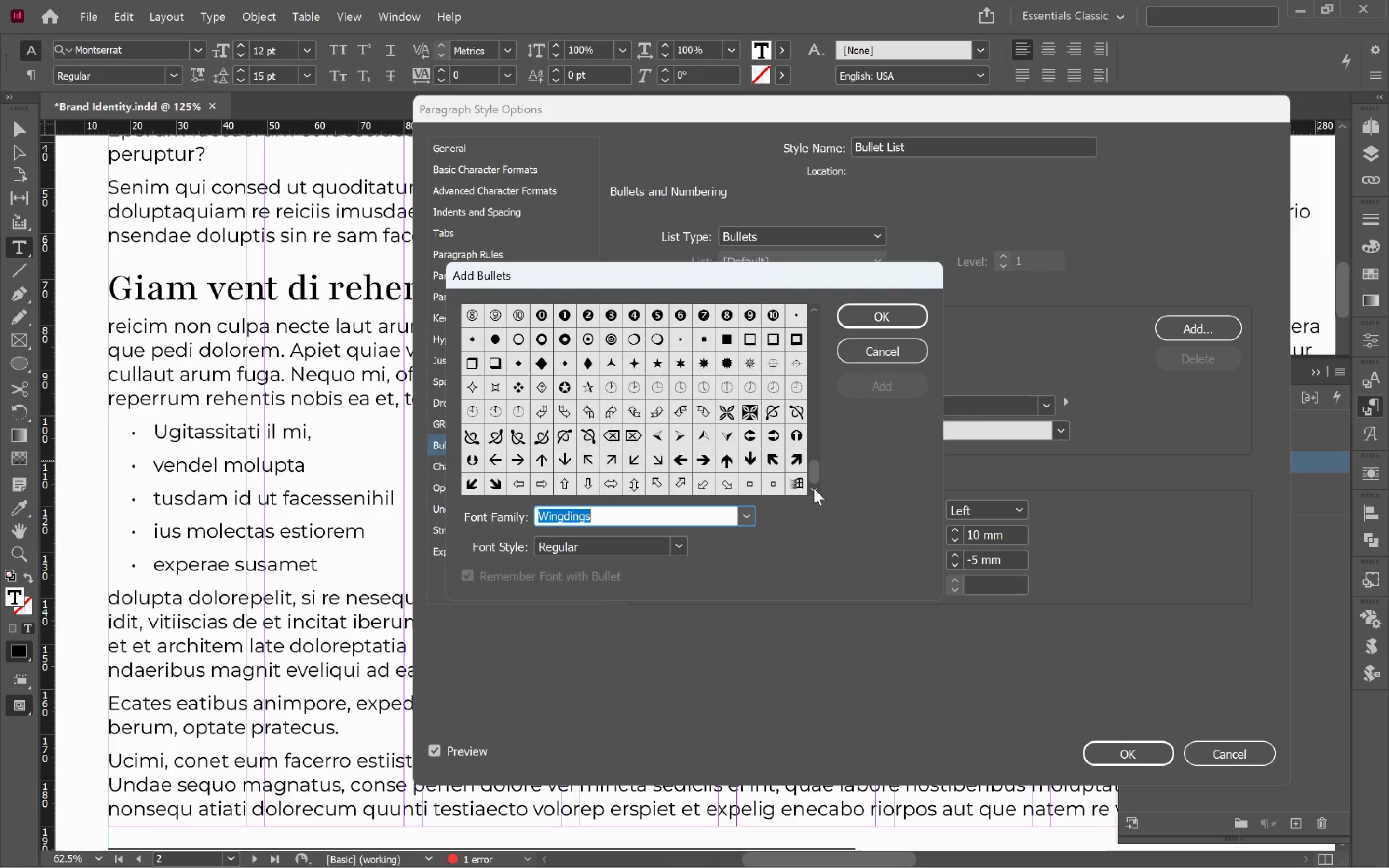 
double_click([814, 488])
 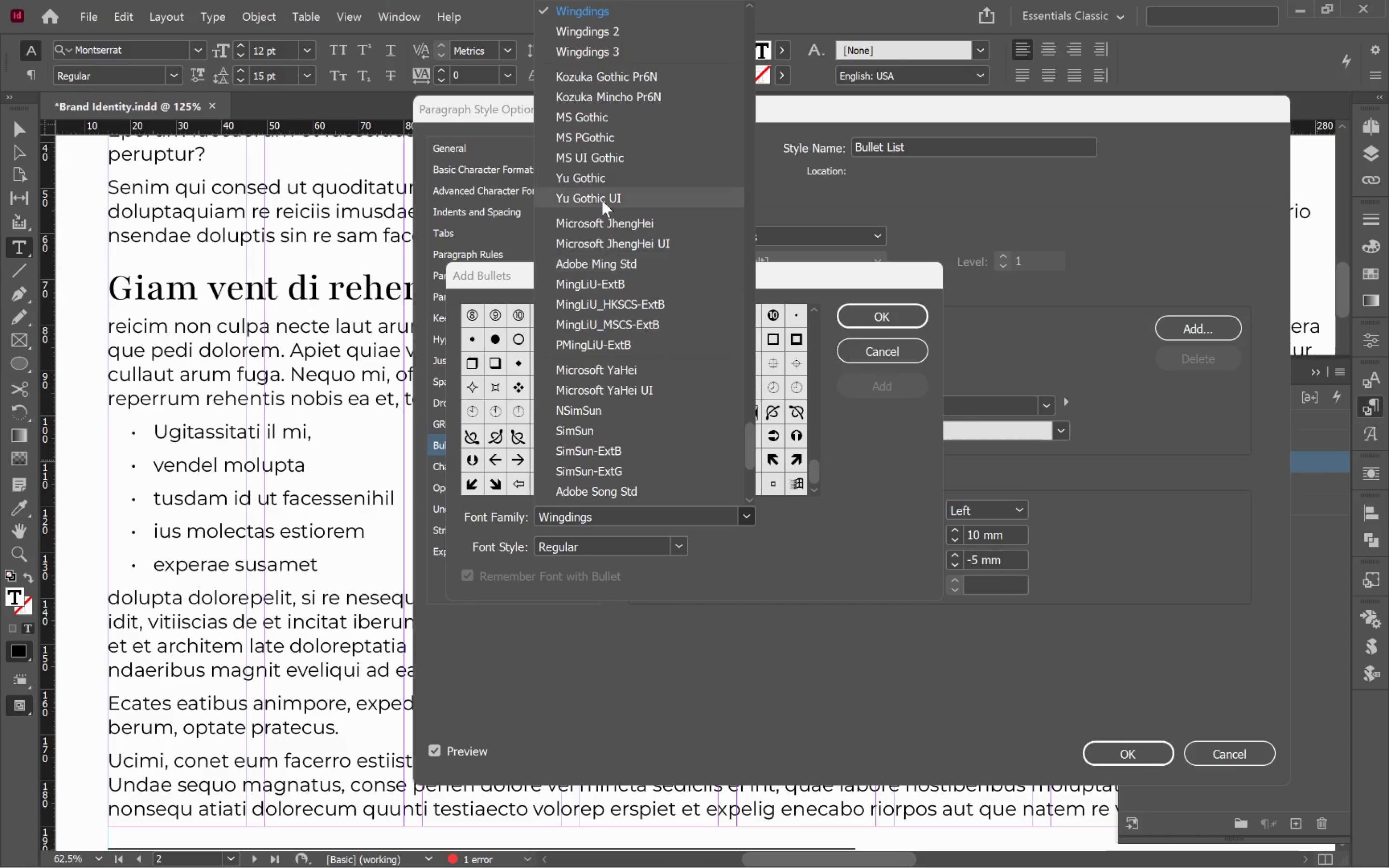 
left_click([640, 29])
 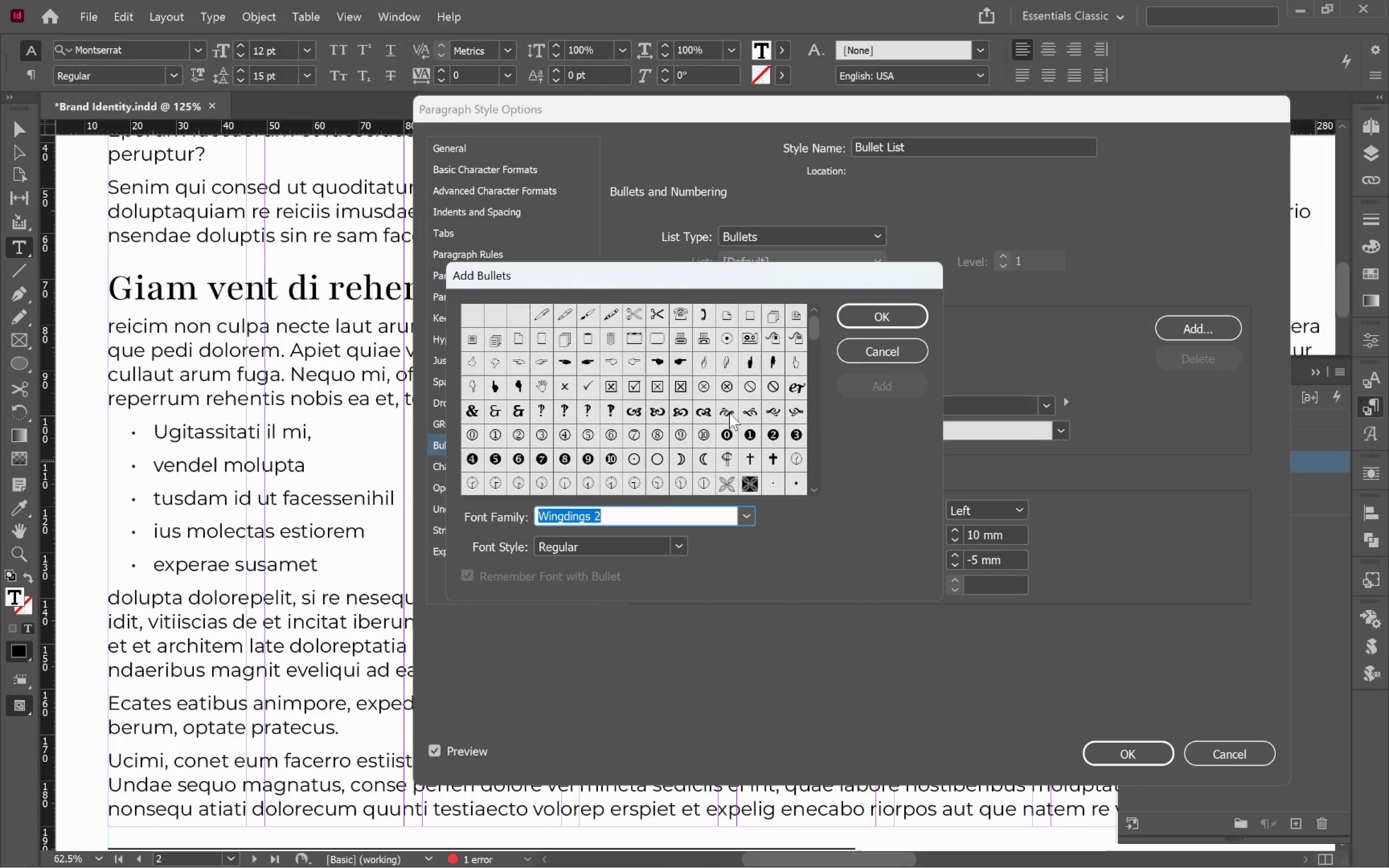 
double_click([702, 411])
 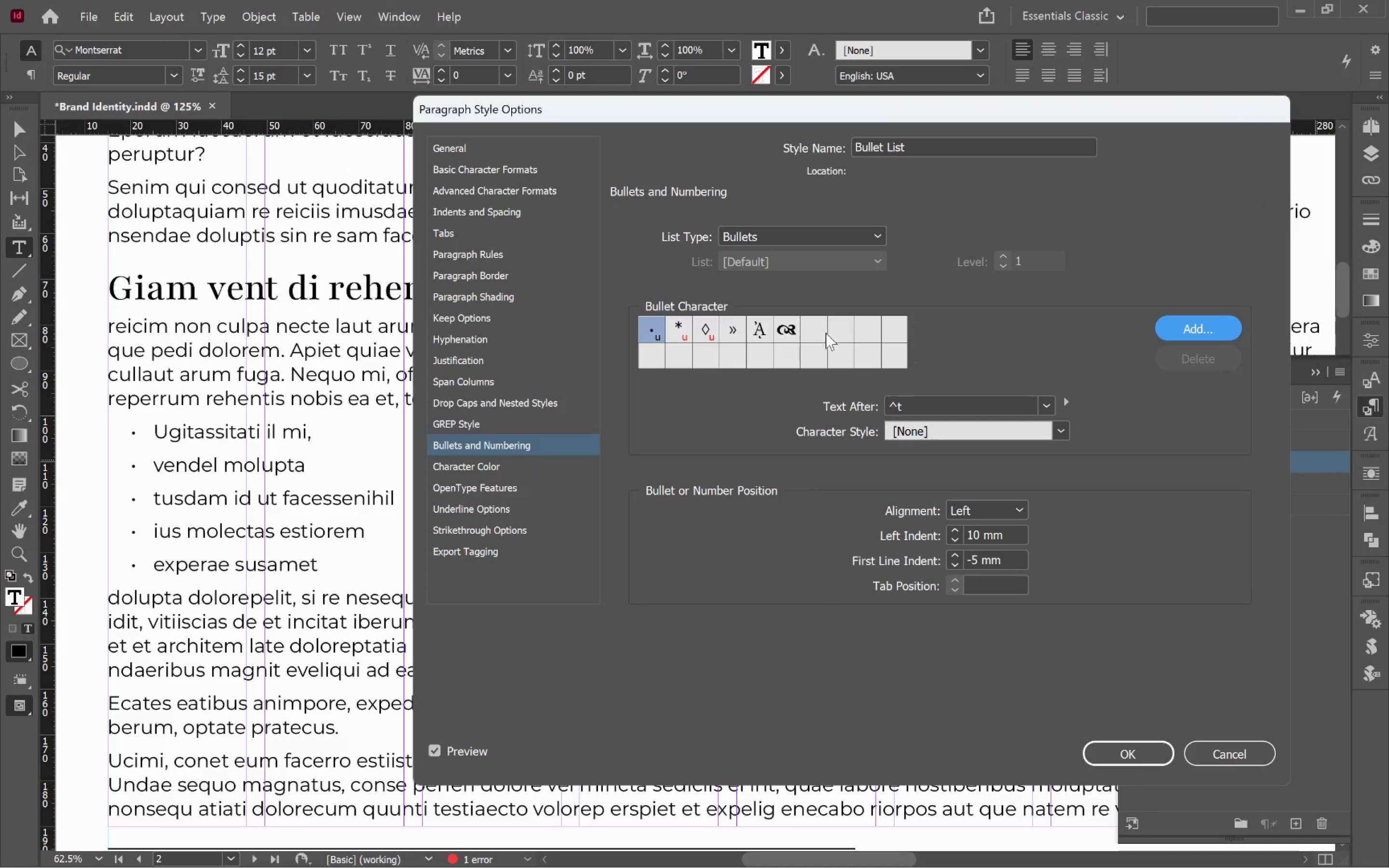 
left_click([792, 331])
 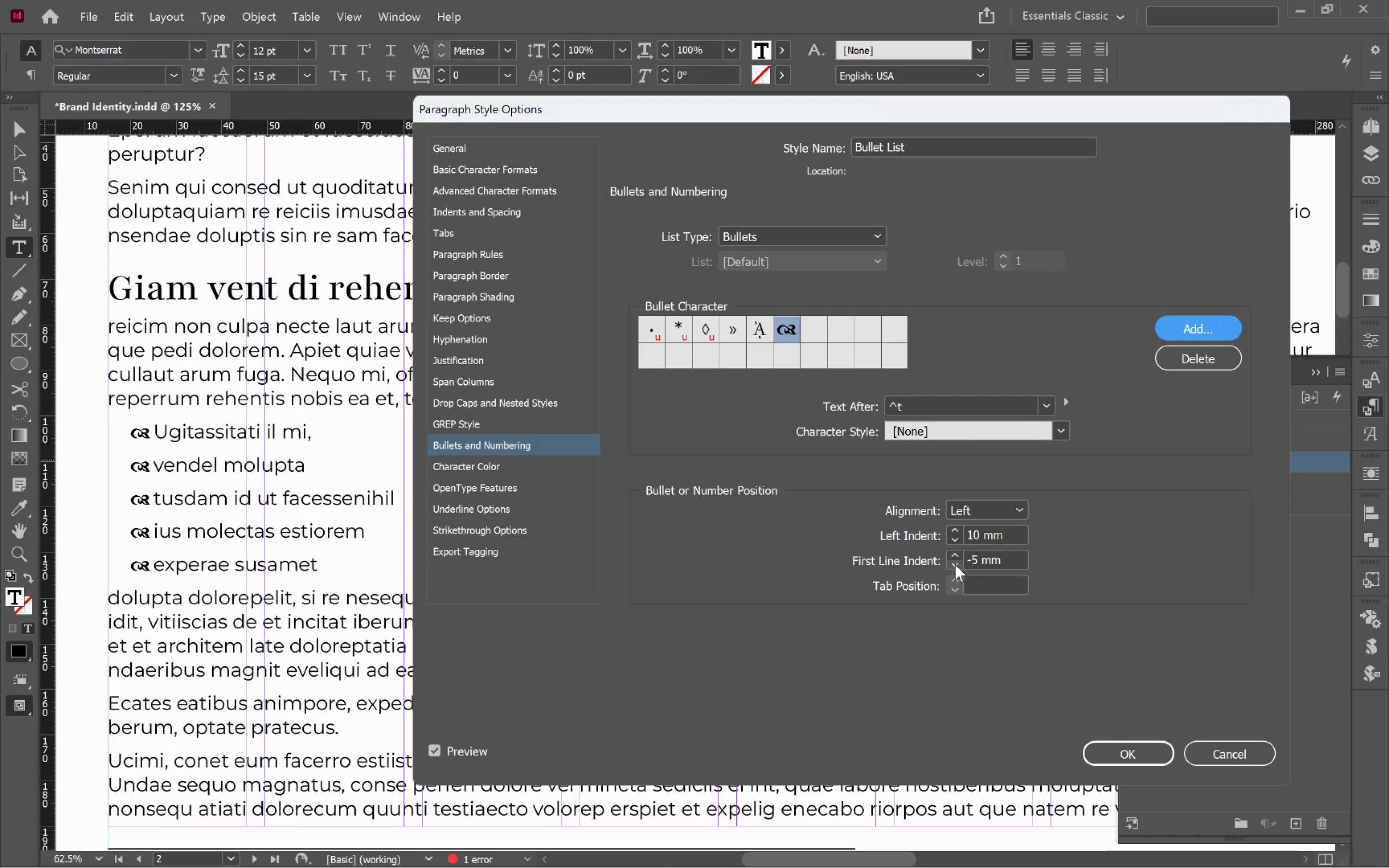 
left_click([955, 564])
 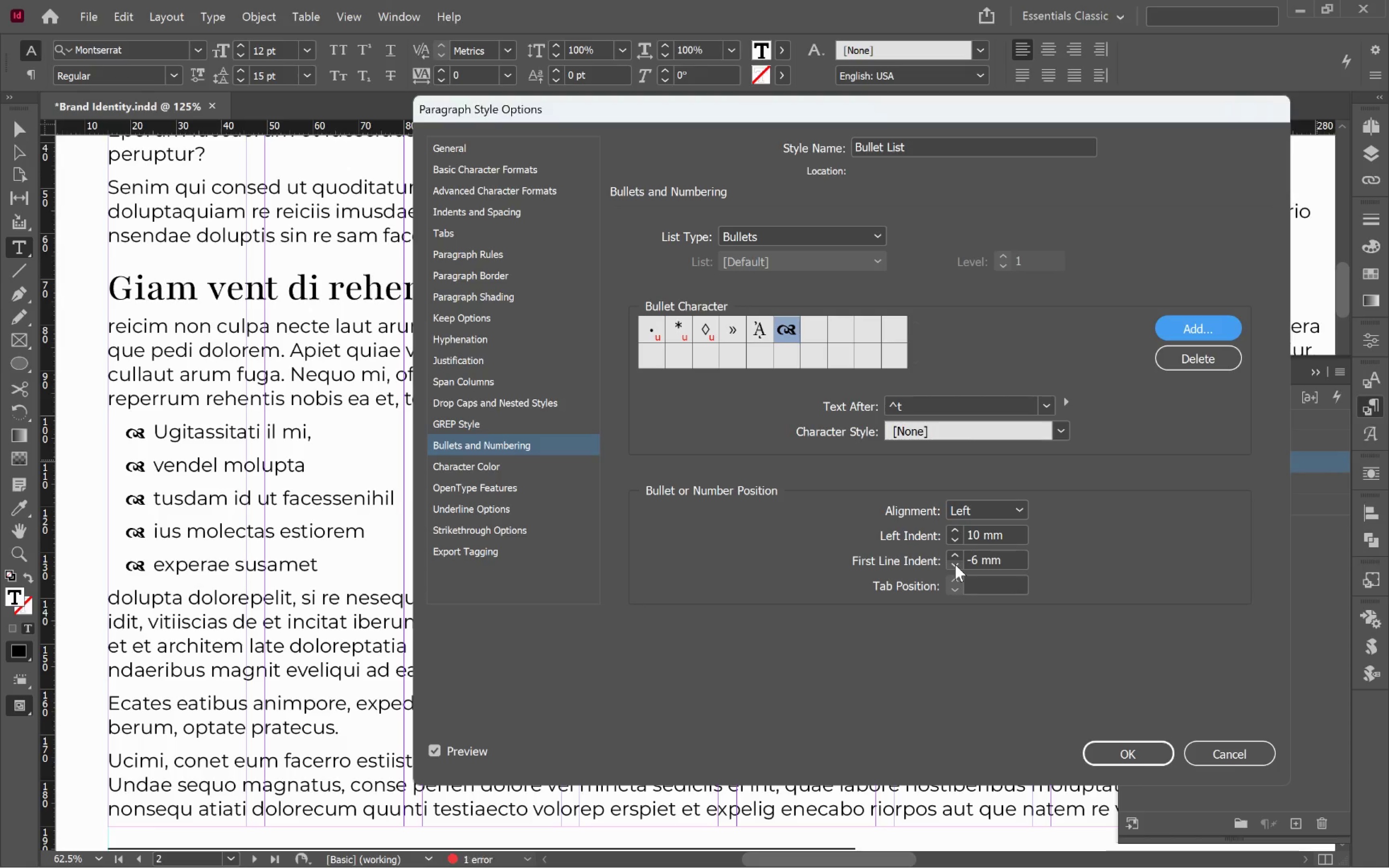 
left_click([955, 564])
 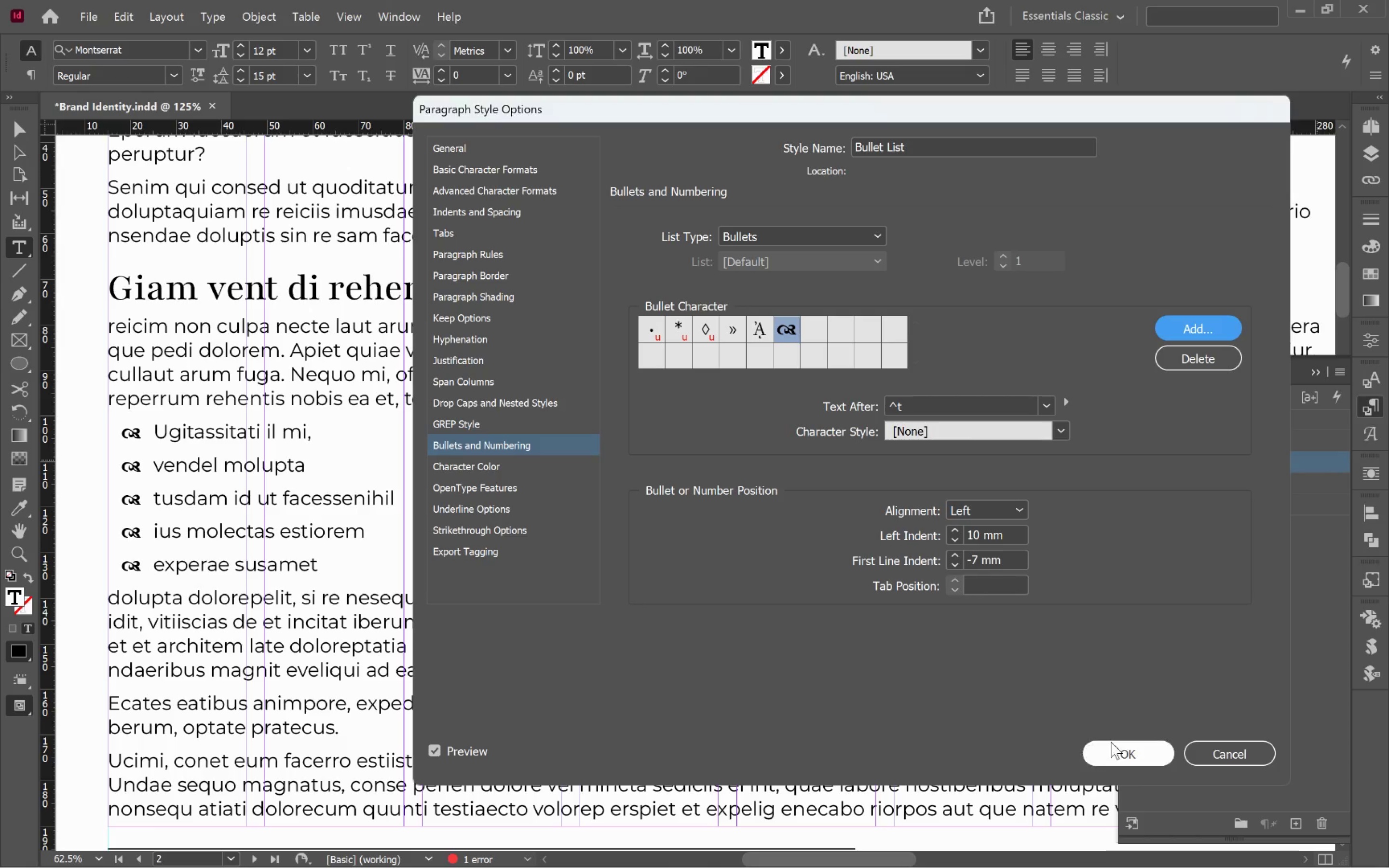 
left_click([1118, 746])
 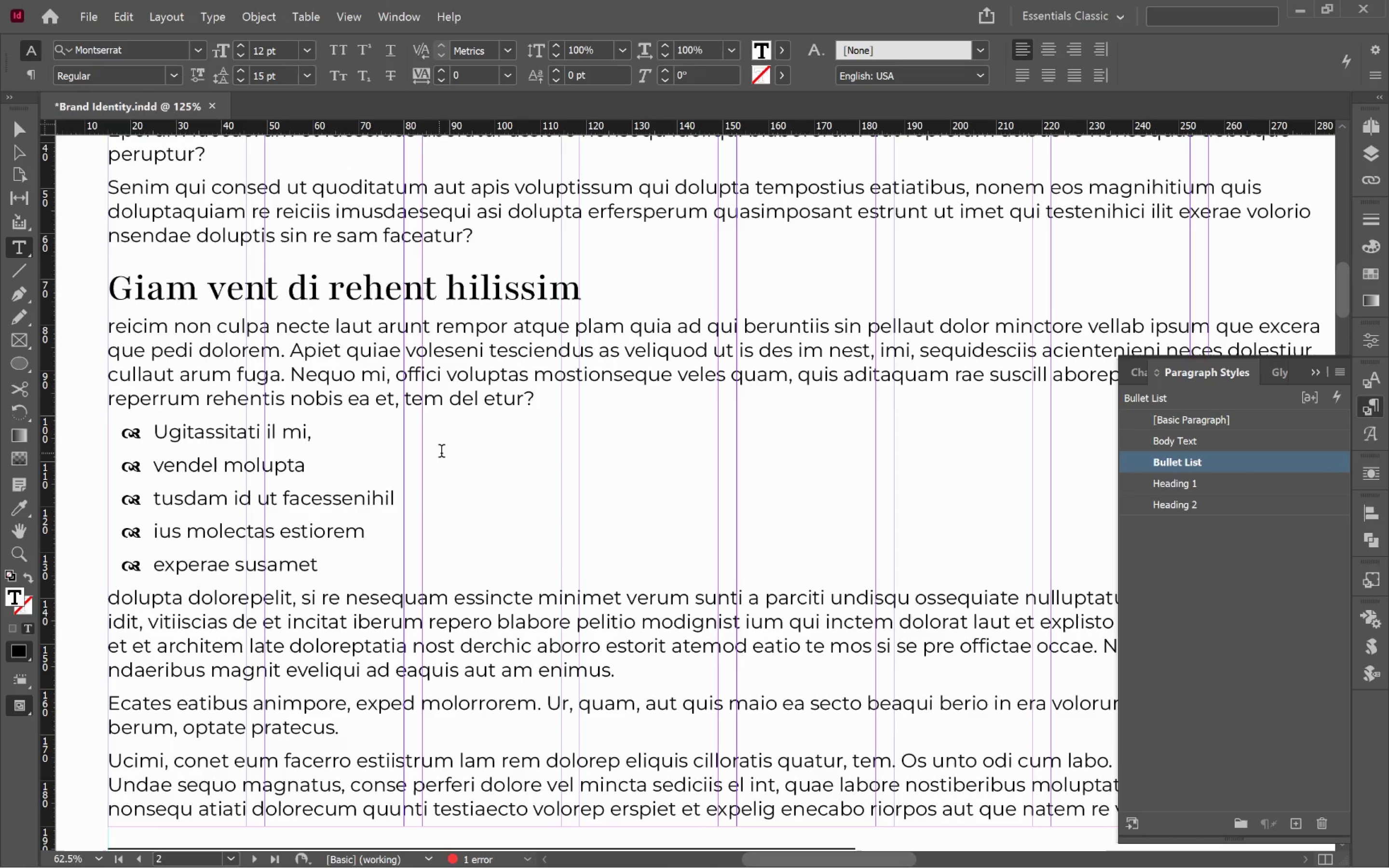 
scroll: coordinate [449, 452], scroll_direction: down, amount: 3.0
 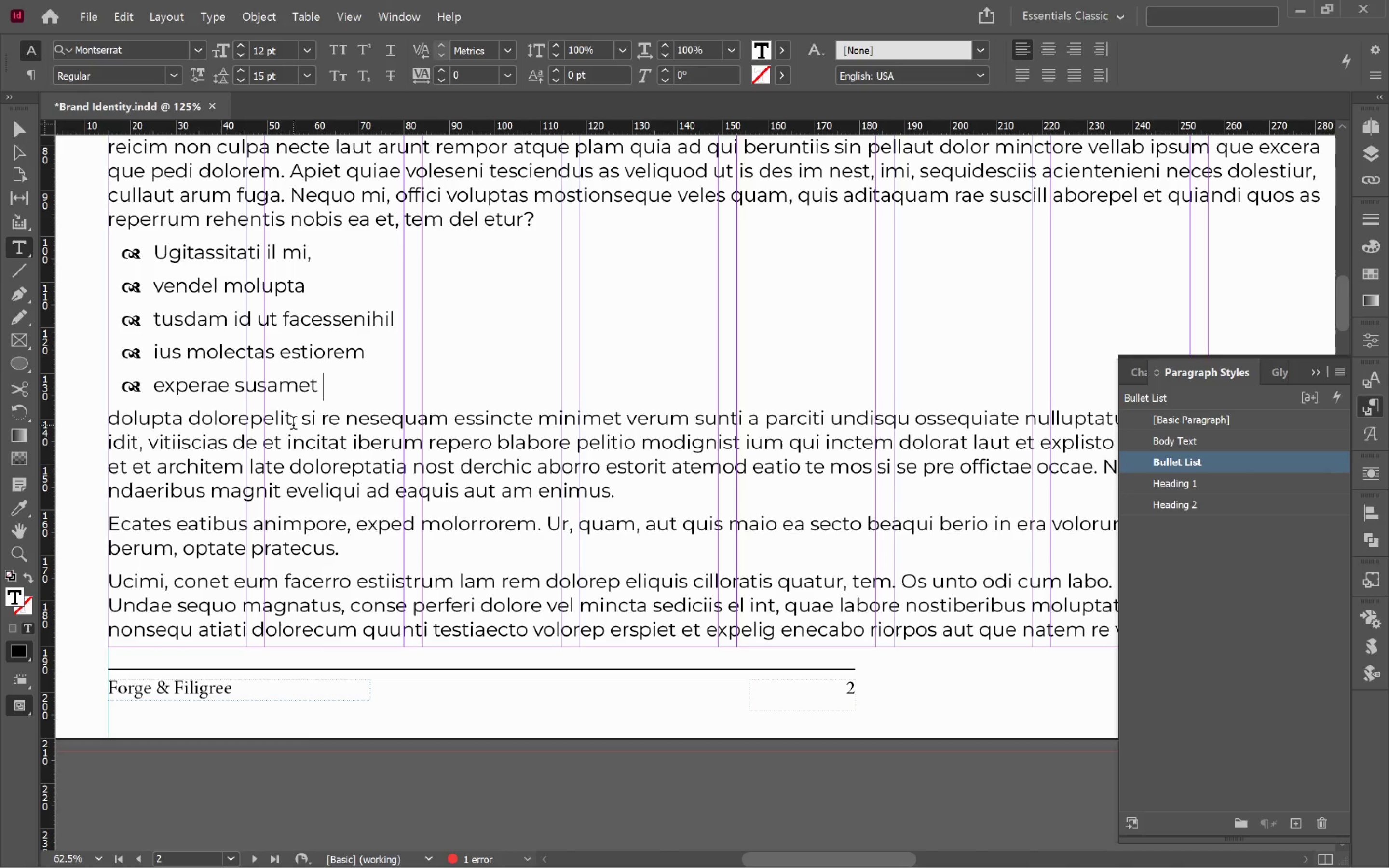 
left_click_drag(start_coordinate=[293, 425], to_coordinate=[104, 418])
 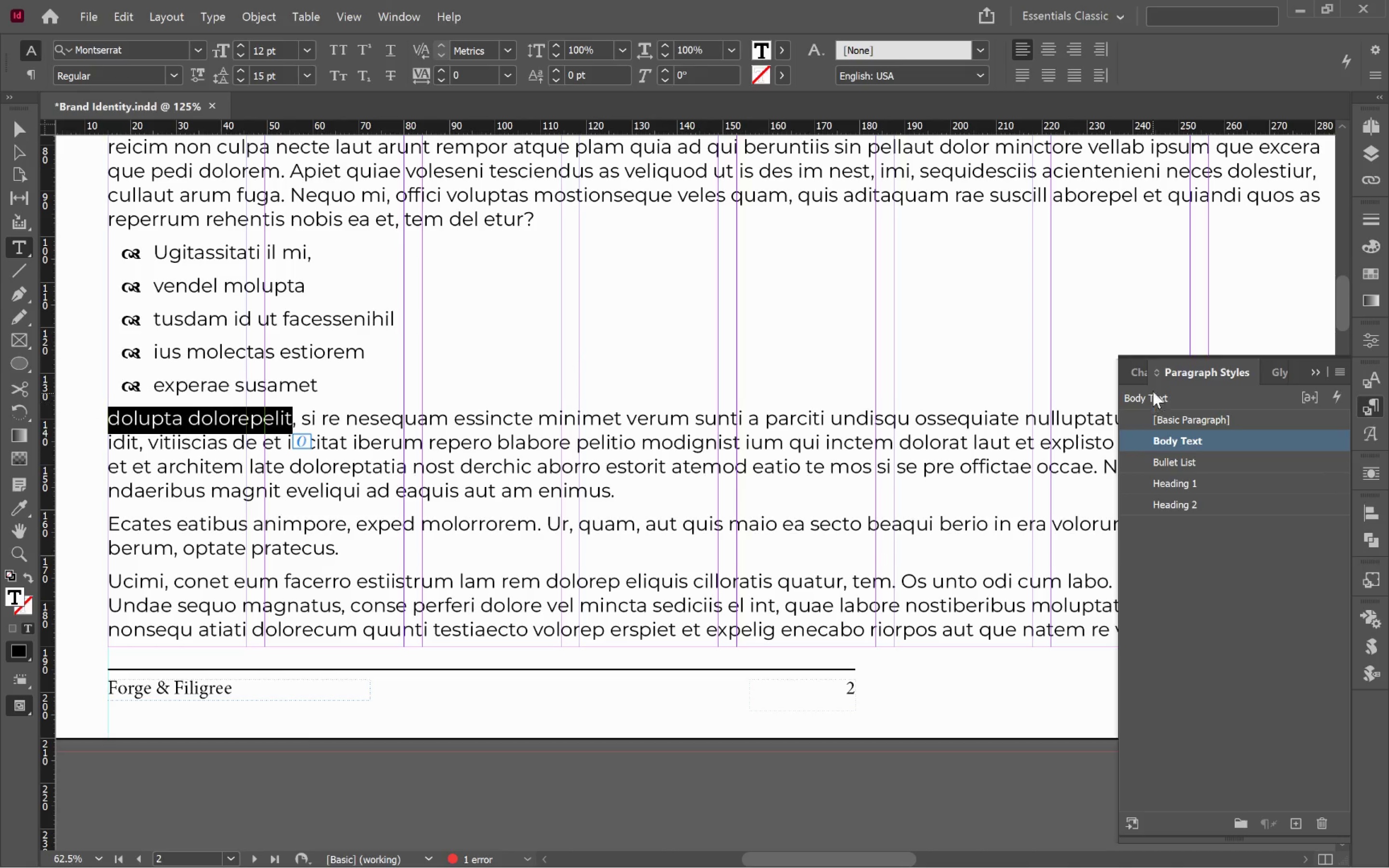 
left_click([1139, 369])
 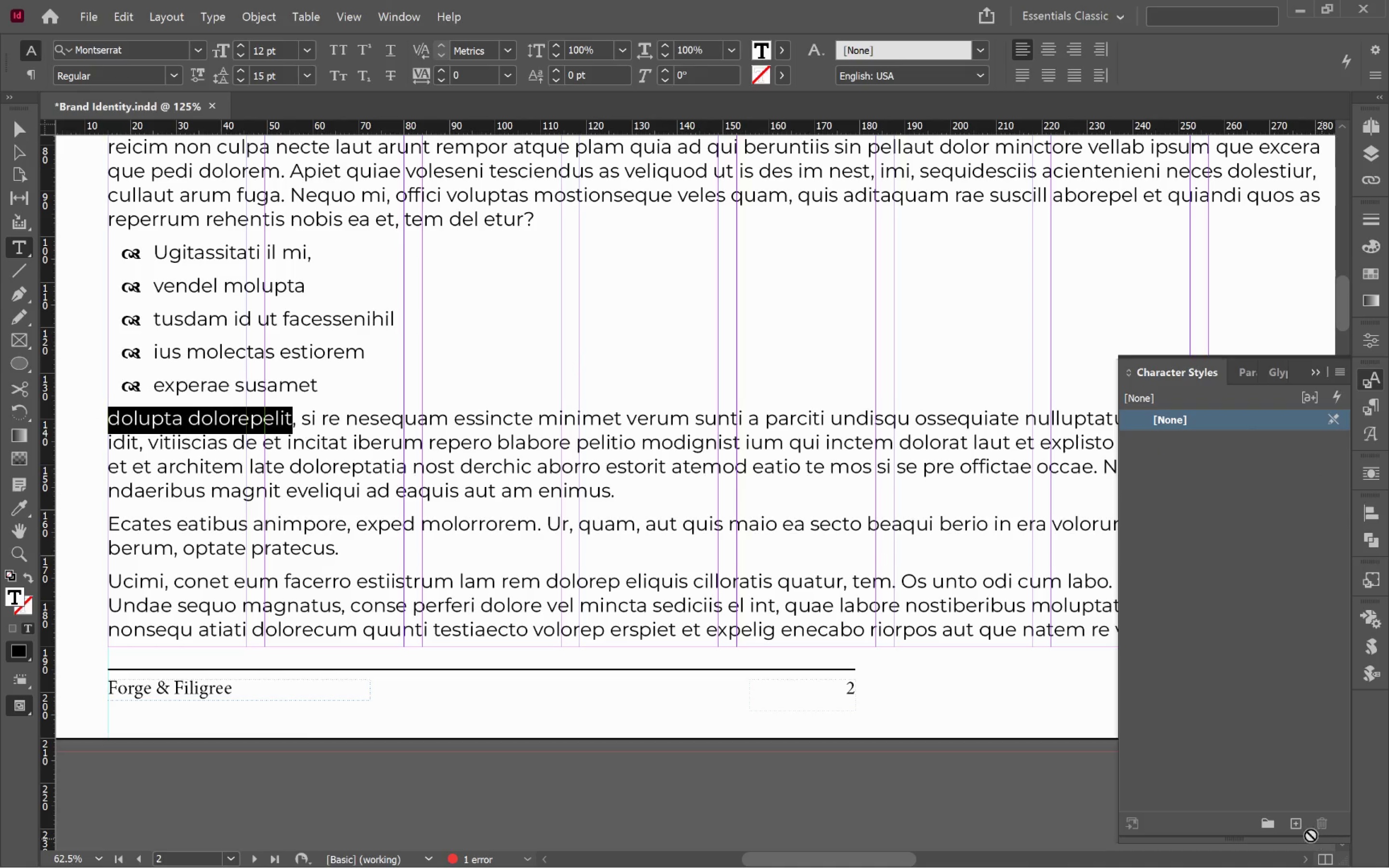 
left_click([1305, 826])
 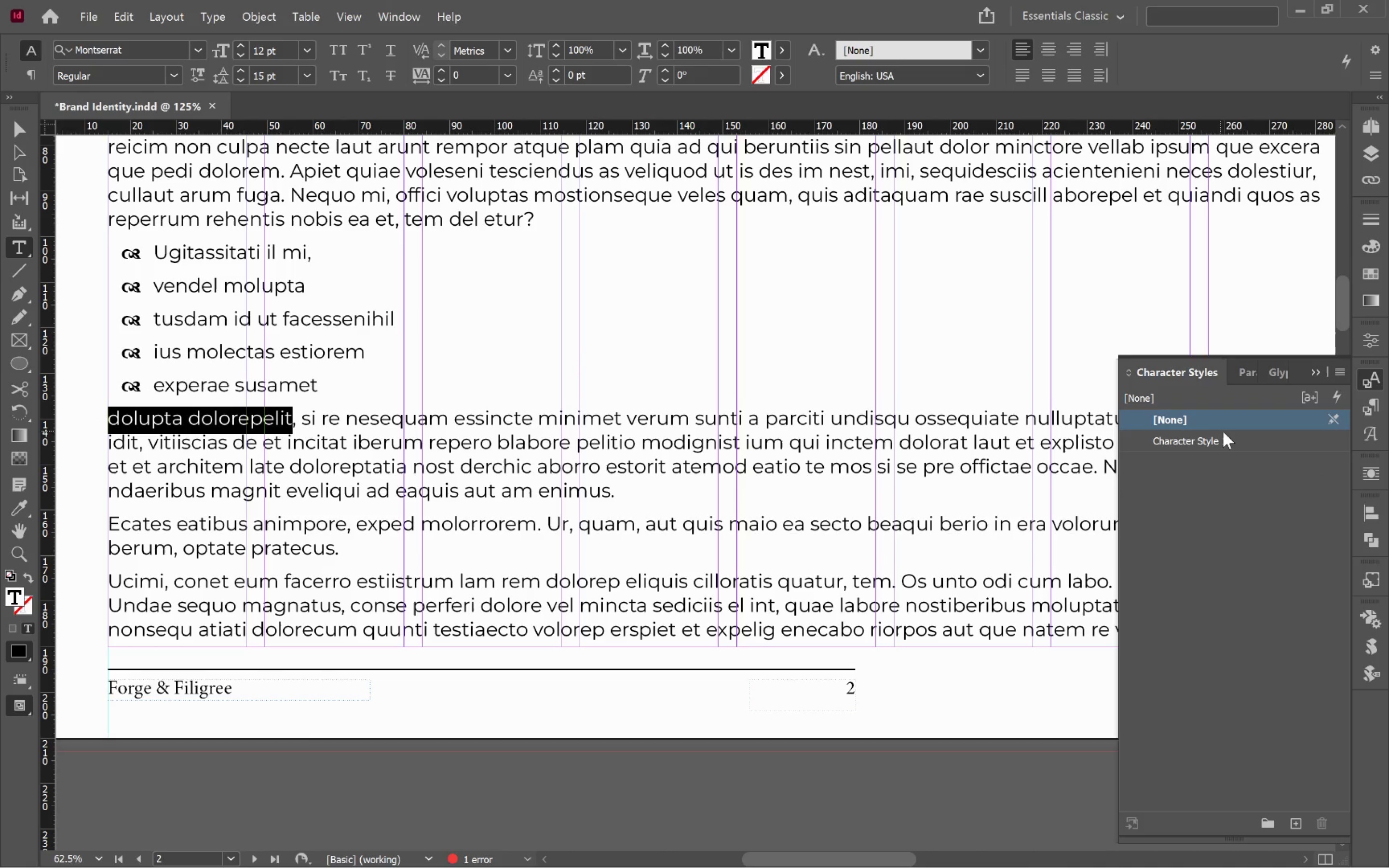 
left_click([1280, 439])
 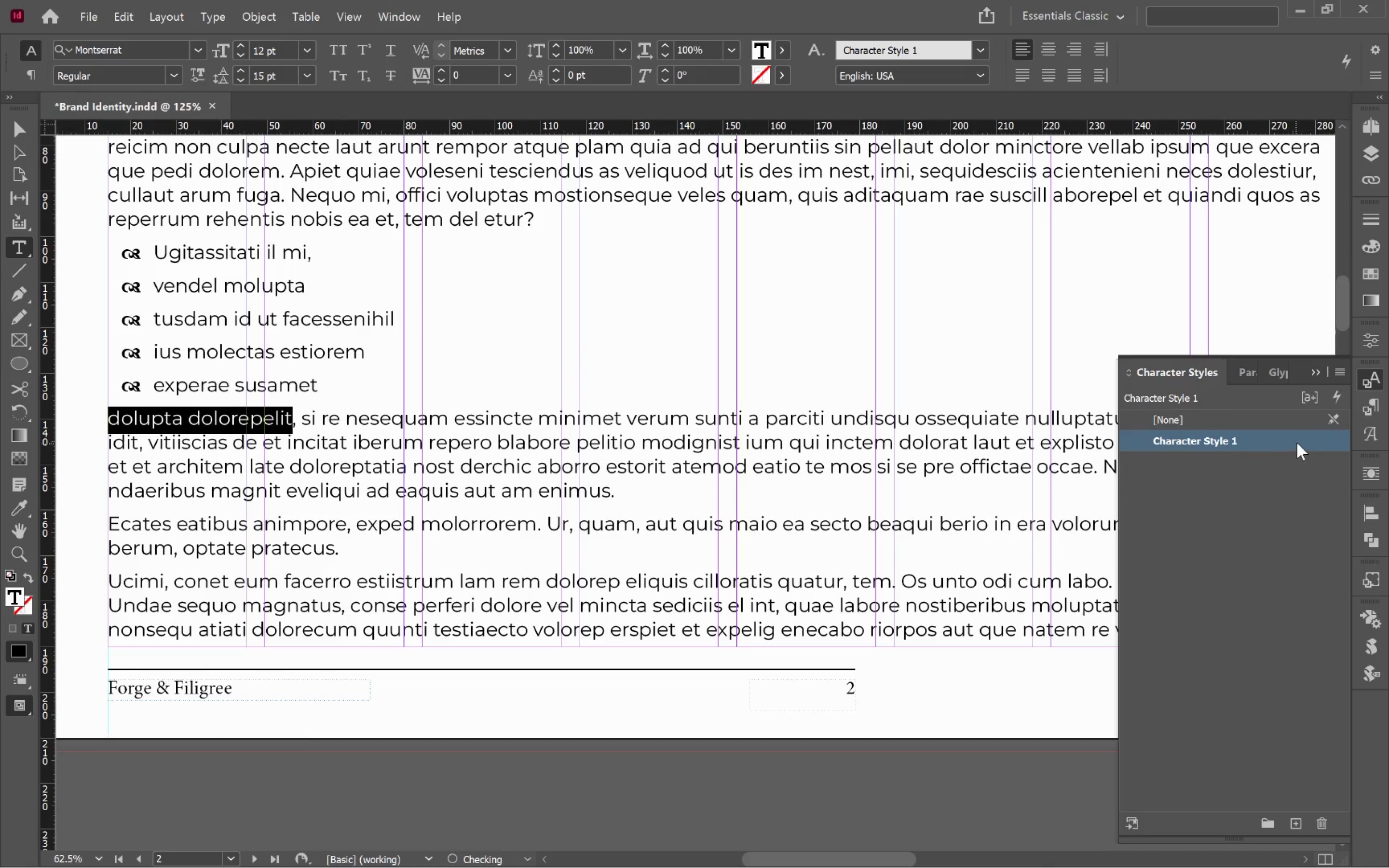 
double_click([1297, 443])
 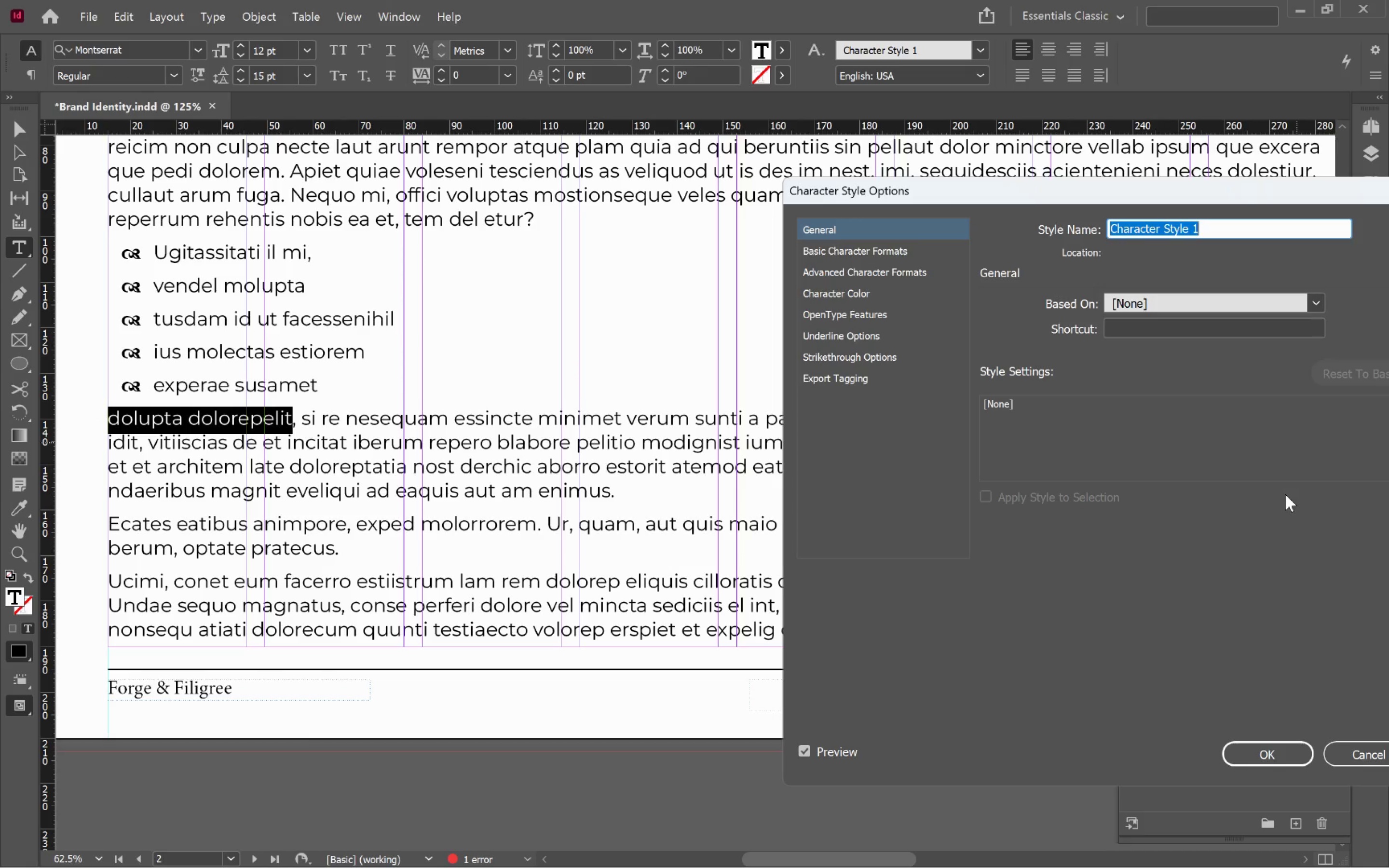 
type(Emphasis)
 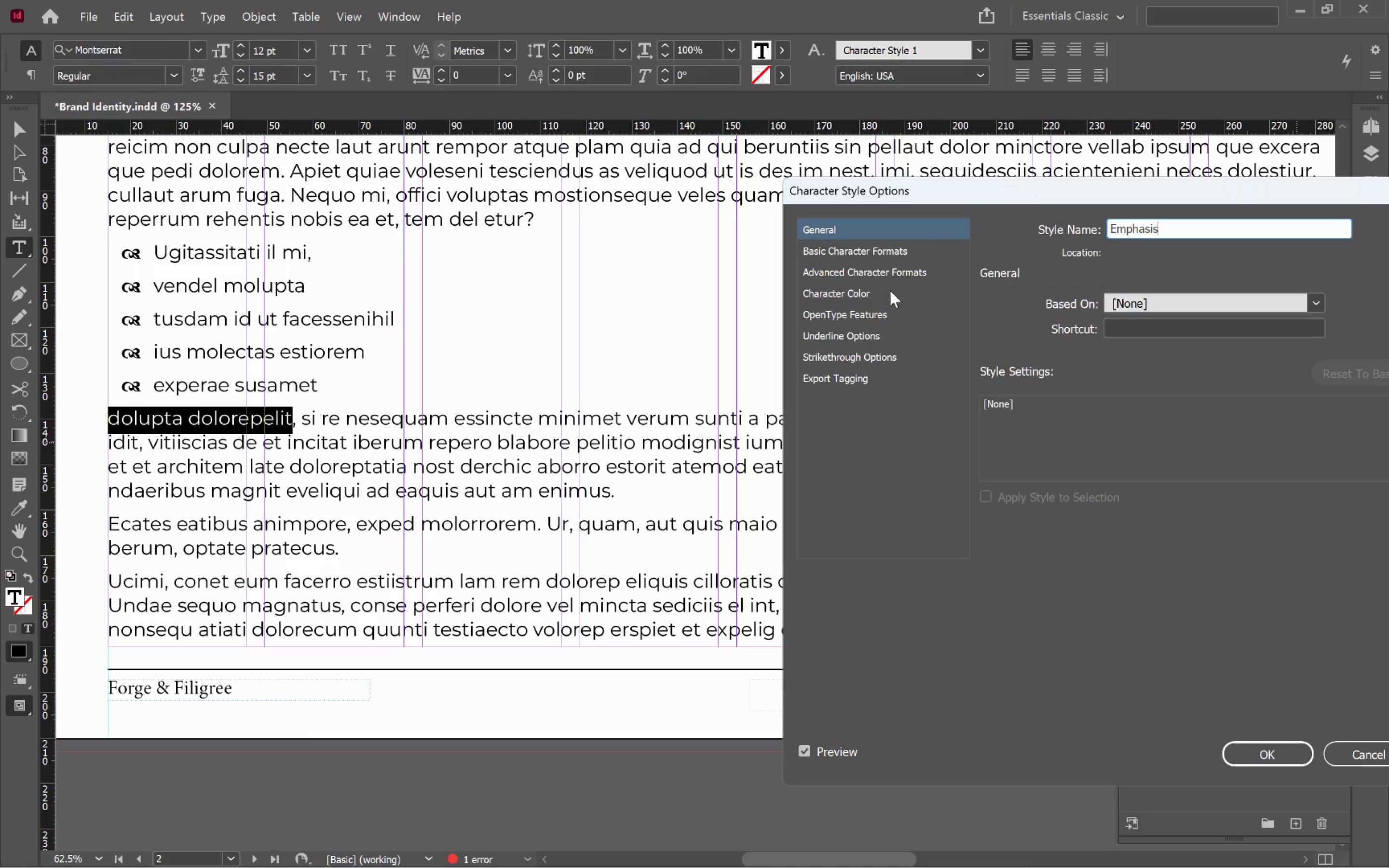 
left_click([909, 249])
 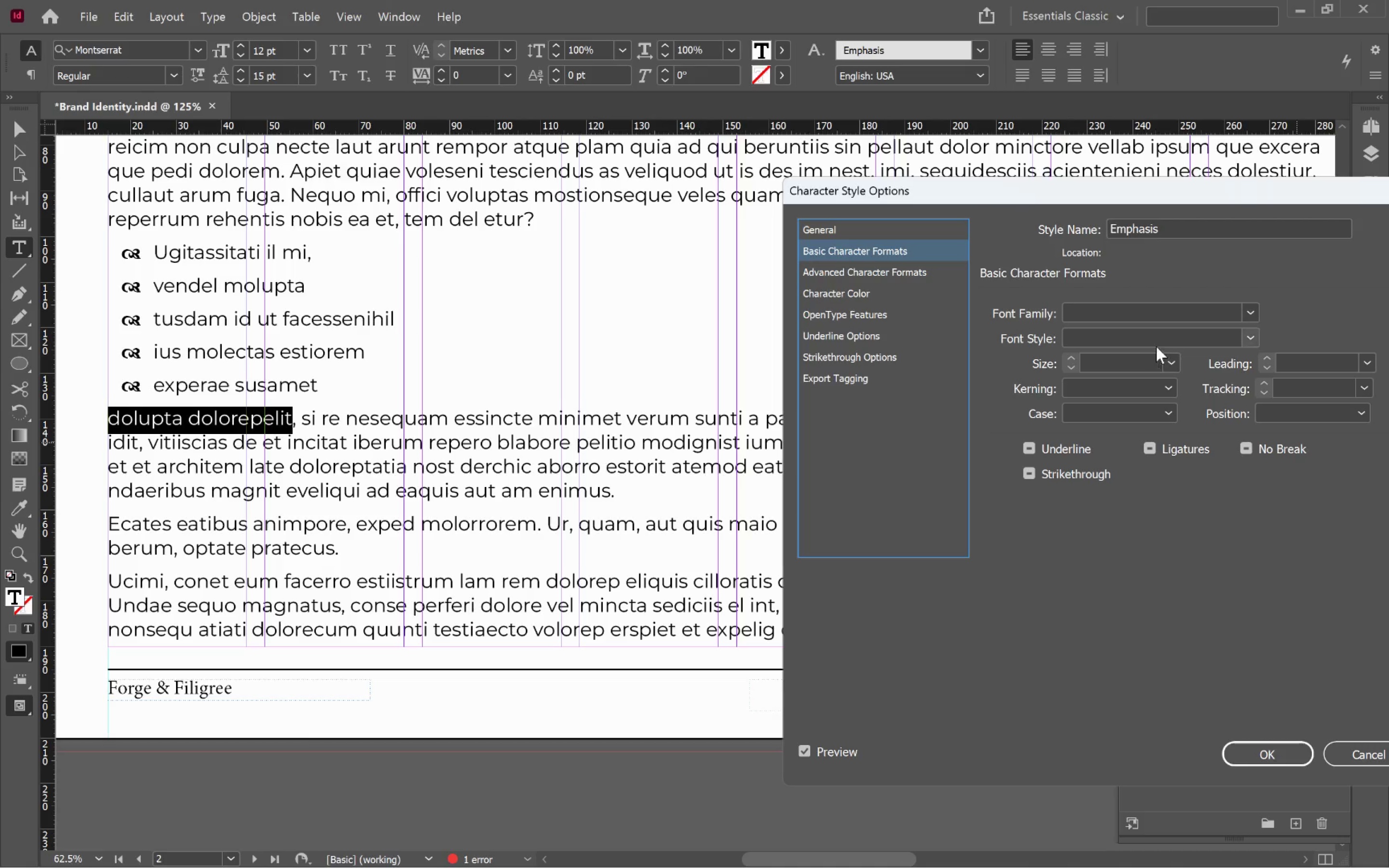 
double_click([1155, 339])
 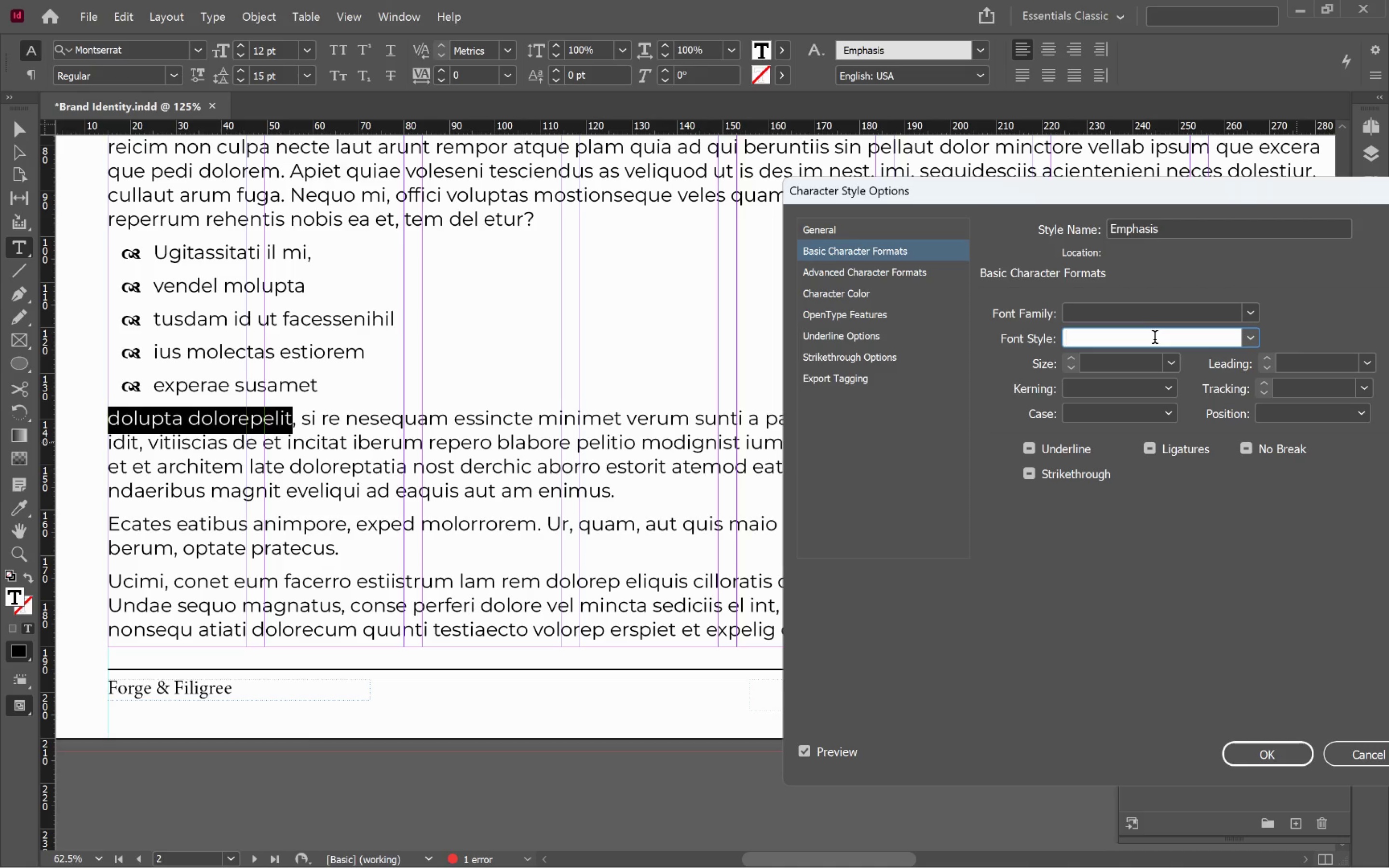 
type(bol)
key(Tab)
 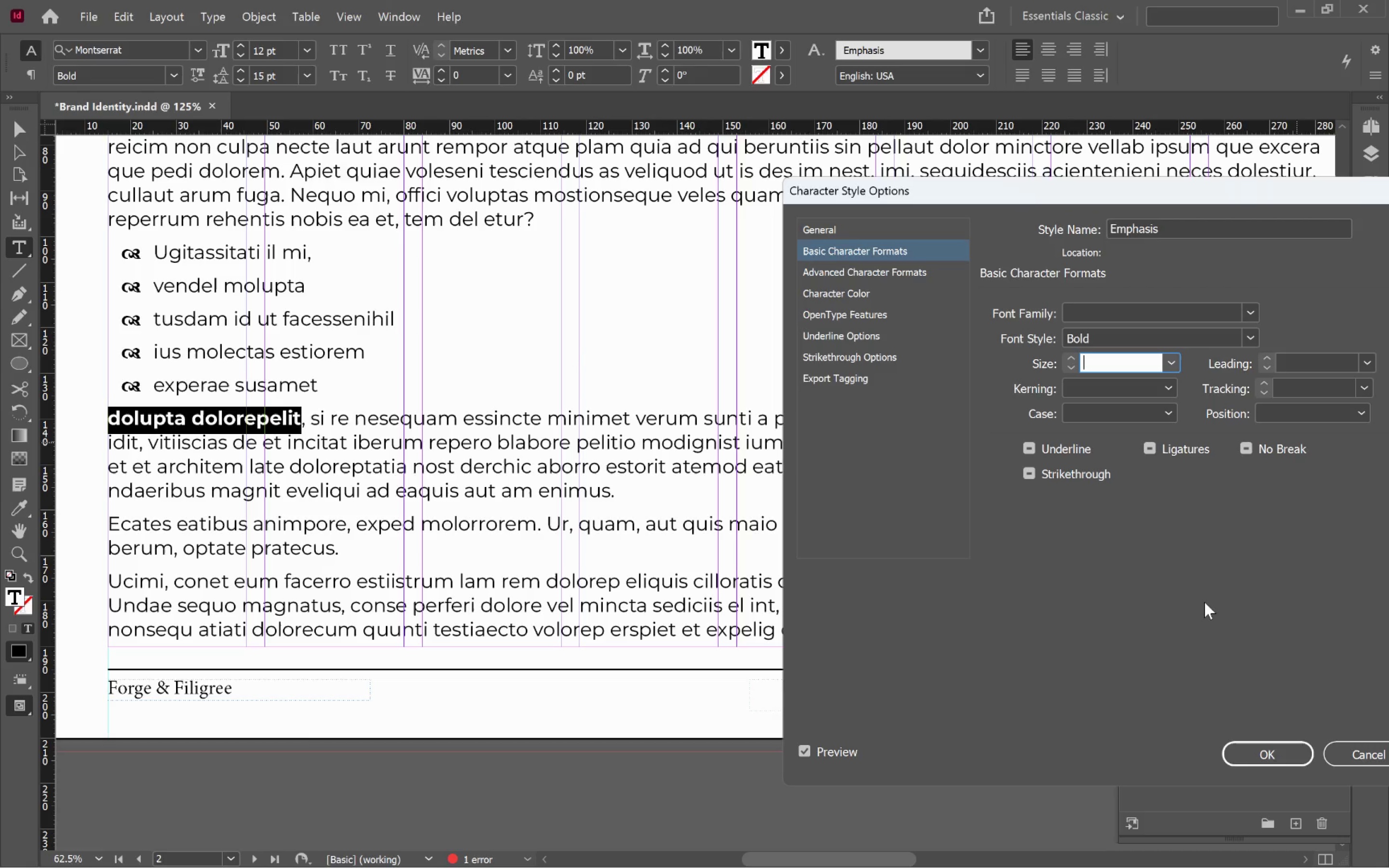 
key(Alt+Tab)
 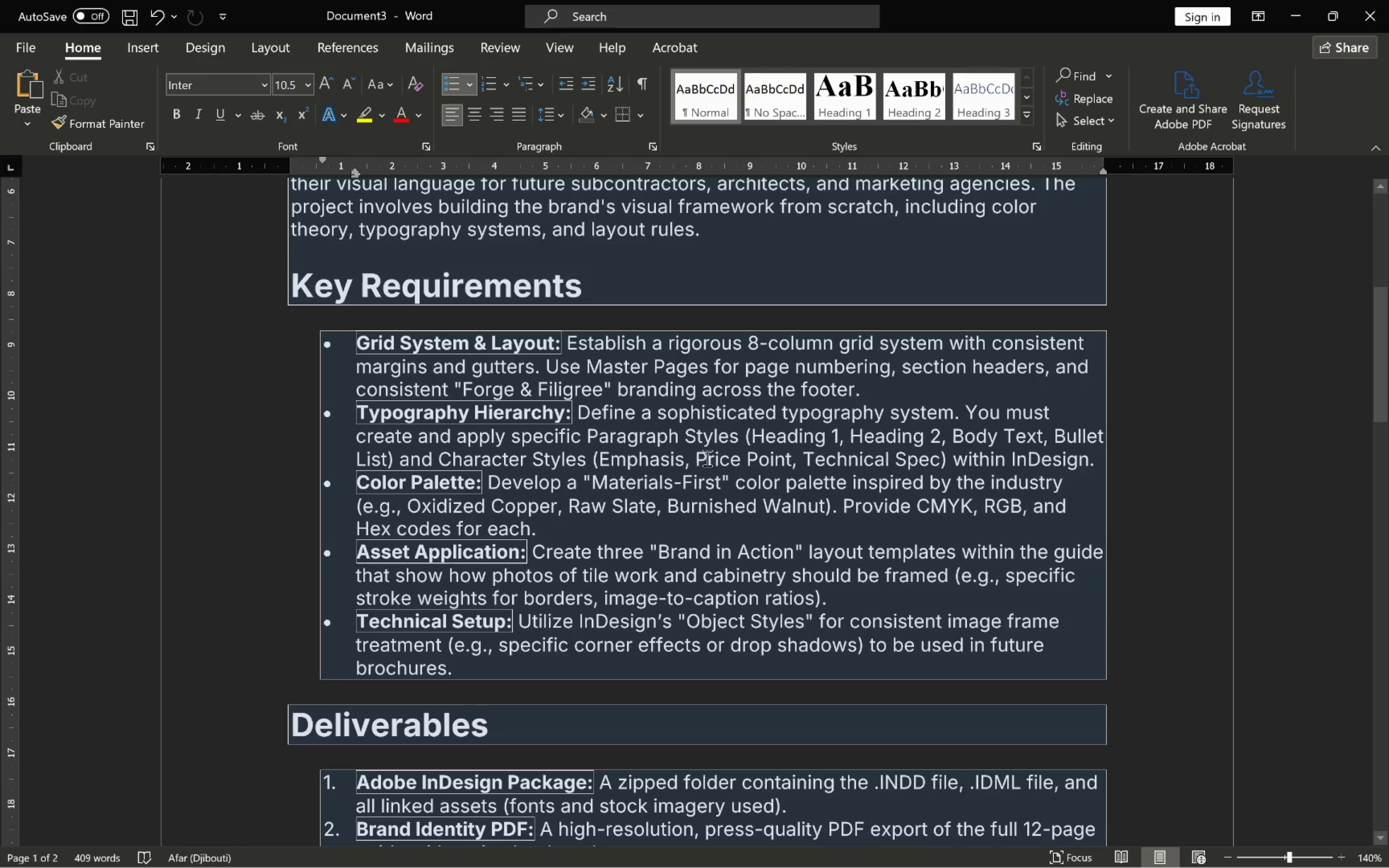 
wait(12.31)
 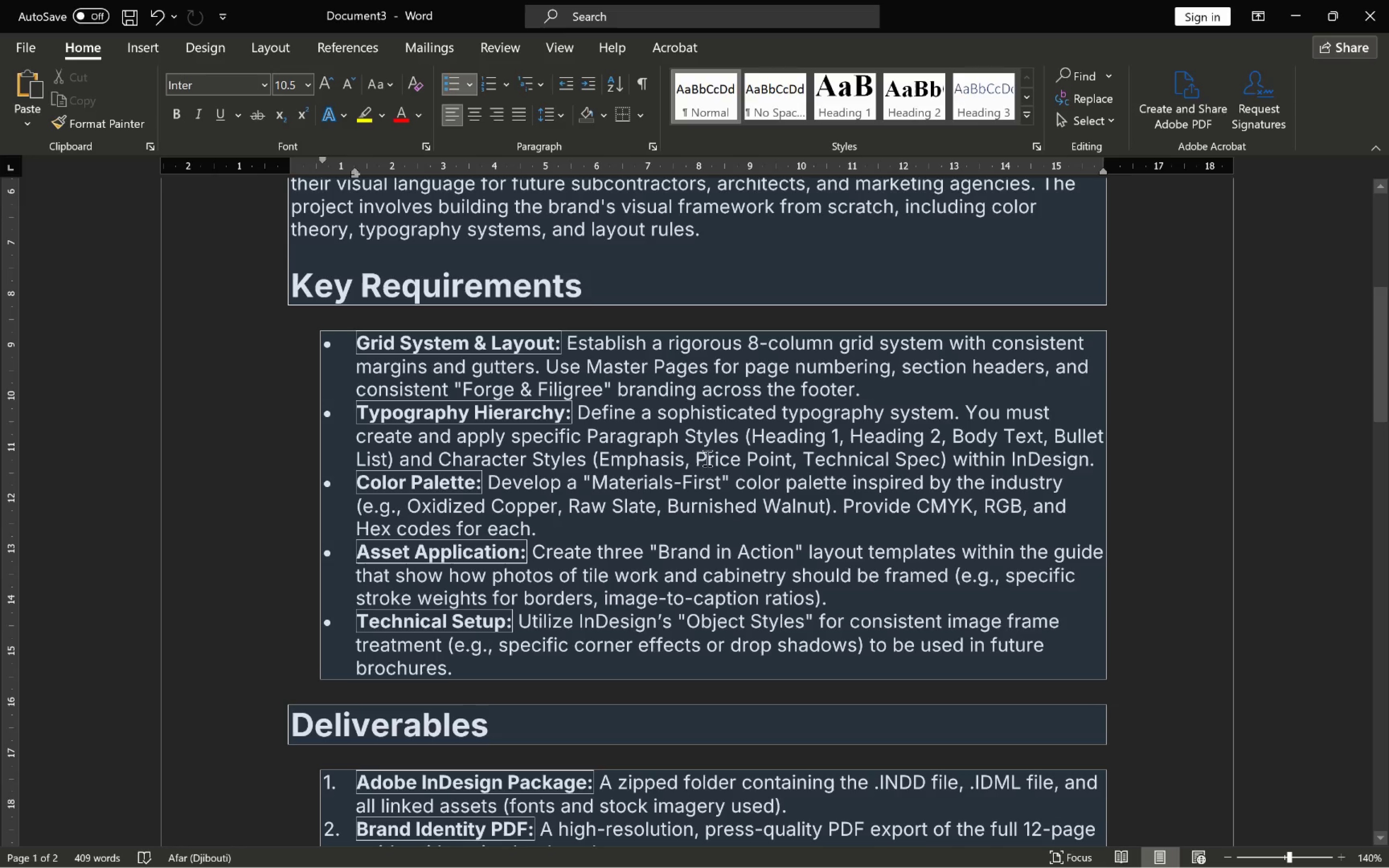 
key(Alt+AltLeft)
 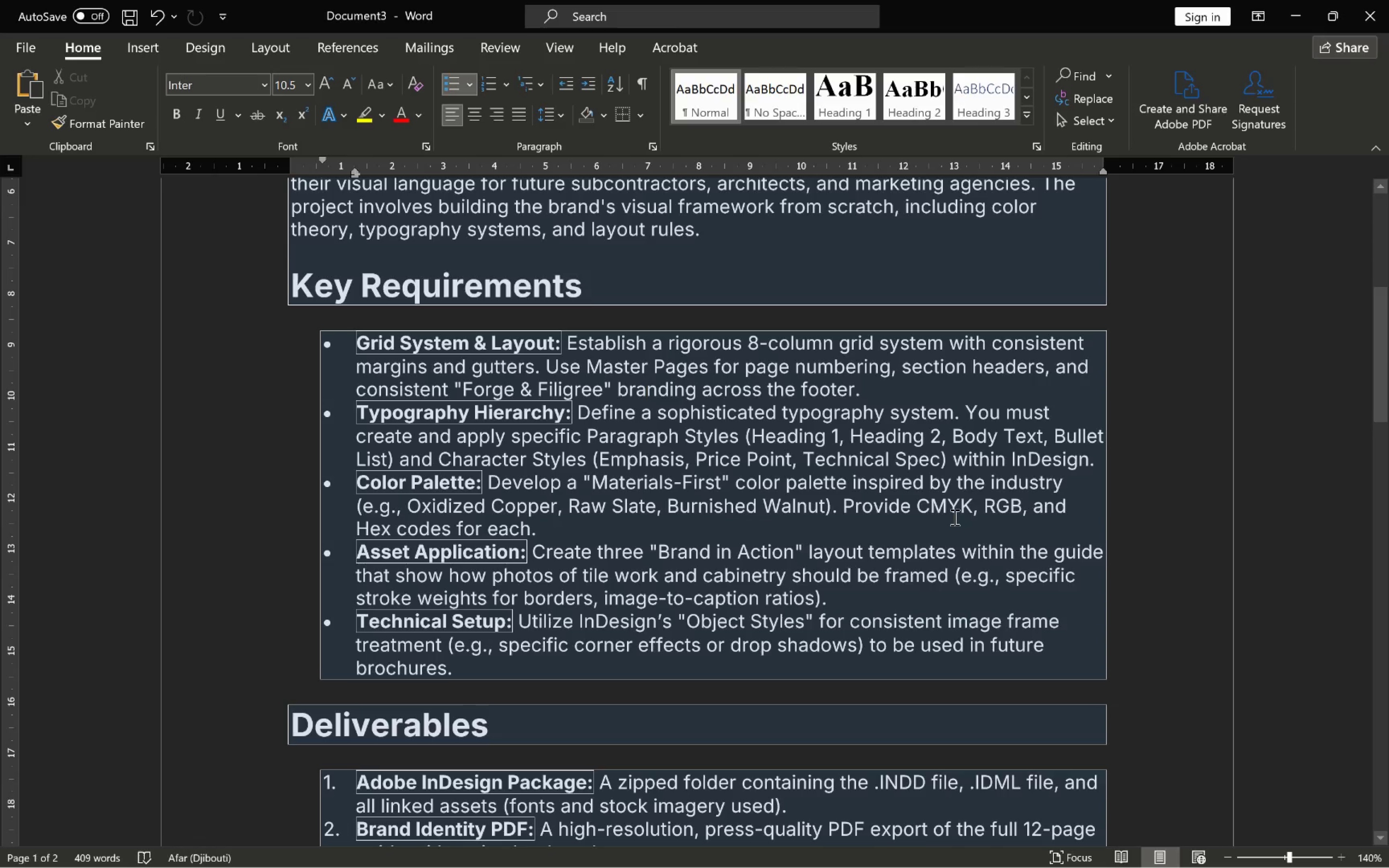 
key(Alt+Tab)
 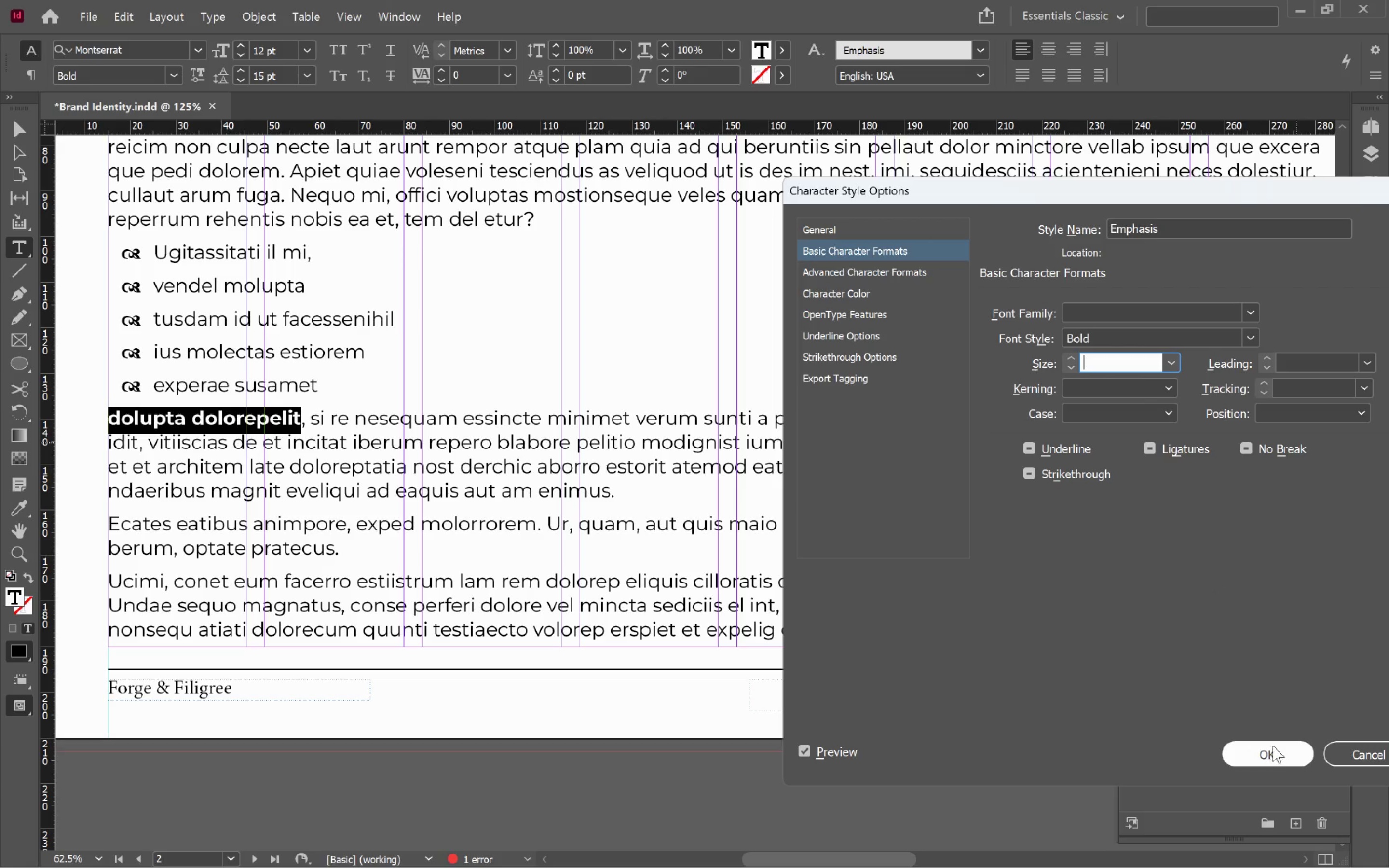 
left_click([1275, 750])
 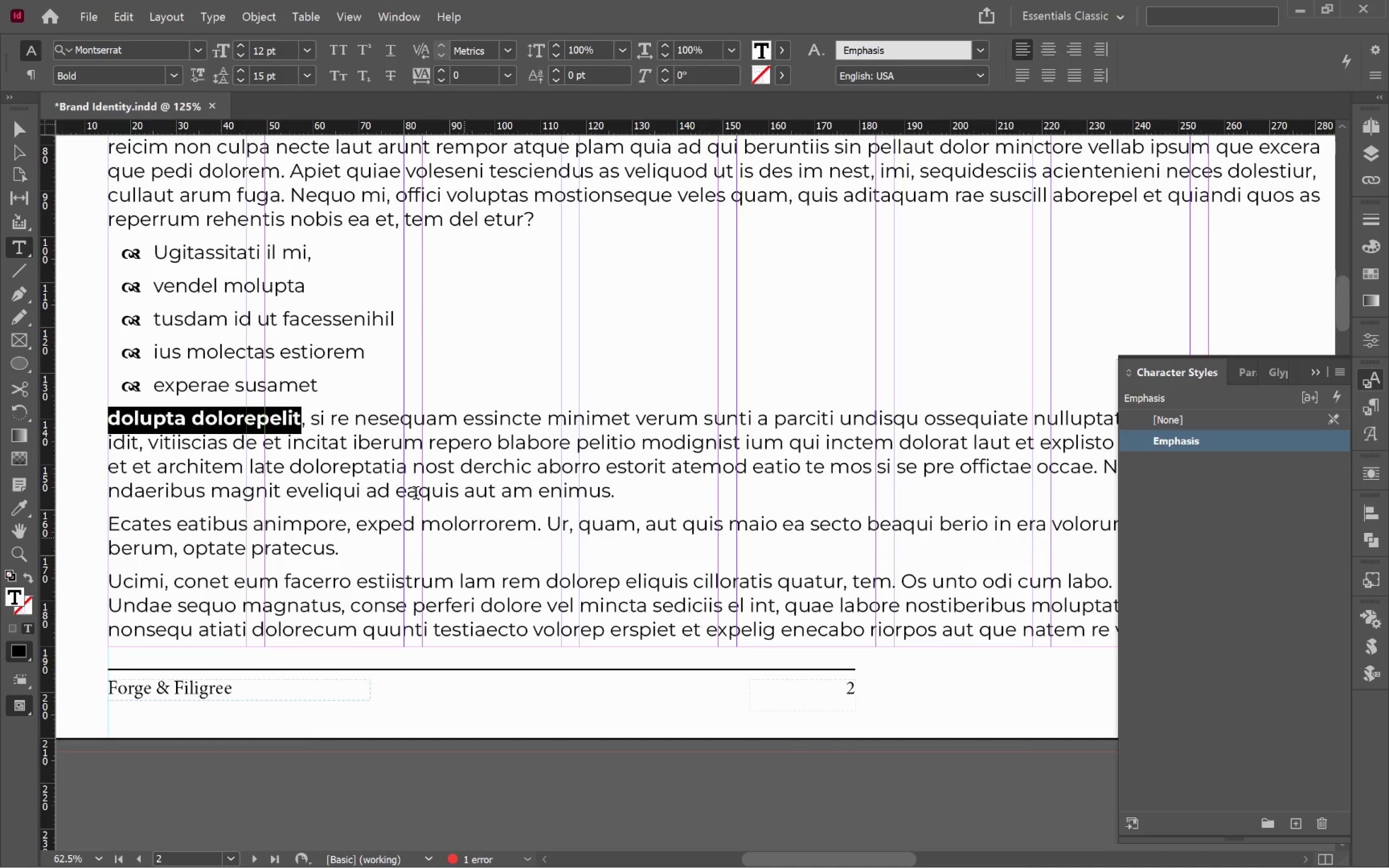 
left_click([392, 462])
 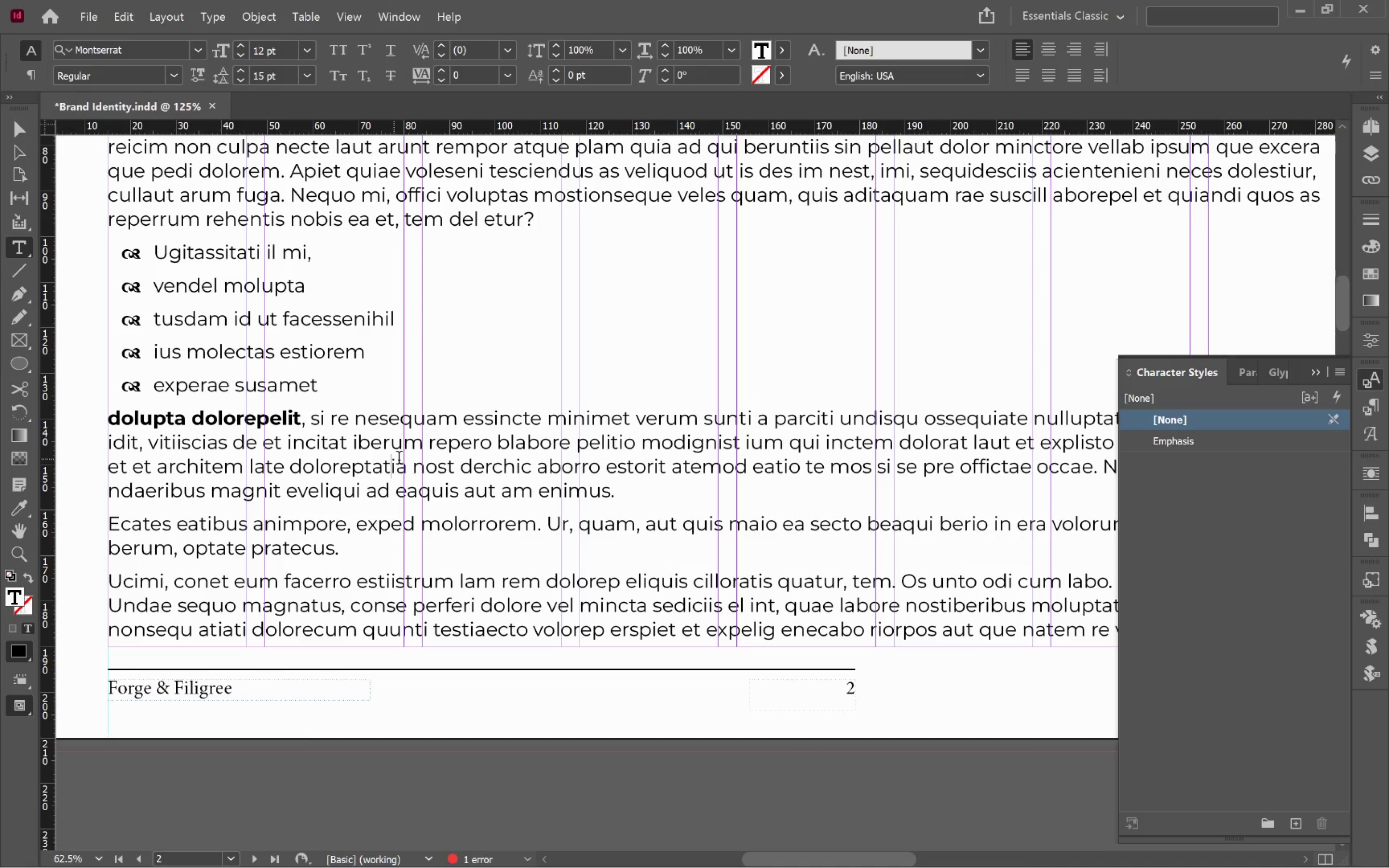 
hold_key(key=AltLeft, duration=0.81)
scroll: coordinate [399, 460], scroll_direction: down, amount: 3.0
 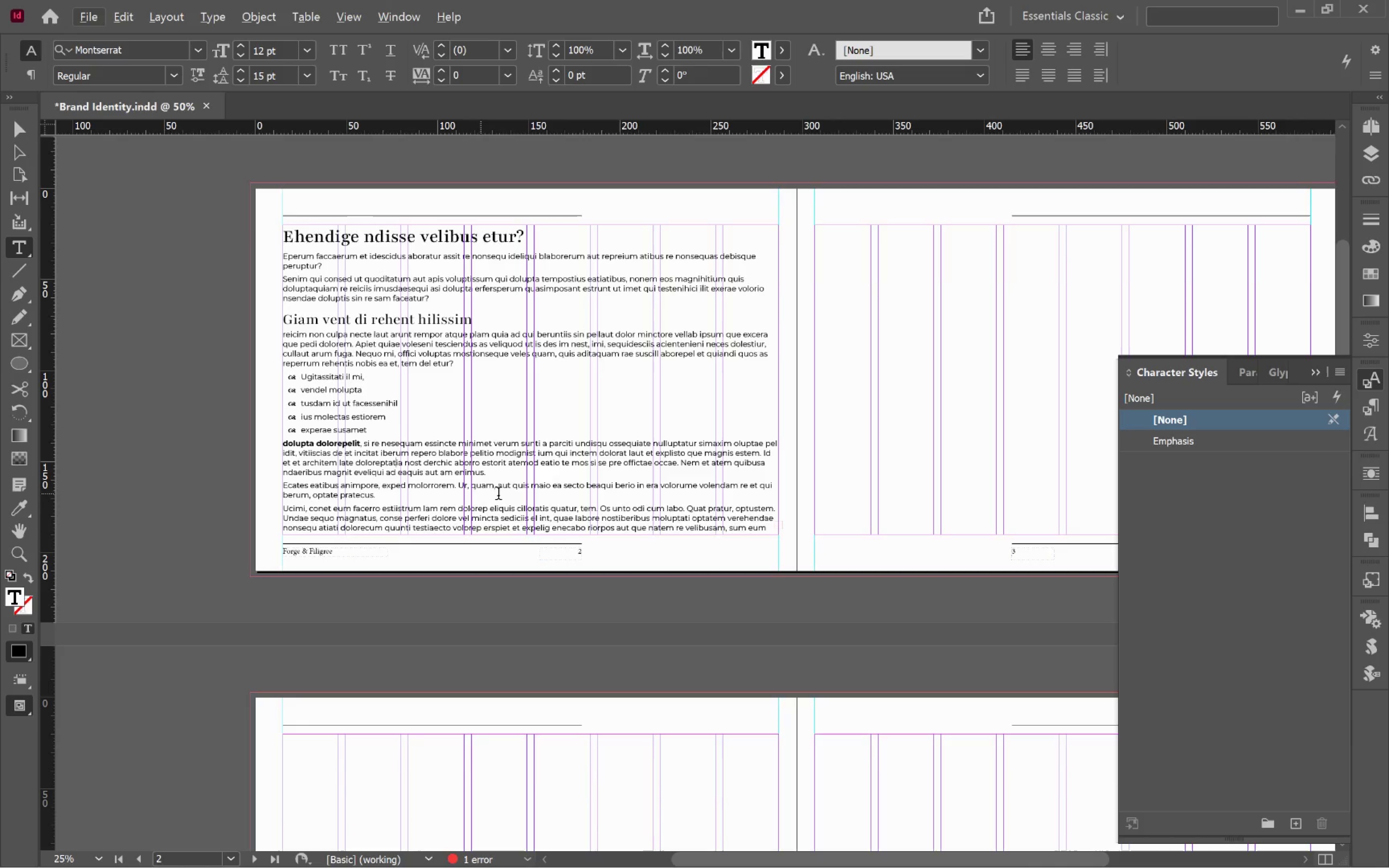 
scroll: coordinate [510, 496], scroll_direction: up, amount: 1.0
 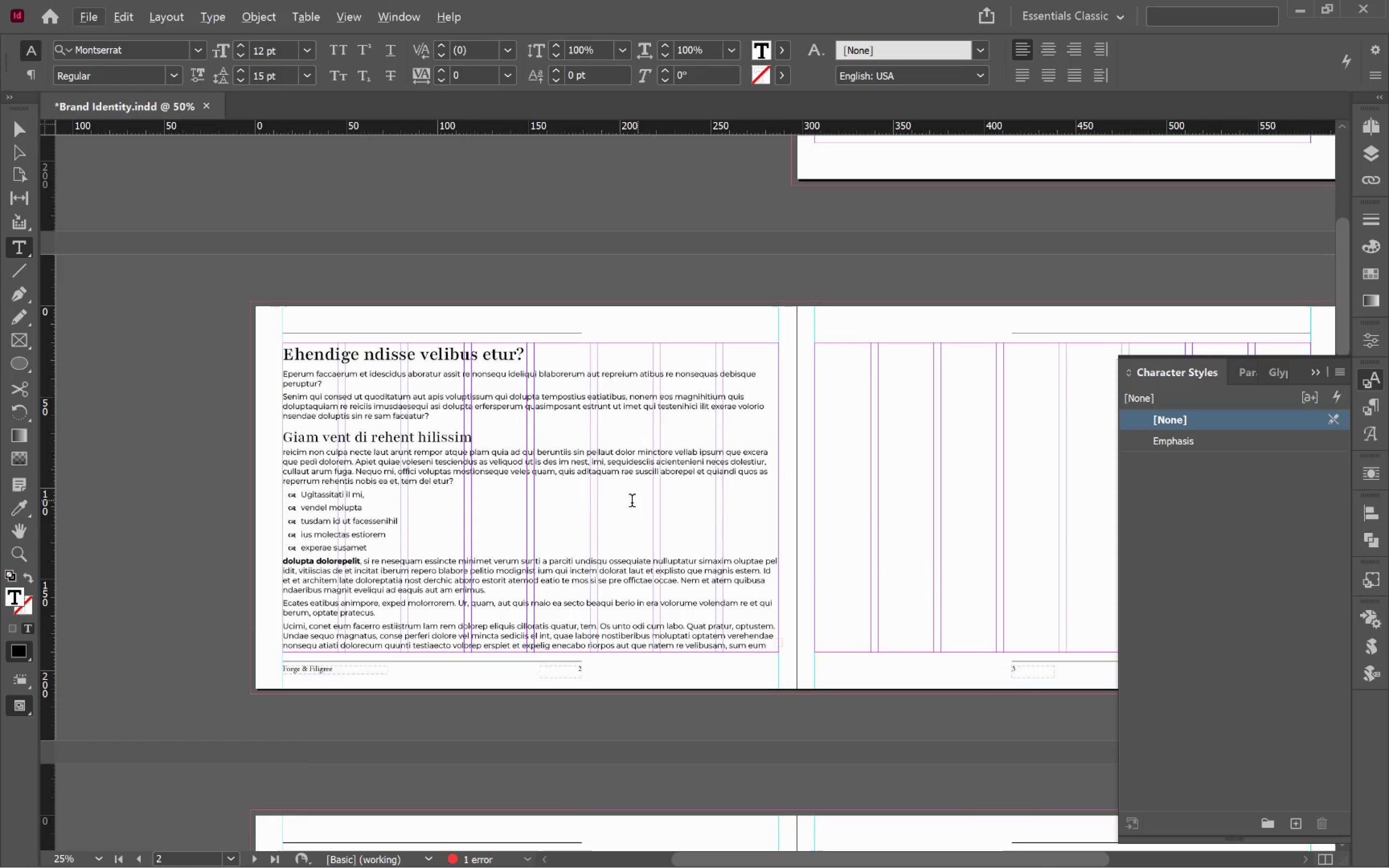 
hold_key(key=AltLeft, duration=1.71)
scroll: coordinate [560, 474], scroll_direction: up, amount: 4.0
 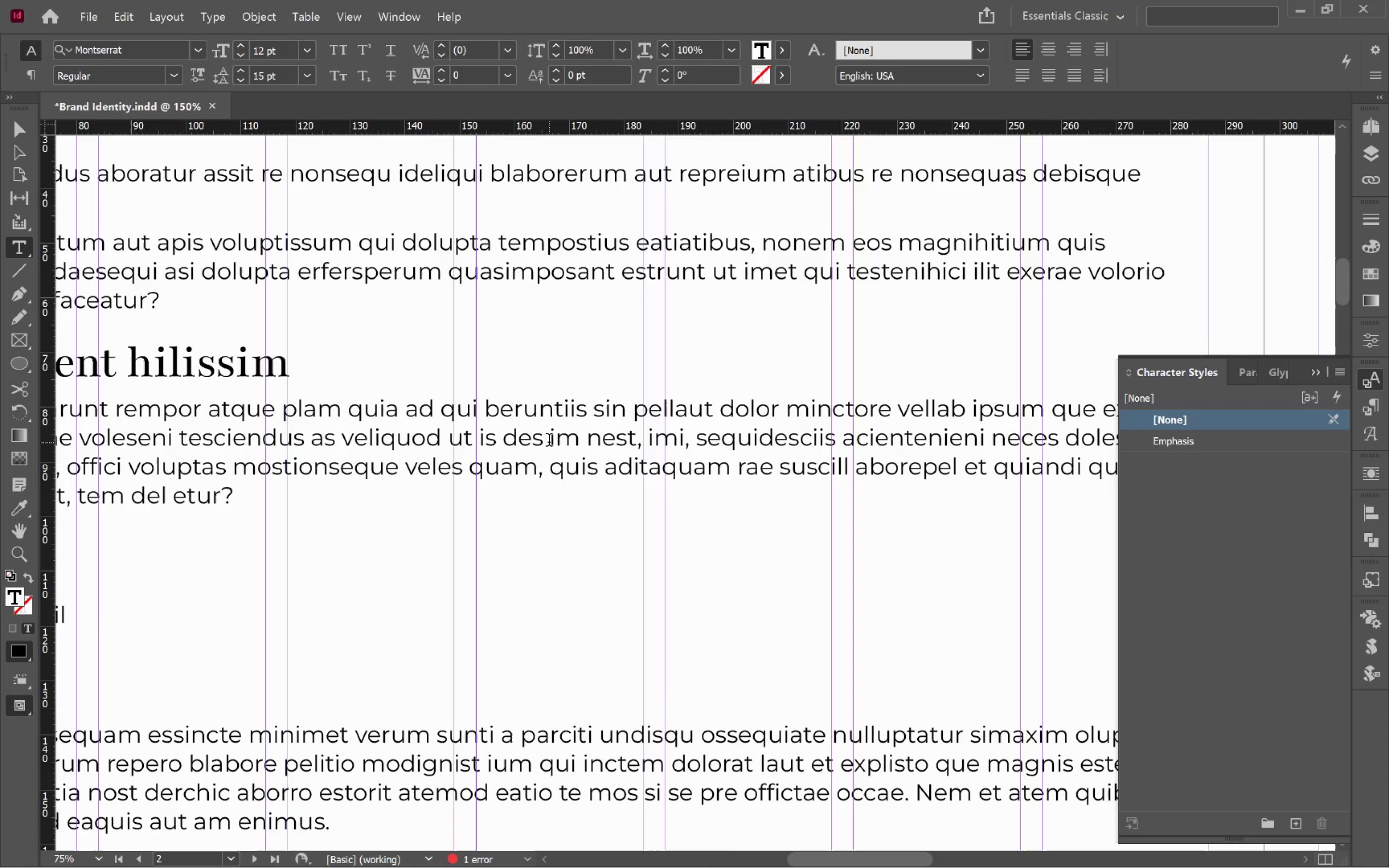 
left_click([550, 441])
 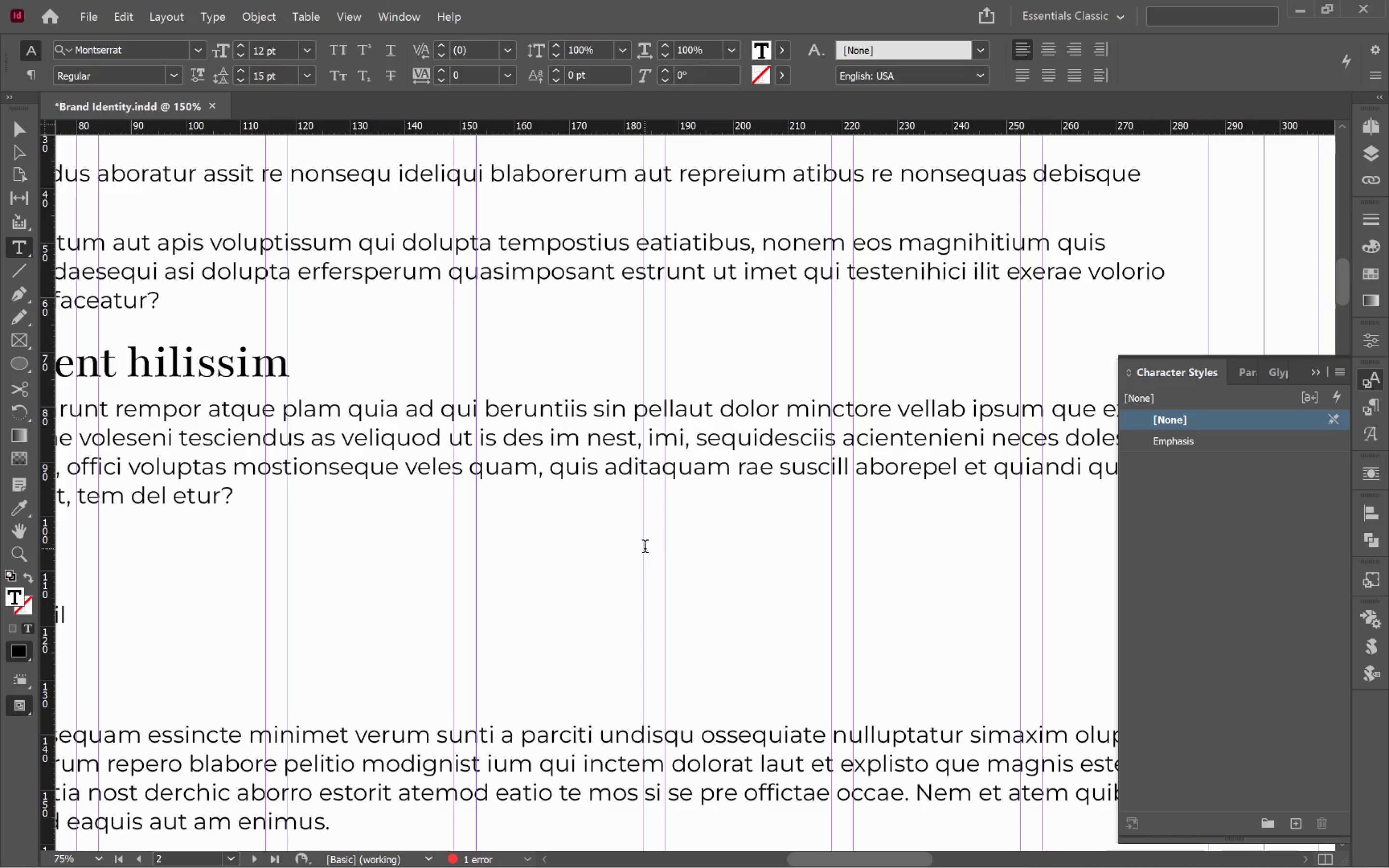 
type($12,000)
 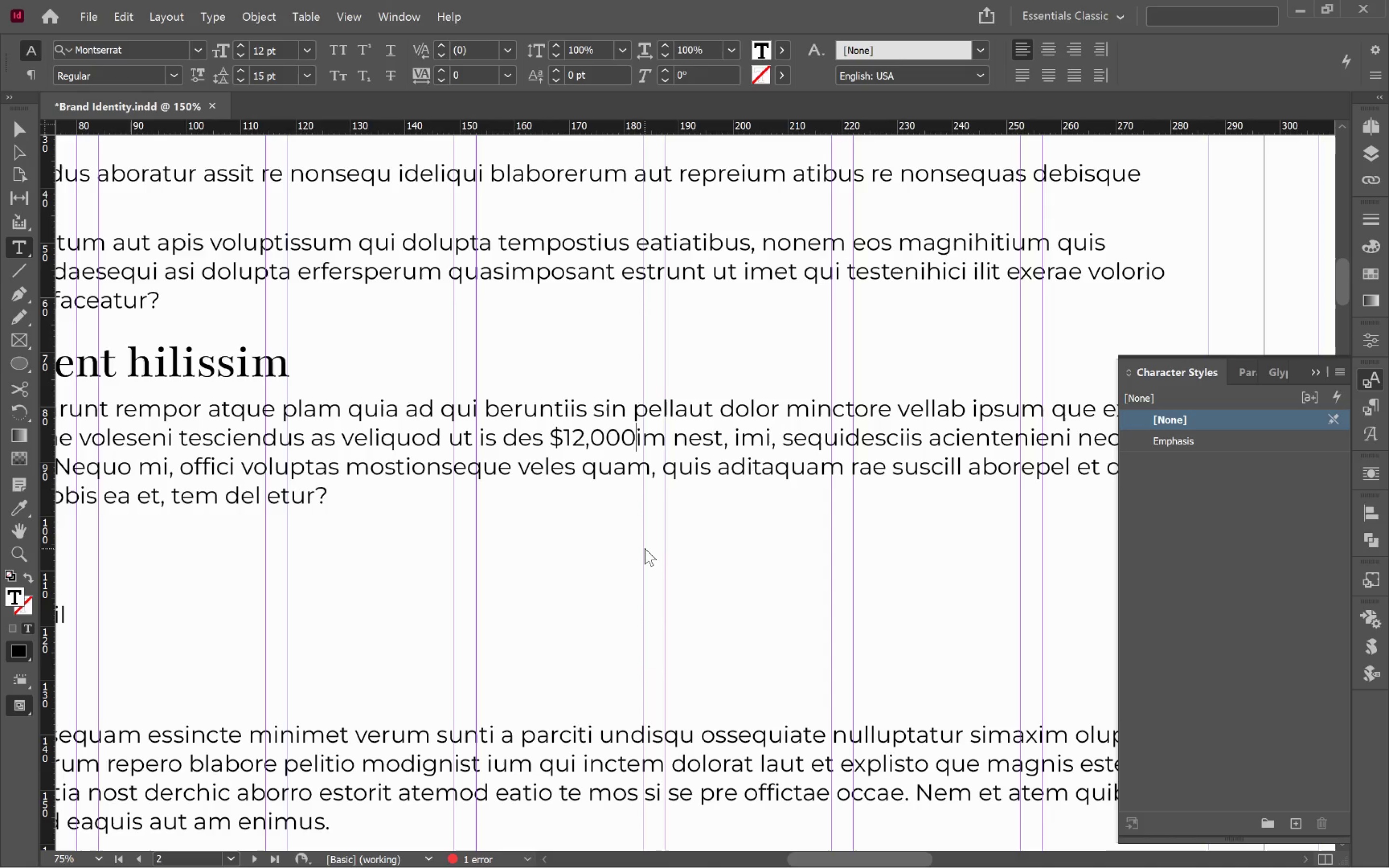 
wait(5.87)
 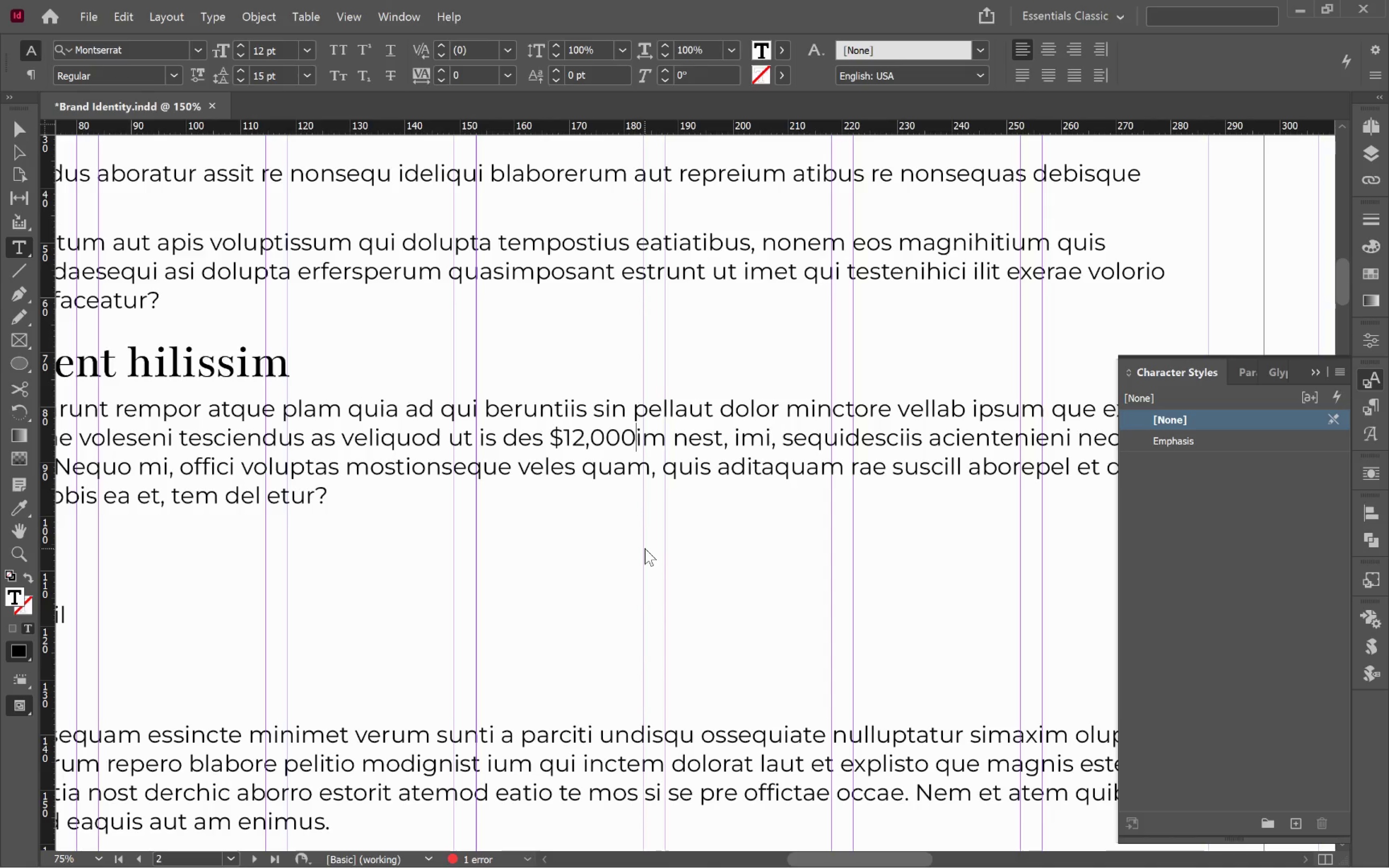 
key(Space)
 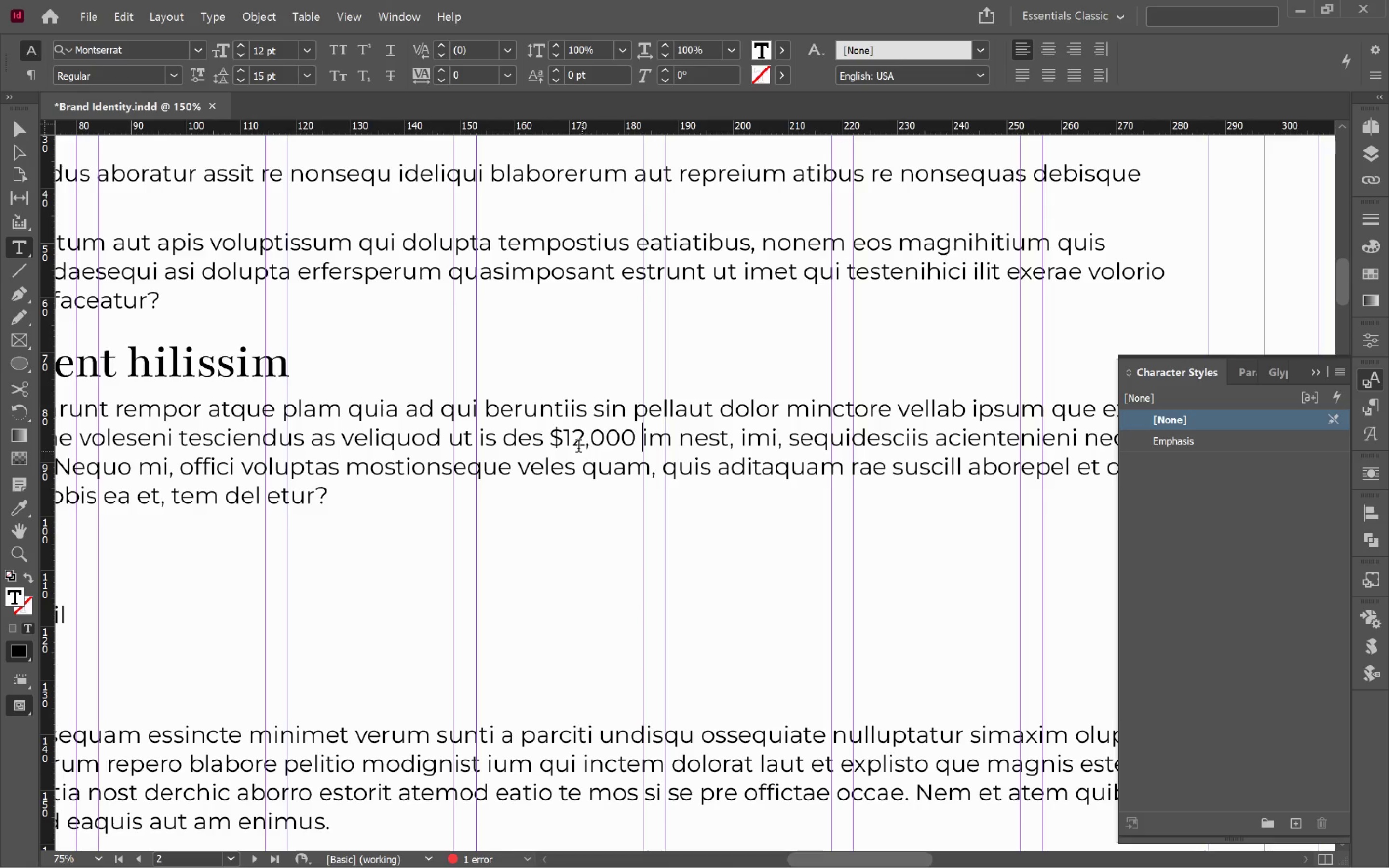 
left_click([564, 437])
 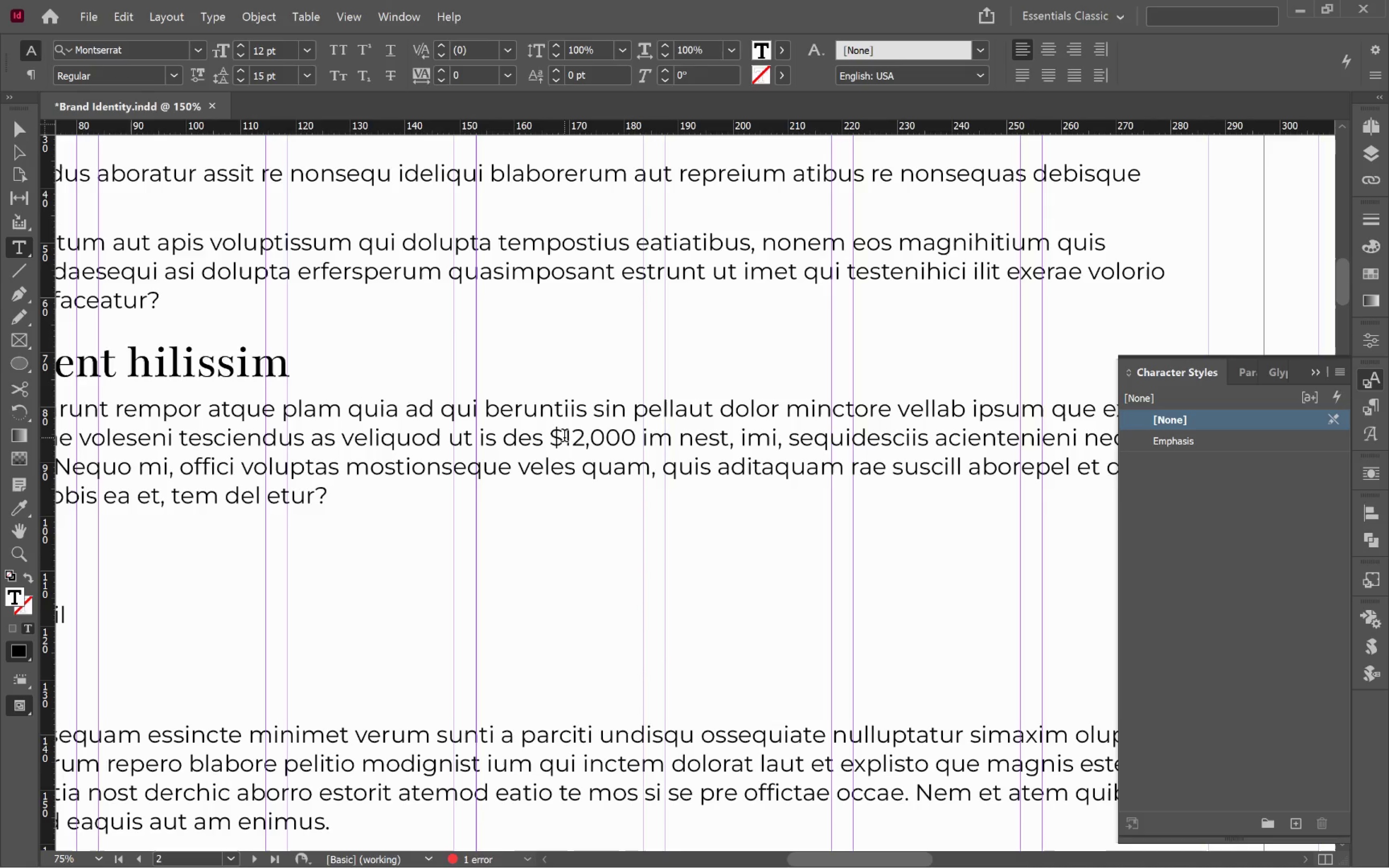 
key(Space)
 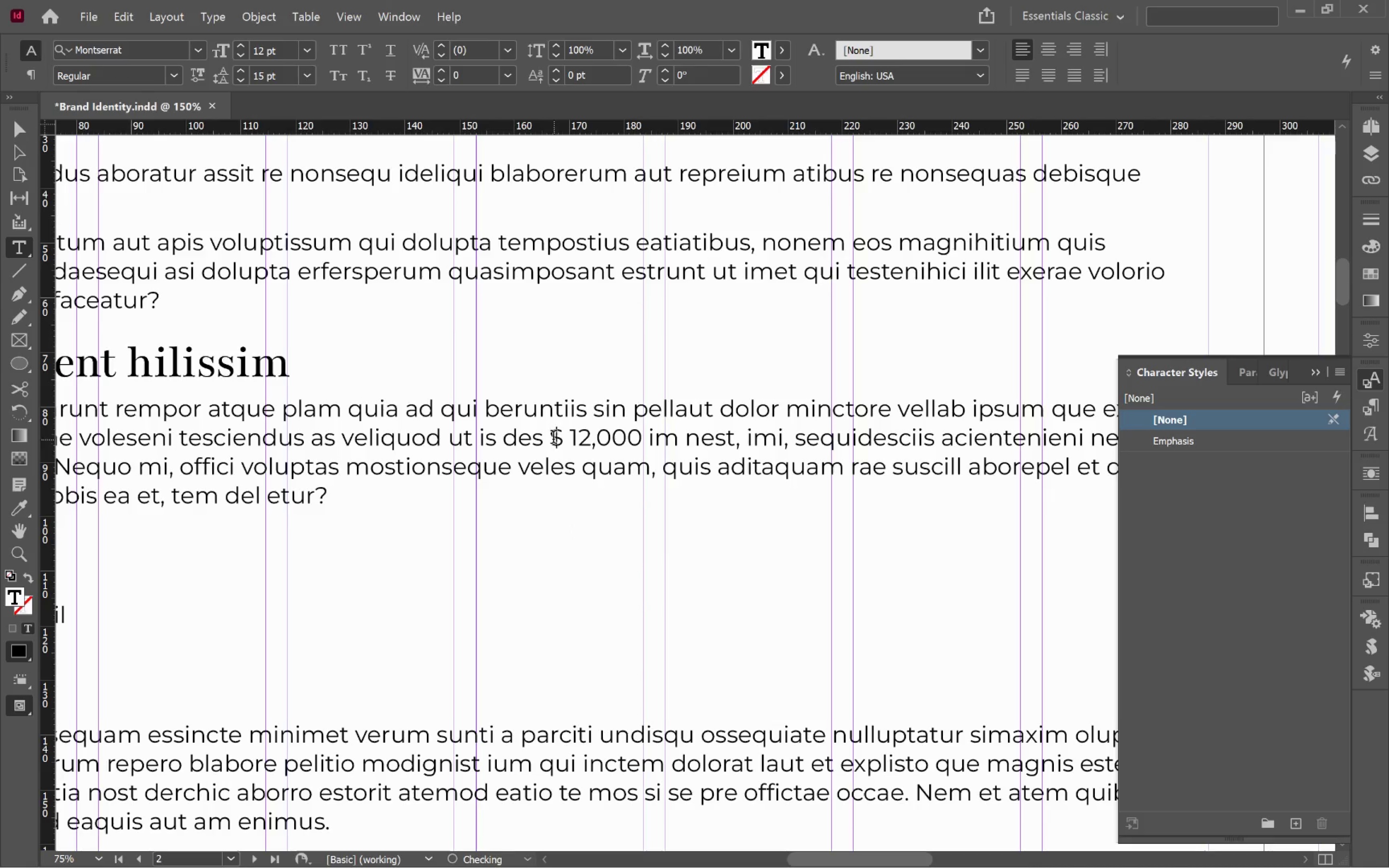 
left_click_drag(start_coordinate=[553, 434], to_coordinate=[641, 436])
 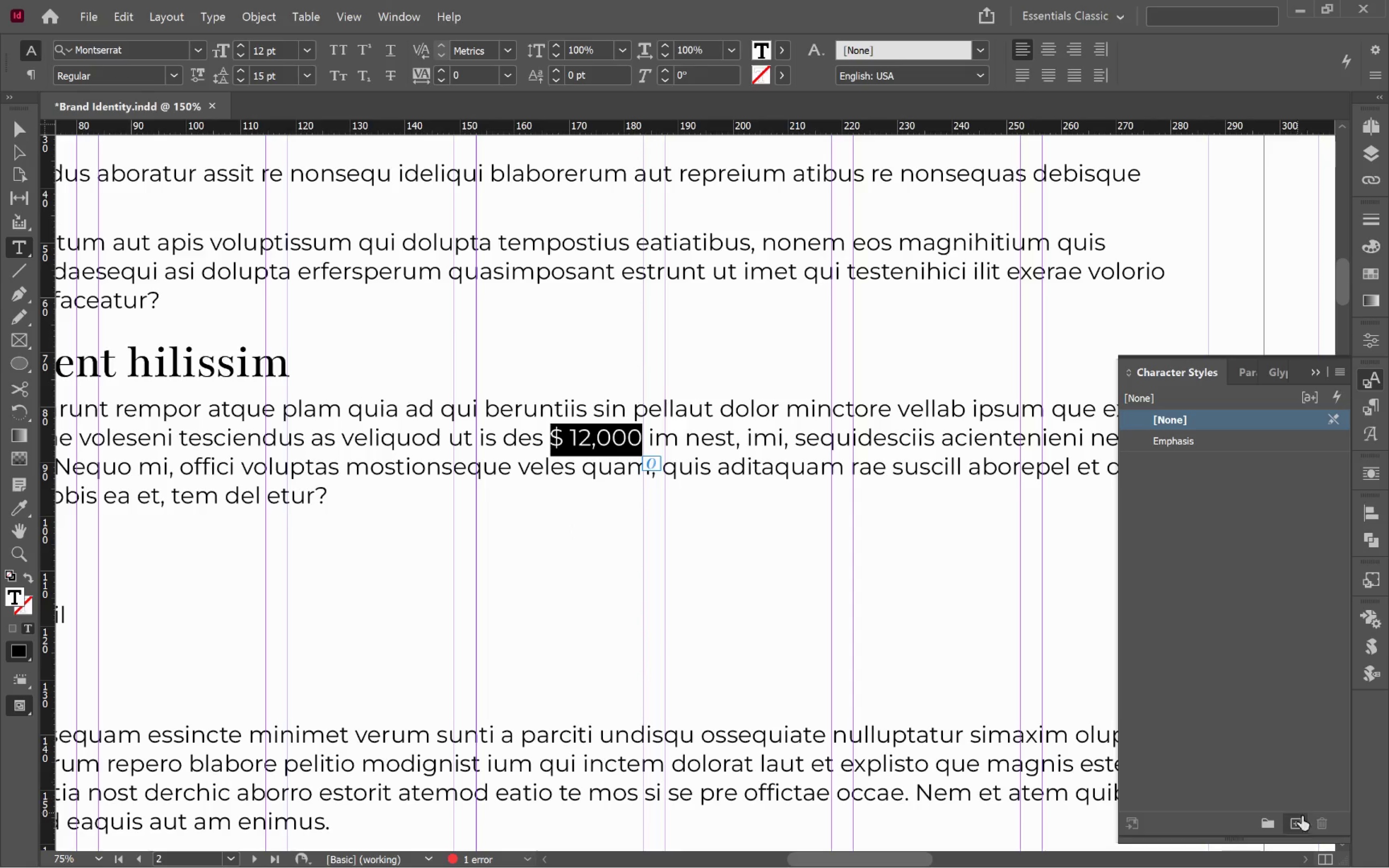 
left_click([1304, 823])
 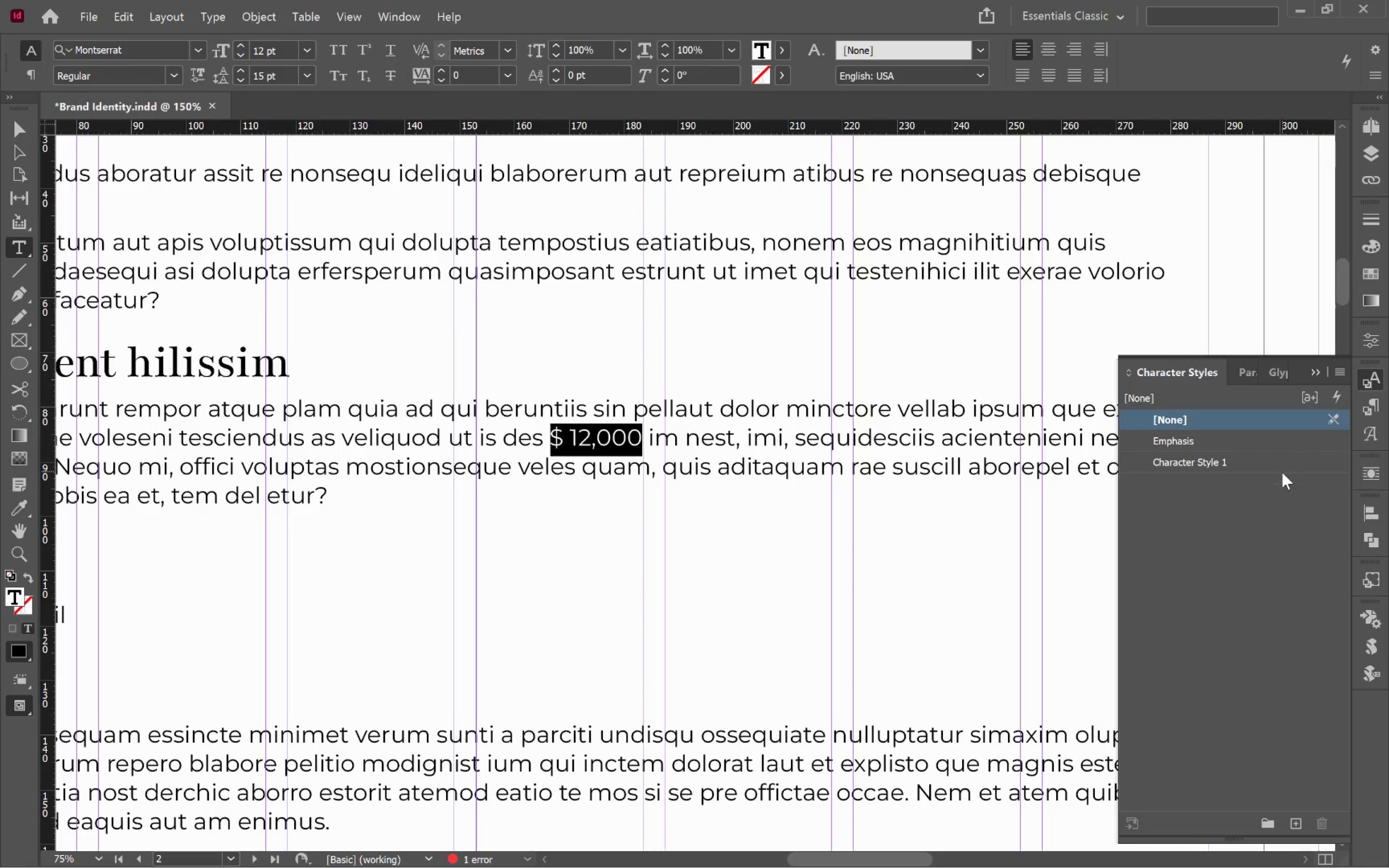 
left_click([1284, 462])
 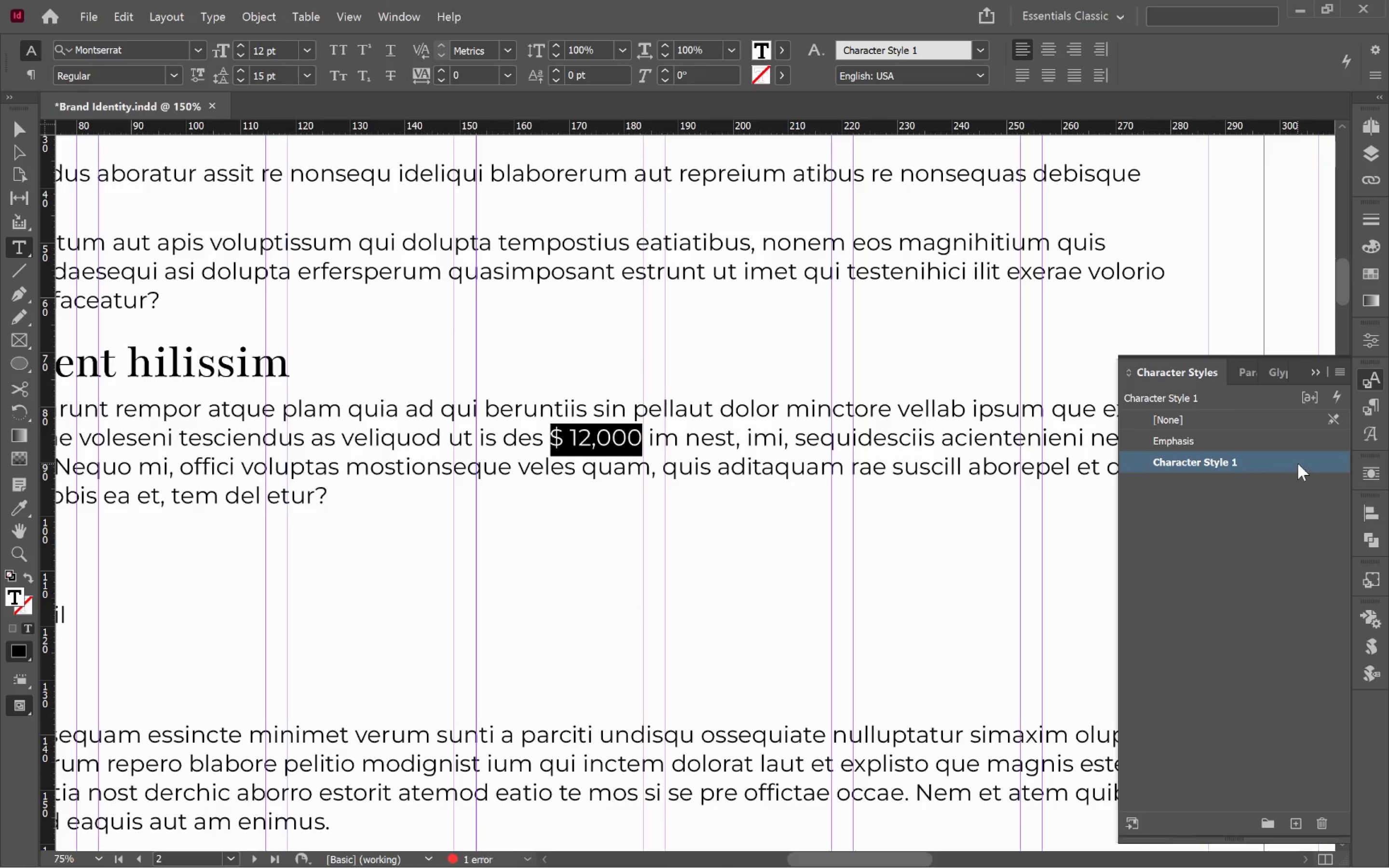 
double_click([1298, 463])
 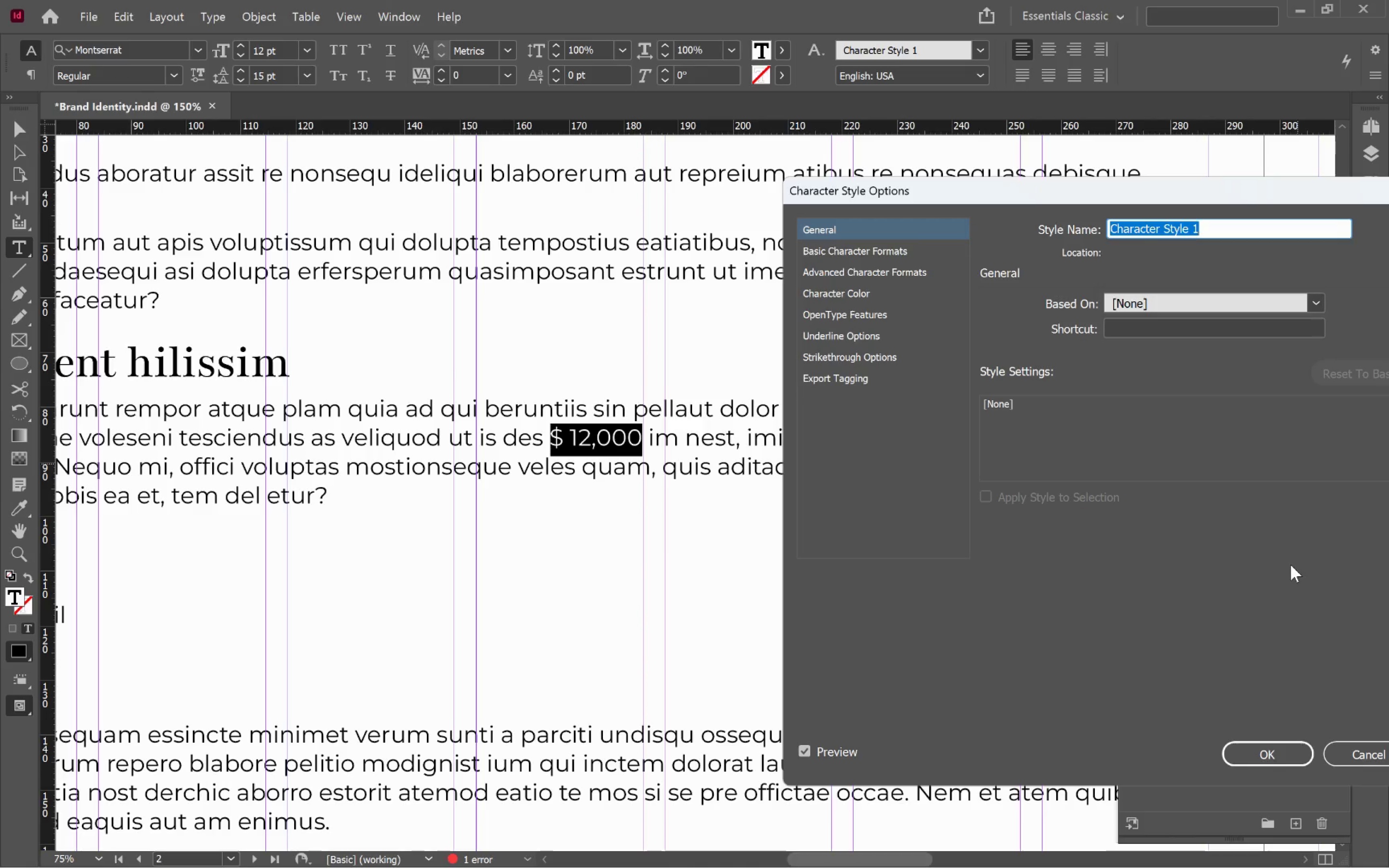 
type(Pro)
key(Backspace)
type(icePoint)
 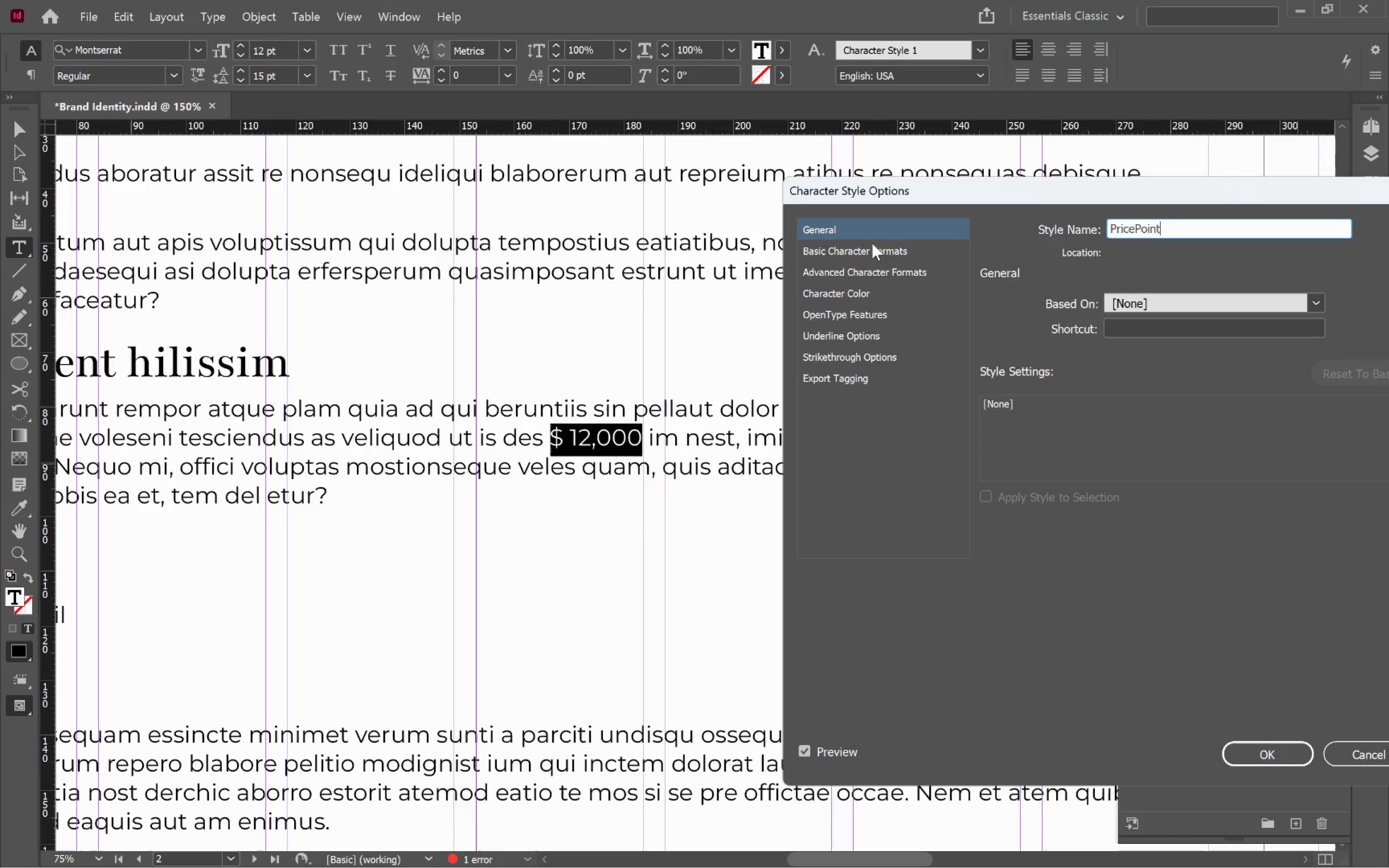 
left_click([874, 252])
 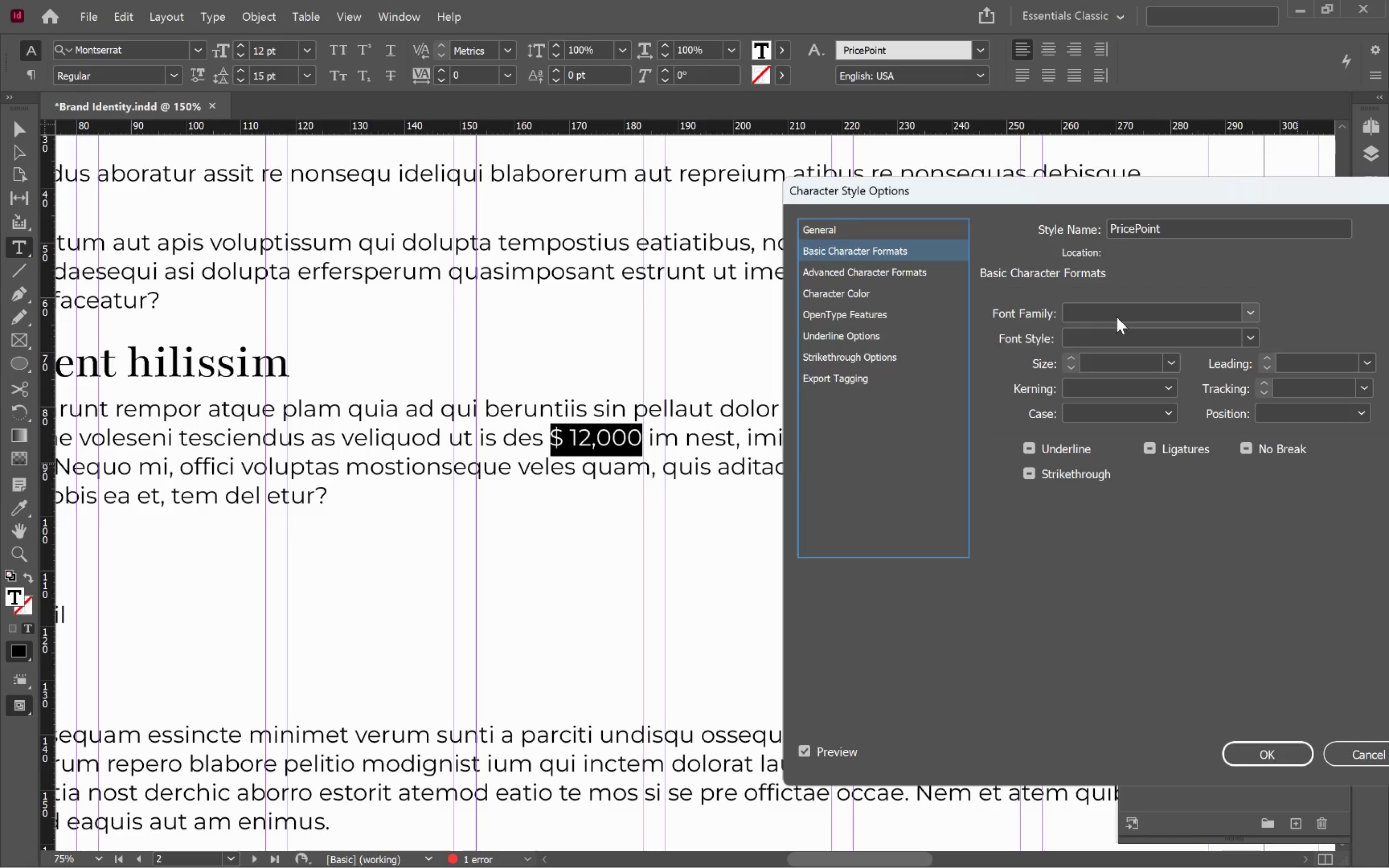 
double_click([1121, 312])
 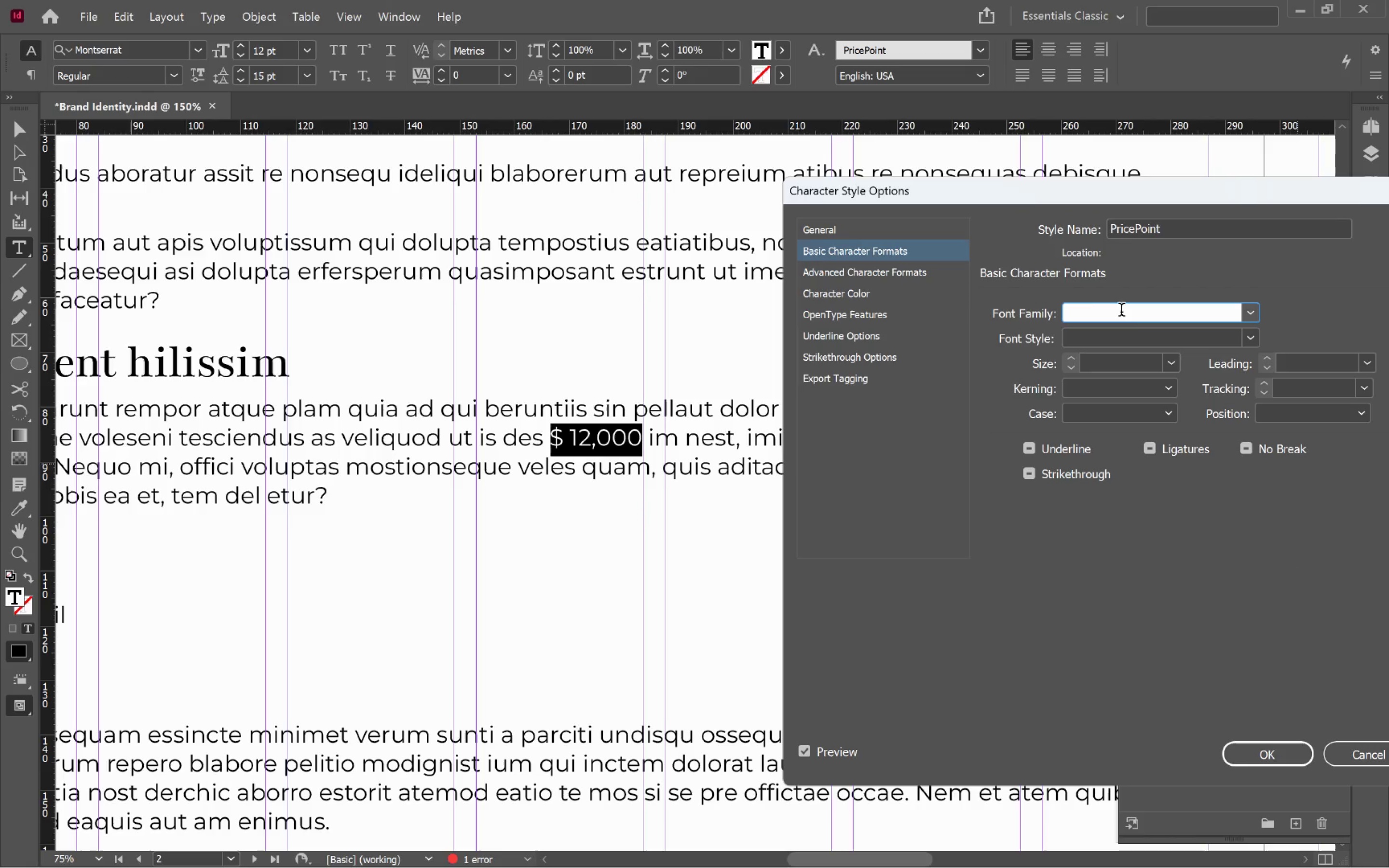 
type(pla)
key(Tab)
 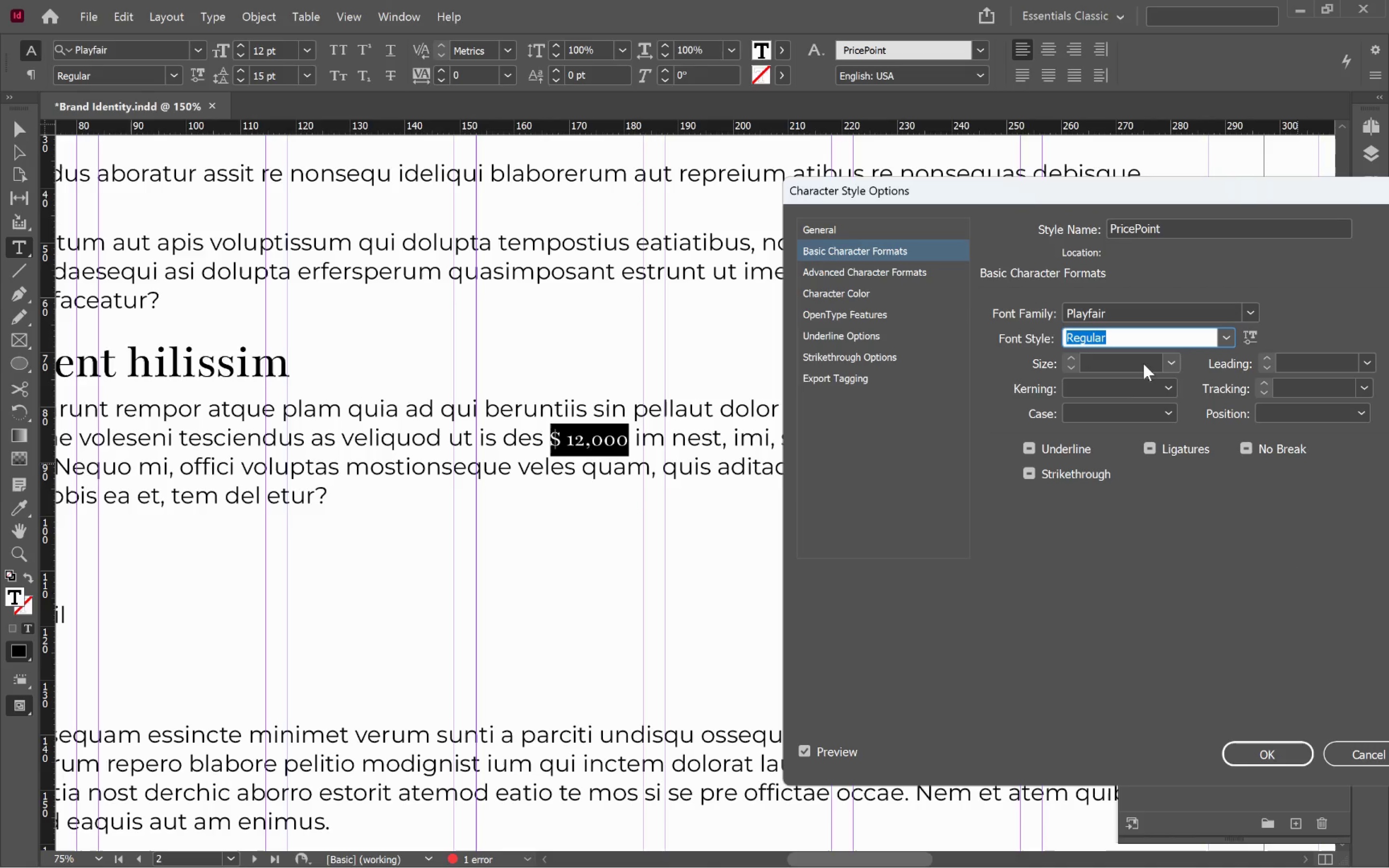 
left_click([1223, 336])
 